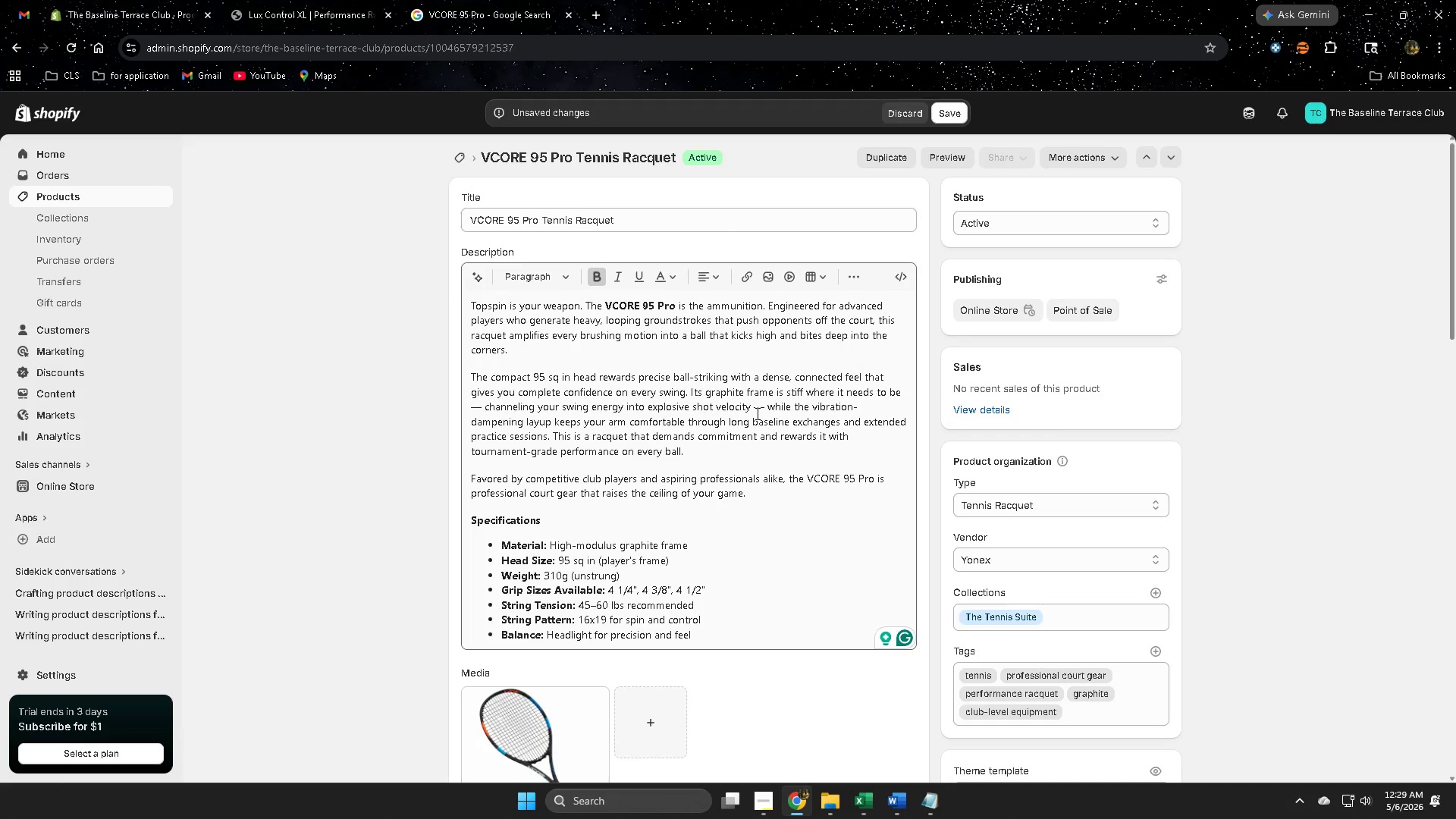 
scroll: coordinate [836, 504], scroll_direction: down, amount: 3.0
 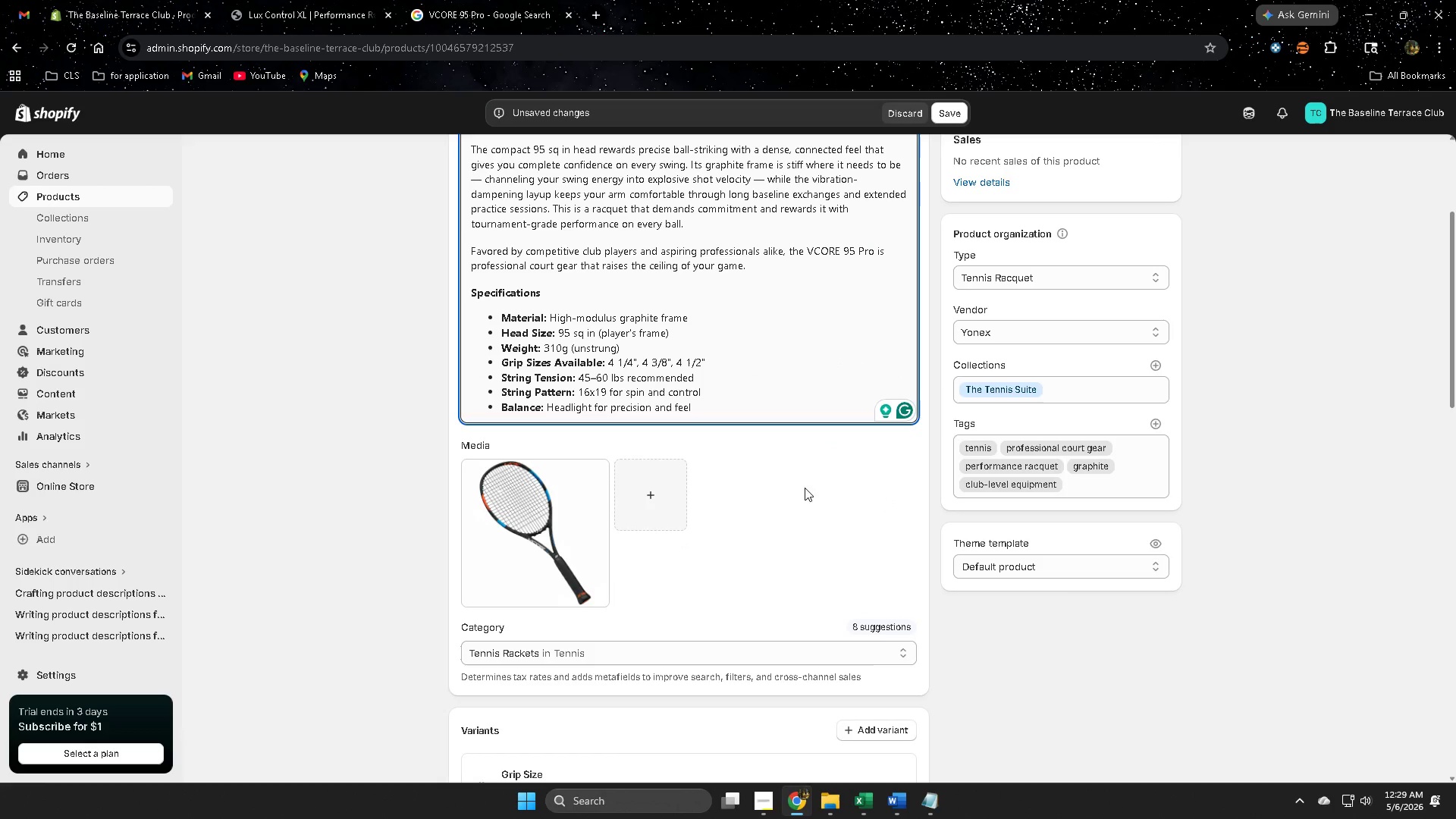 
left_click_drag(start_coordinate=[557, 394], to_coordinate=[598, 396])
 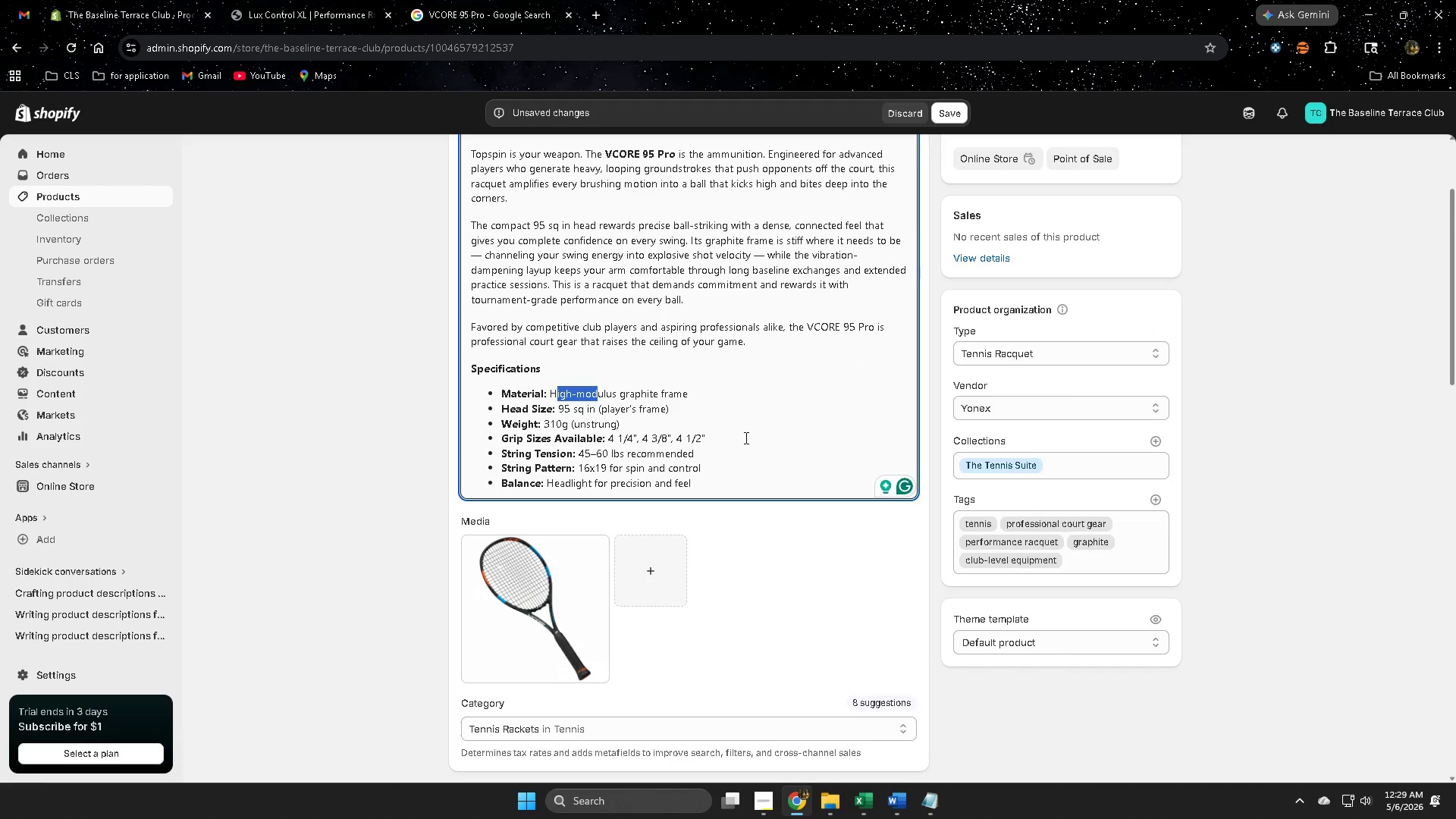 
left_click([745, 435])
 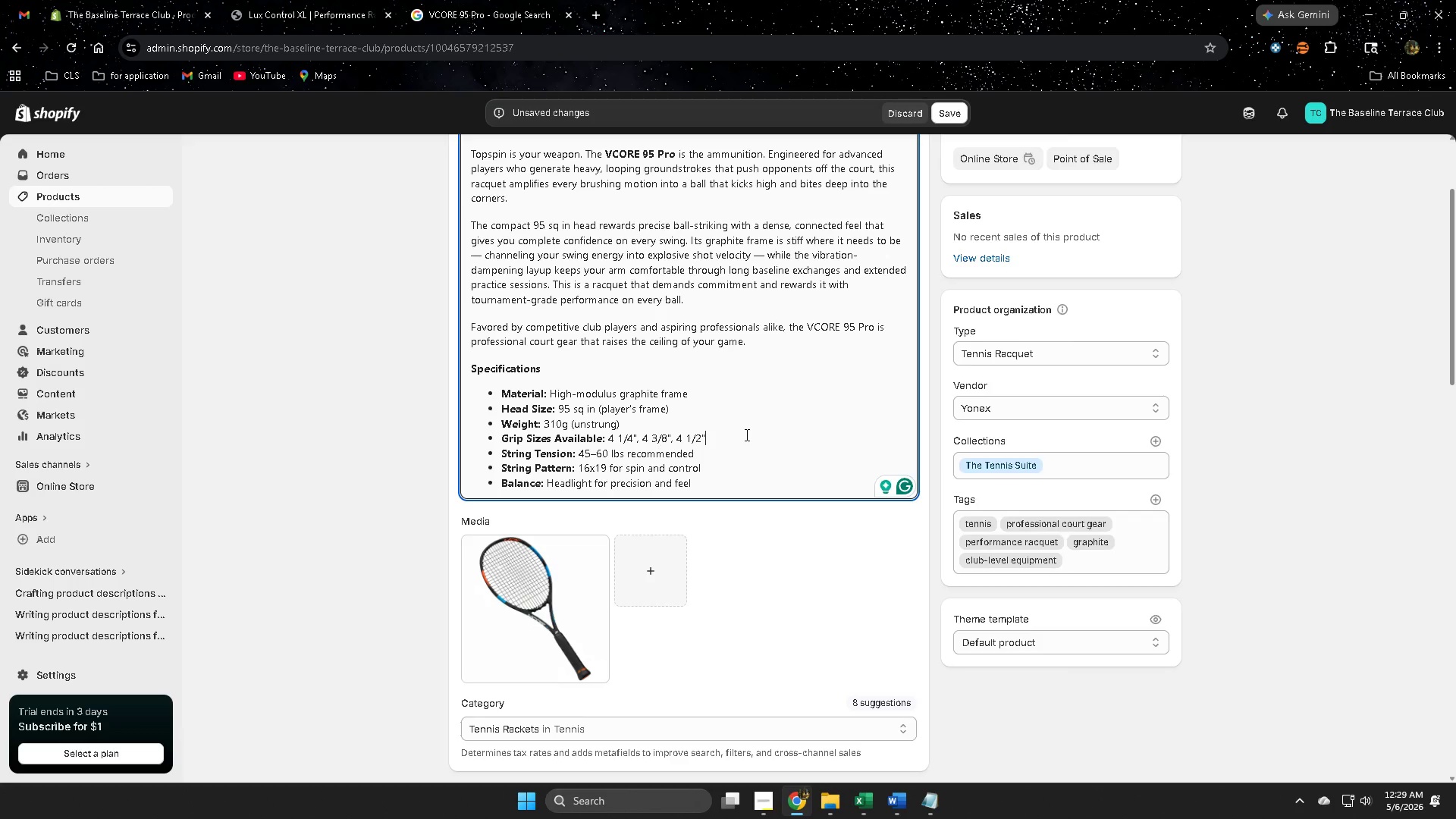 
scroll: coordinate [758, 457], scroll_direction: up, amount: 1.0
 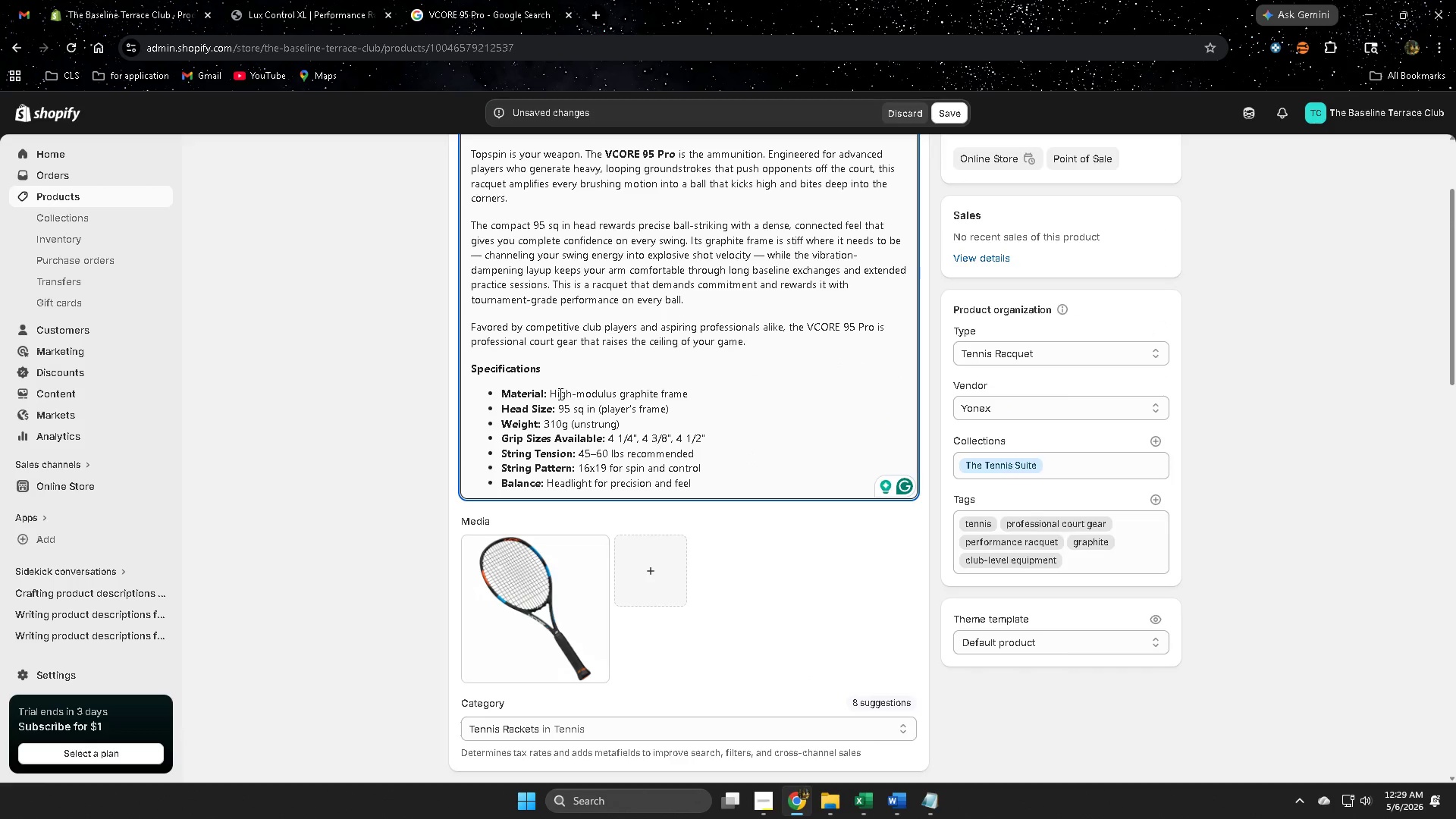 
wait(7.95)
 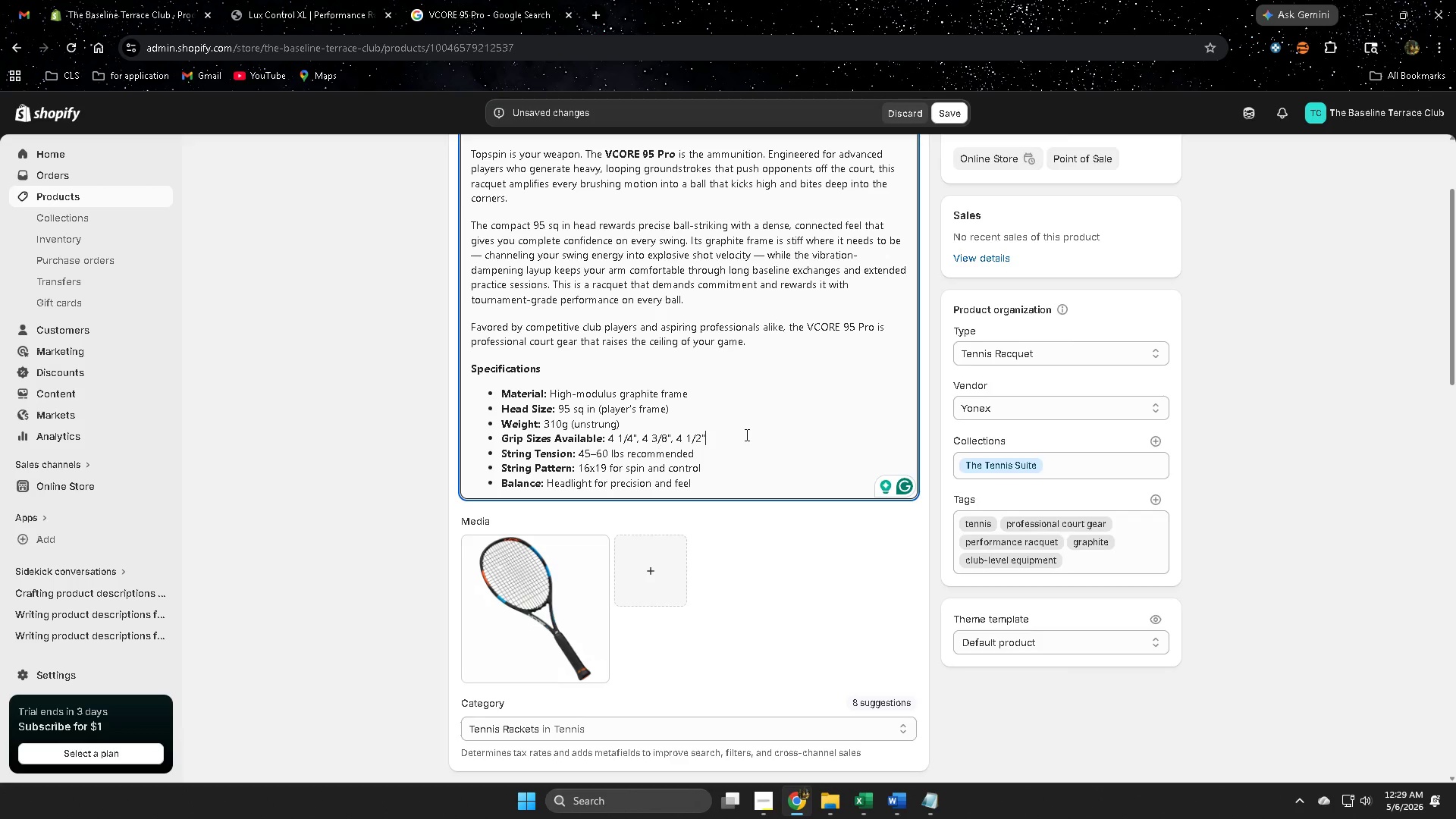 
scroll: coordinate [745, 435], scroll_direction: down, amount: 5.0
 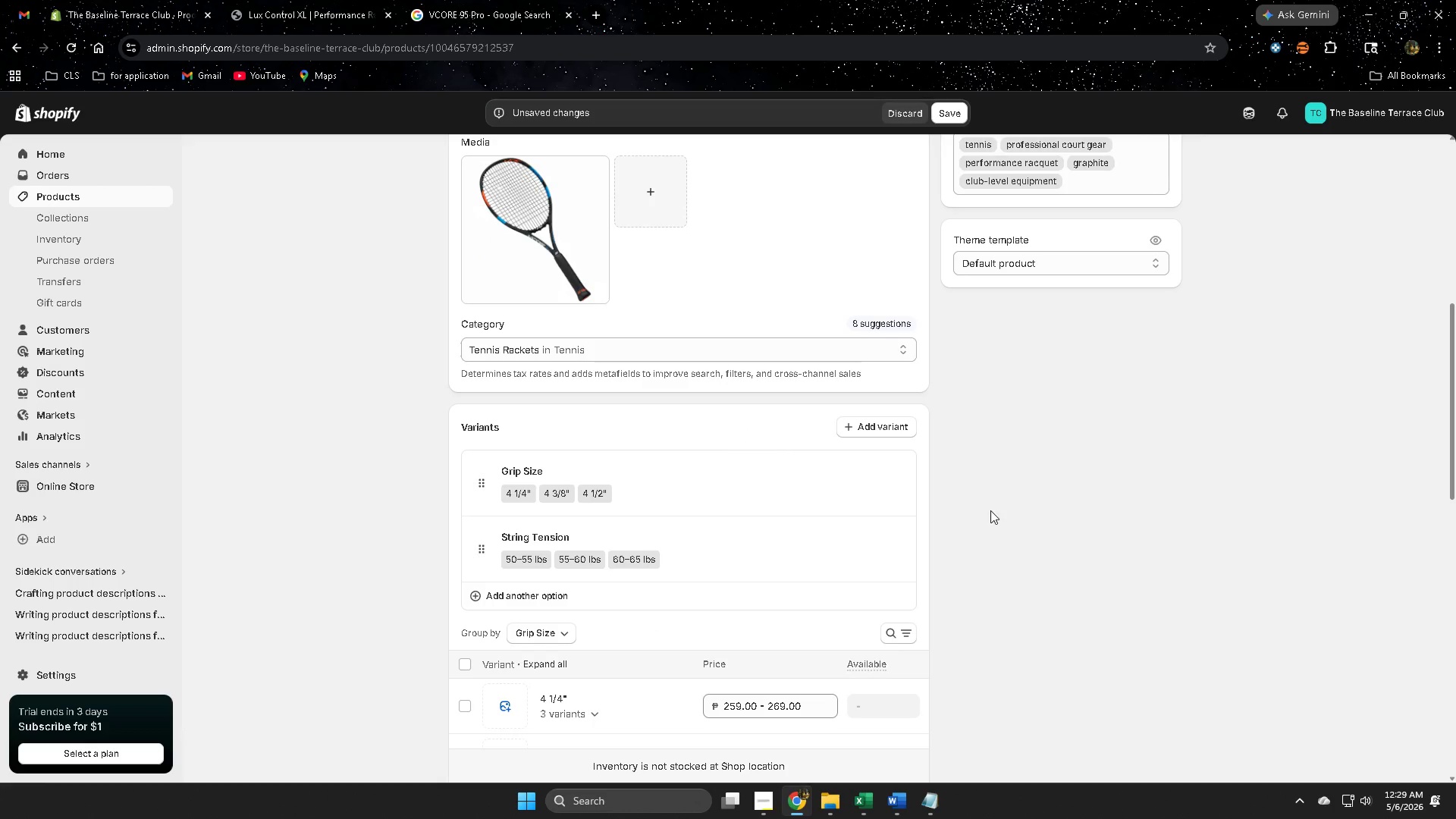 
scroll: coordinate [990, 510], scroll_direction: up, amount: 3.0
 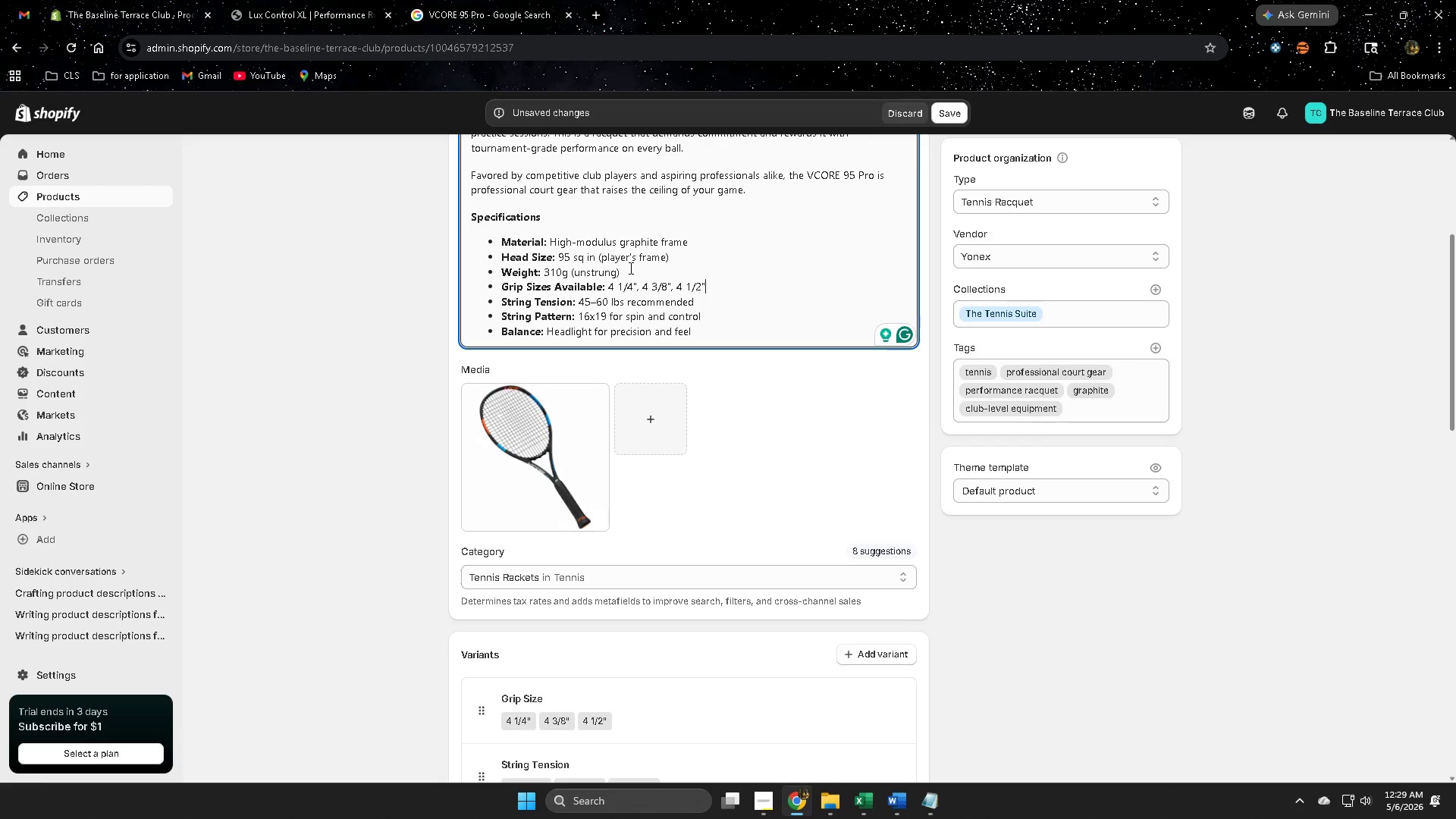 
left_click_drag(start_coordinate=[620, 270], to_coordinate=[489, 271])
 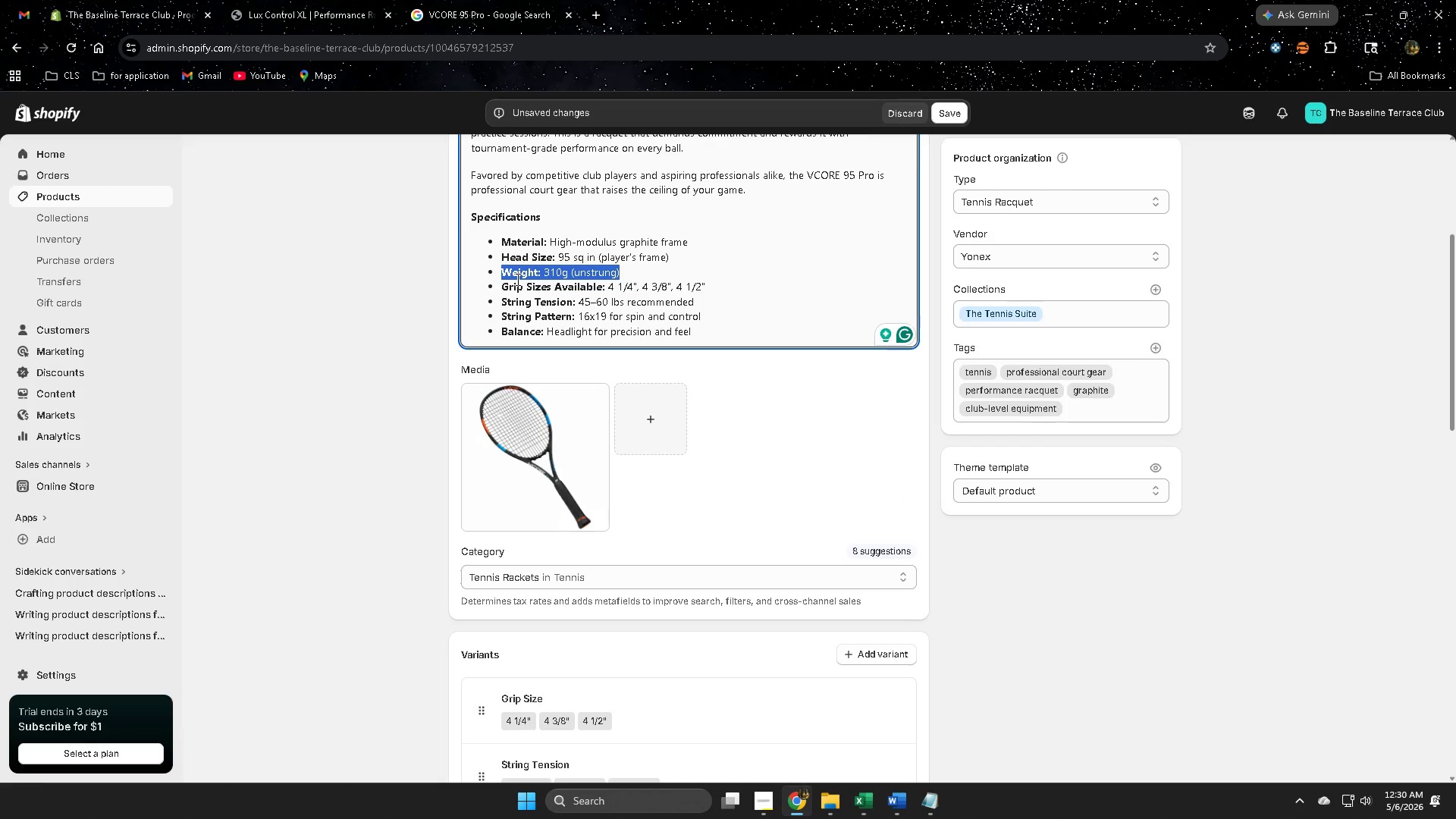 
key(Backspace)
 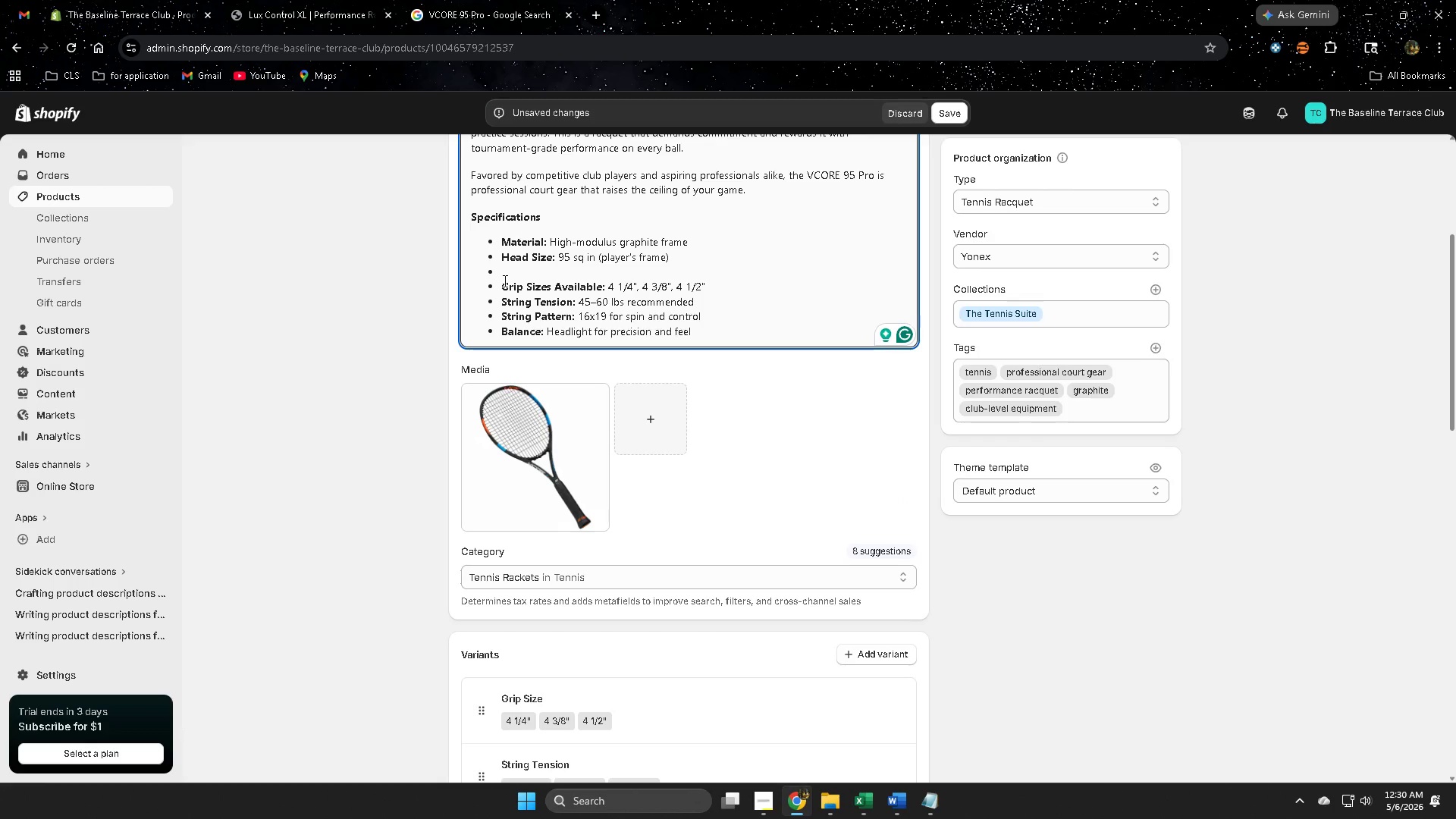 
key(Backspace)
 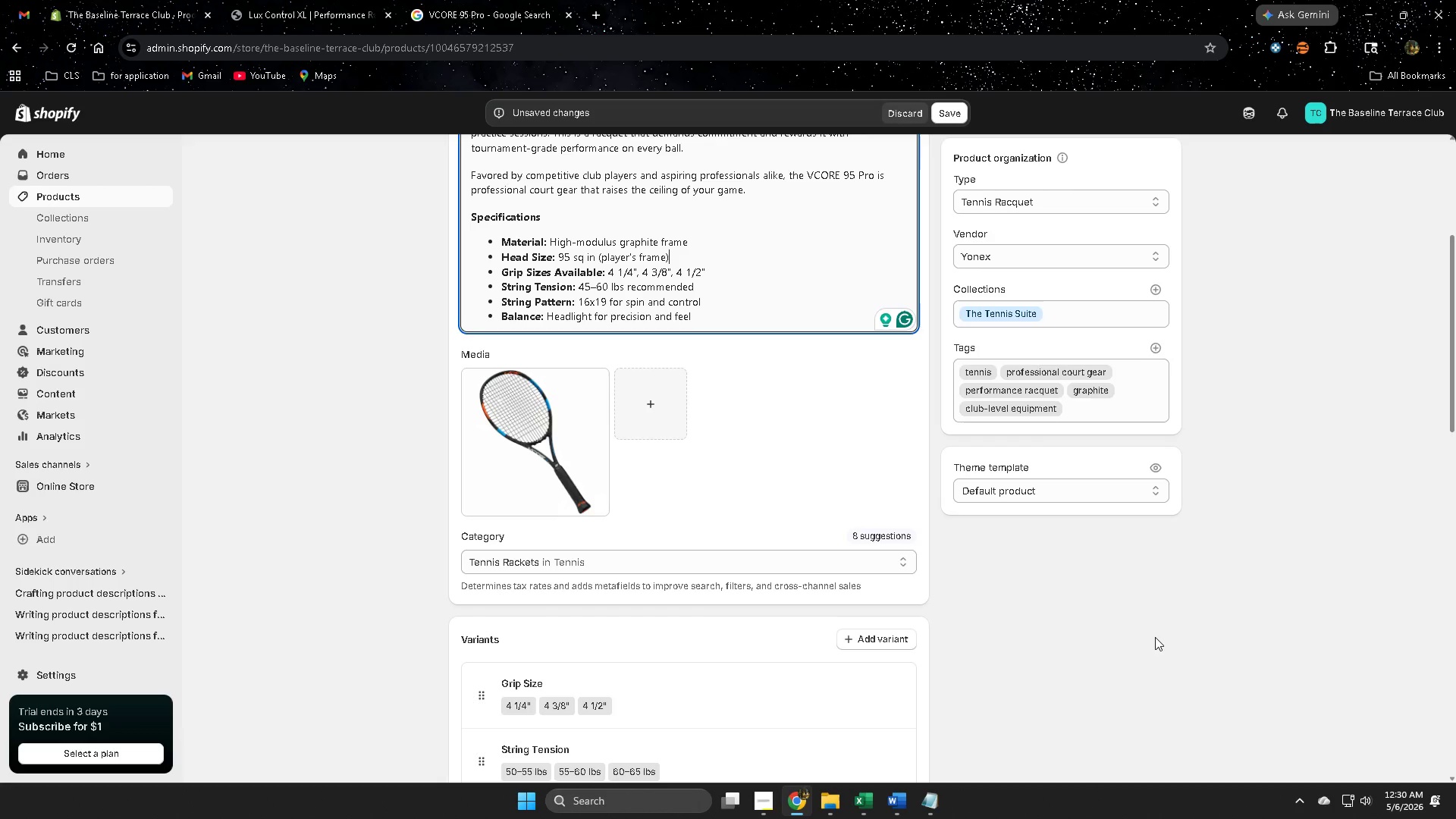 
left_click([1123, 602])
 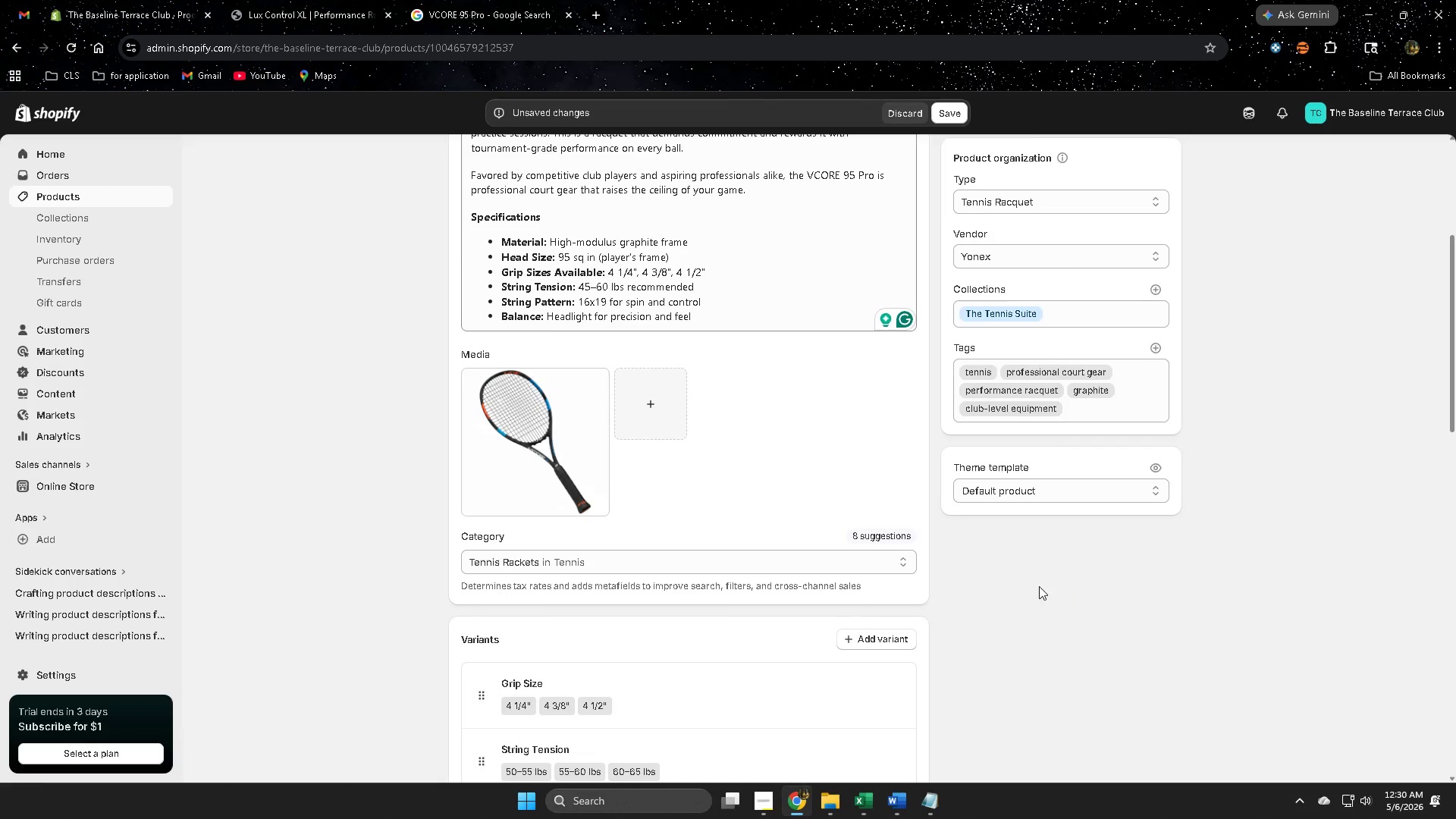 
left_click([958, 115])
 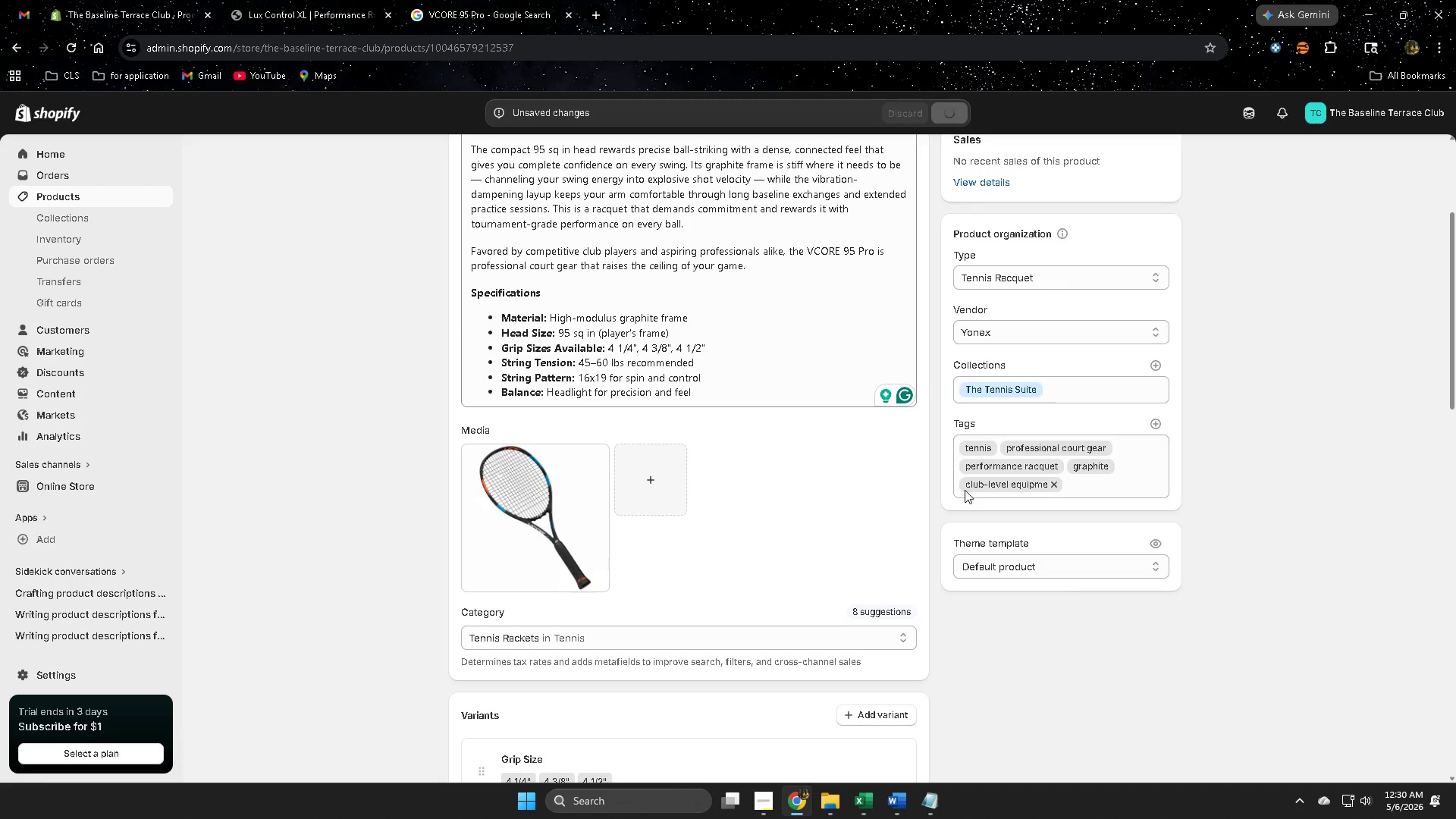 
scroll: coordinate [959, 494], scroll_direction: up, amount: 5.0
 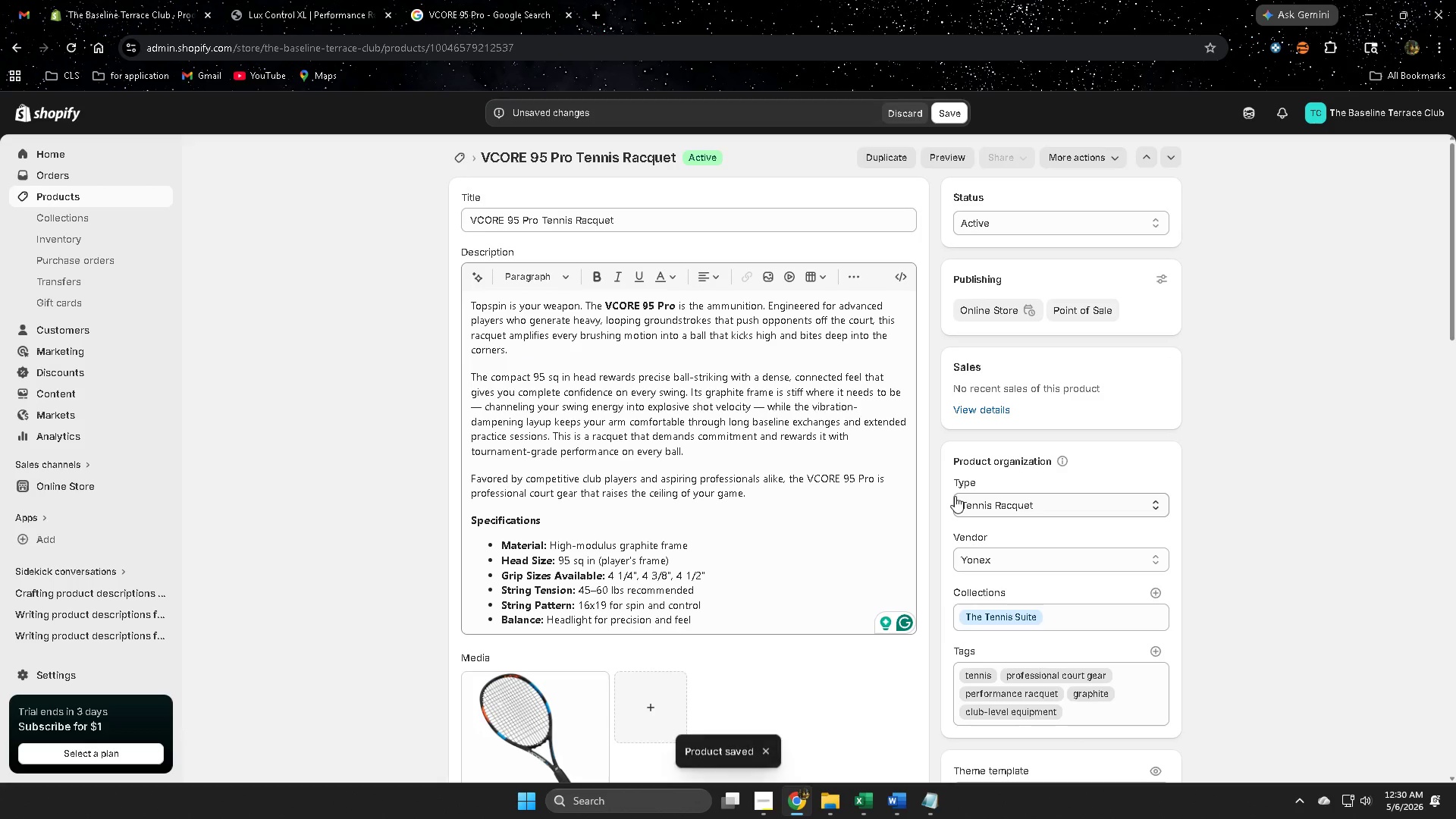 
left_click([80, 193])
 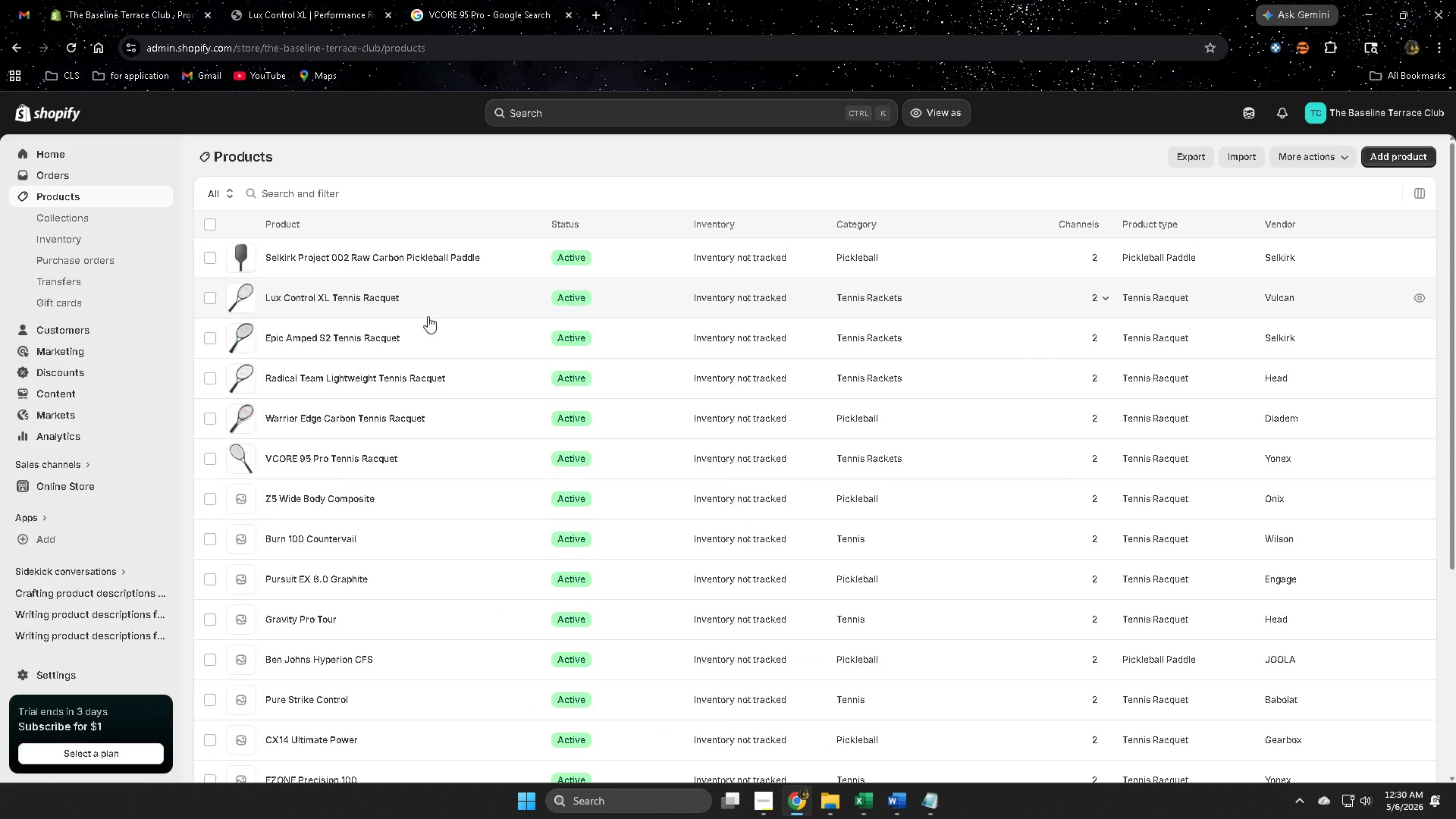 
scroll: coordinate [1003, 513], scroll_direction: down, amount: 12.0
 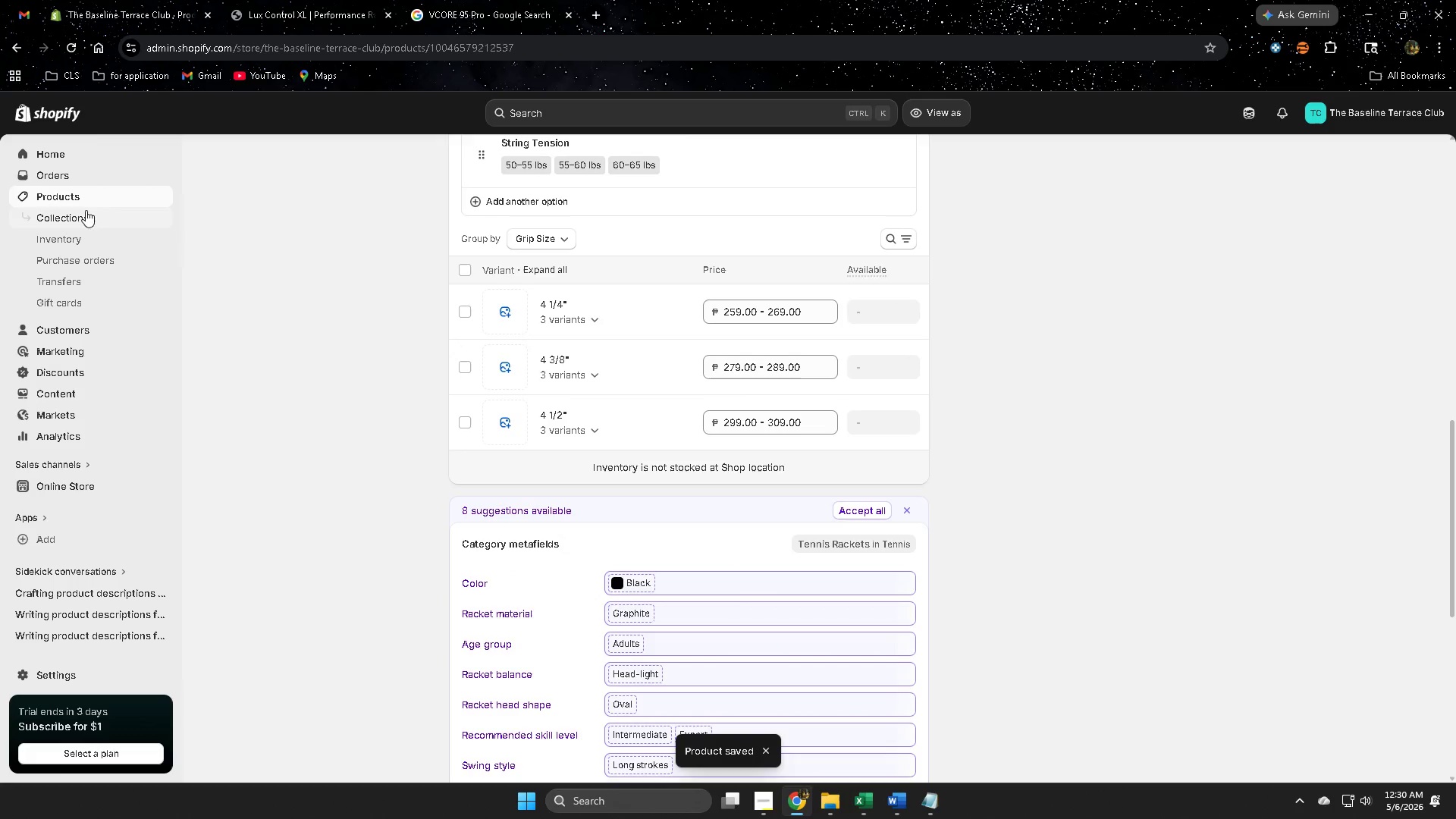 
left_click([450, 416])
 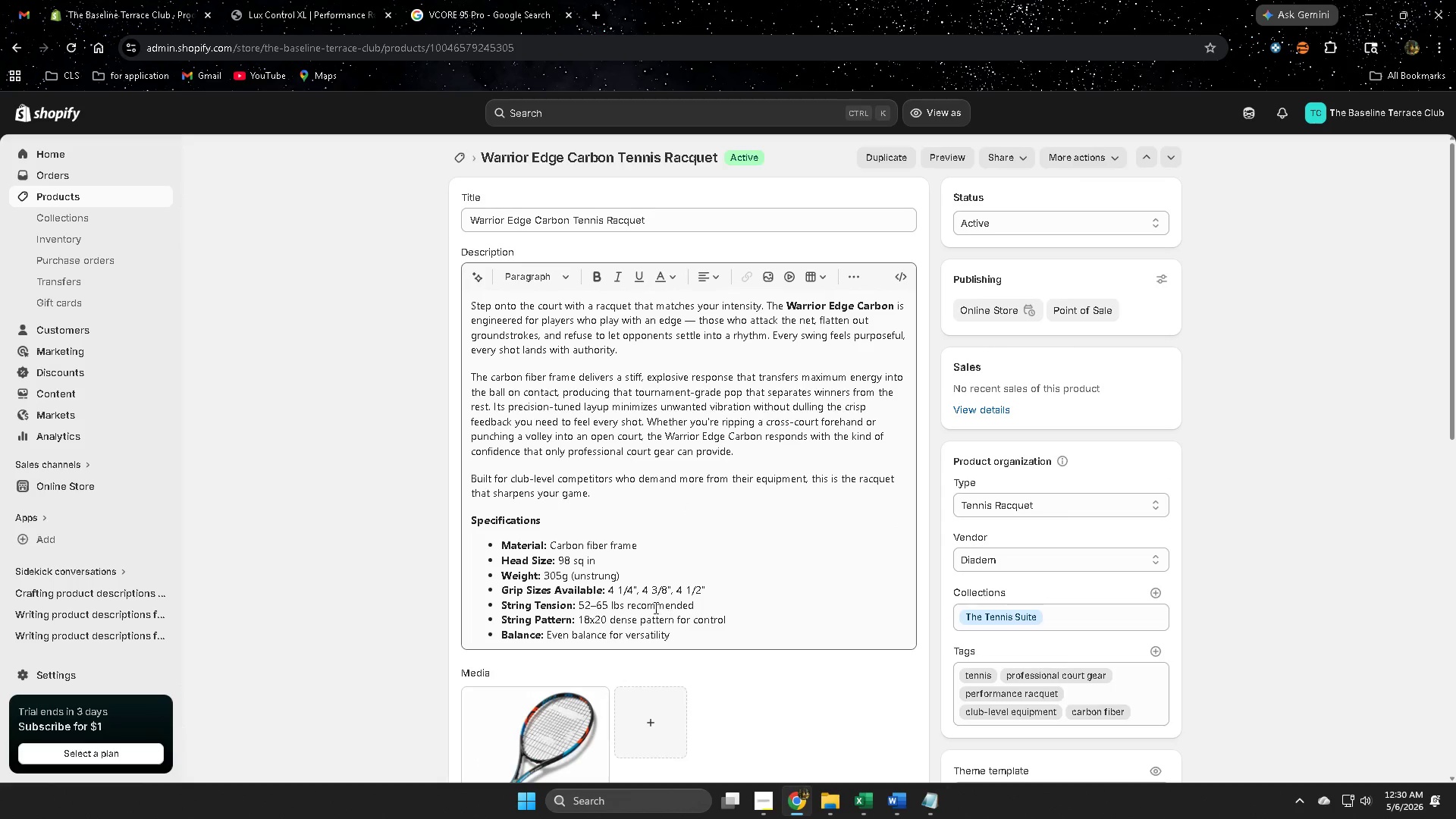 
left_click([628, 573])
 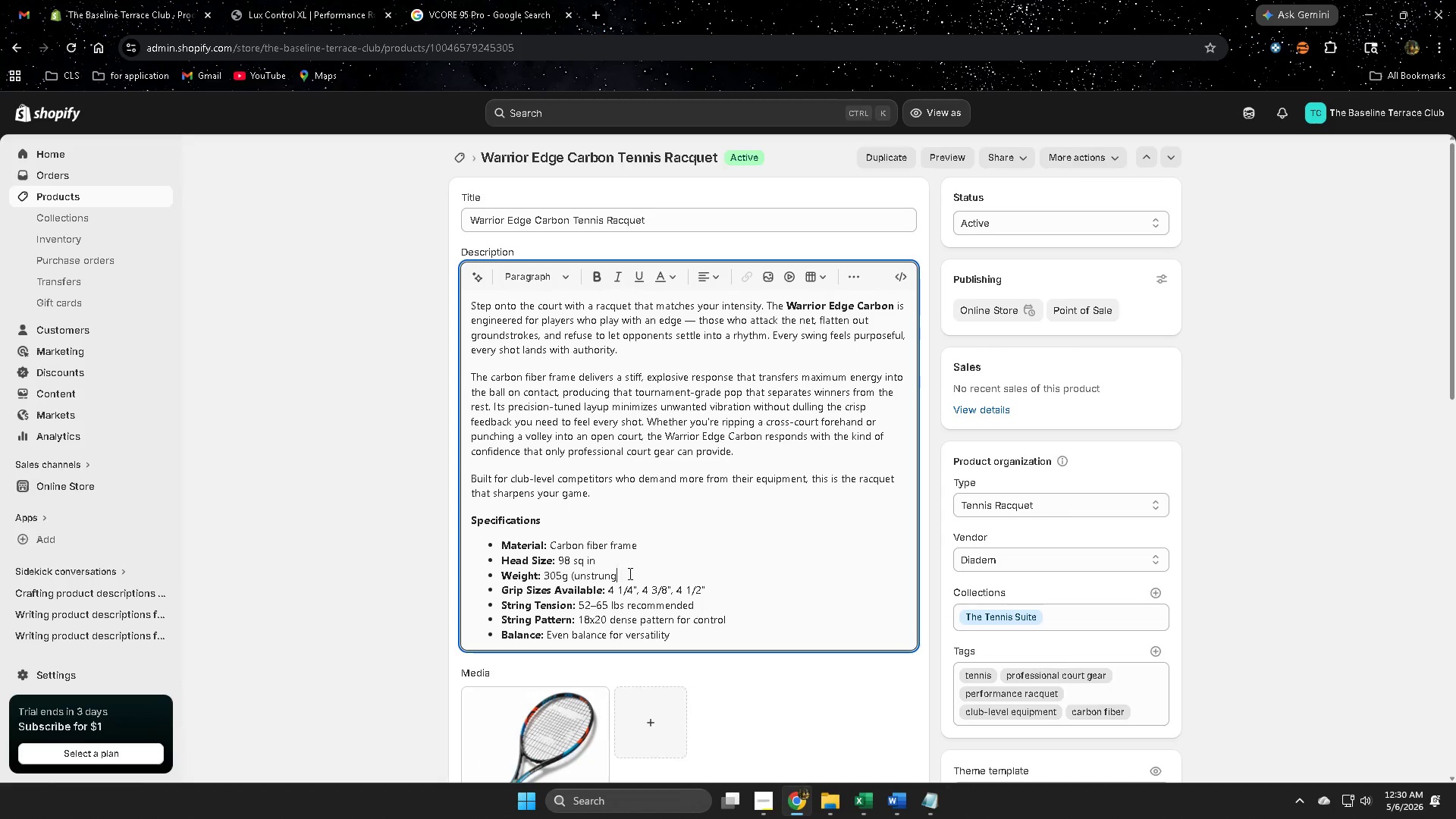 
key(Backspace)
 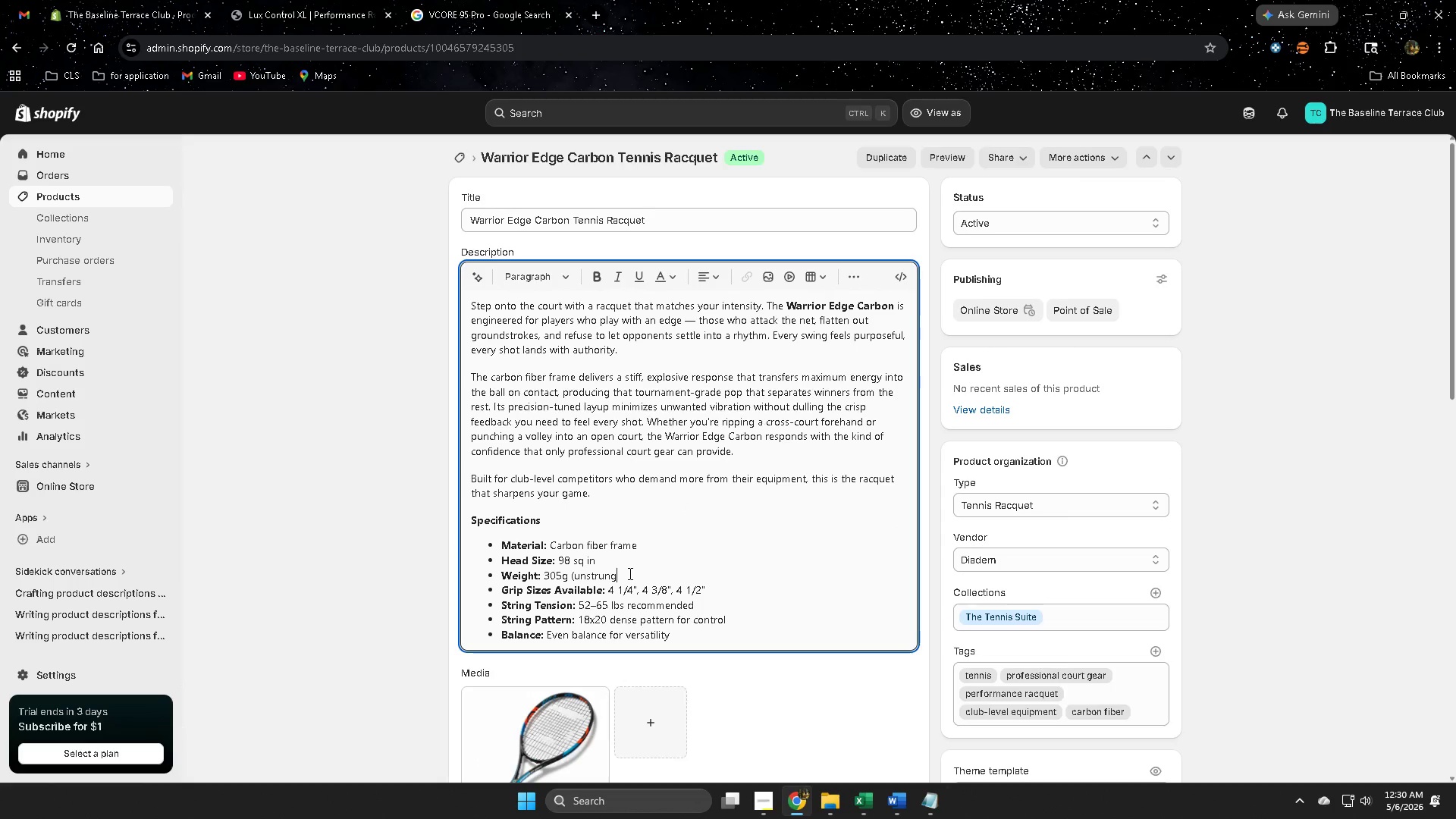 
key(Backspace)
 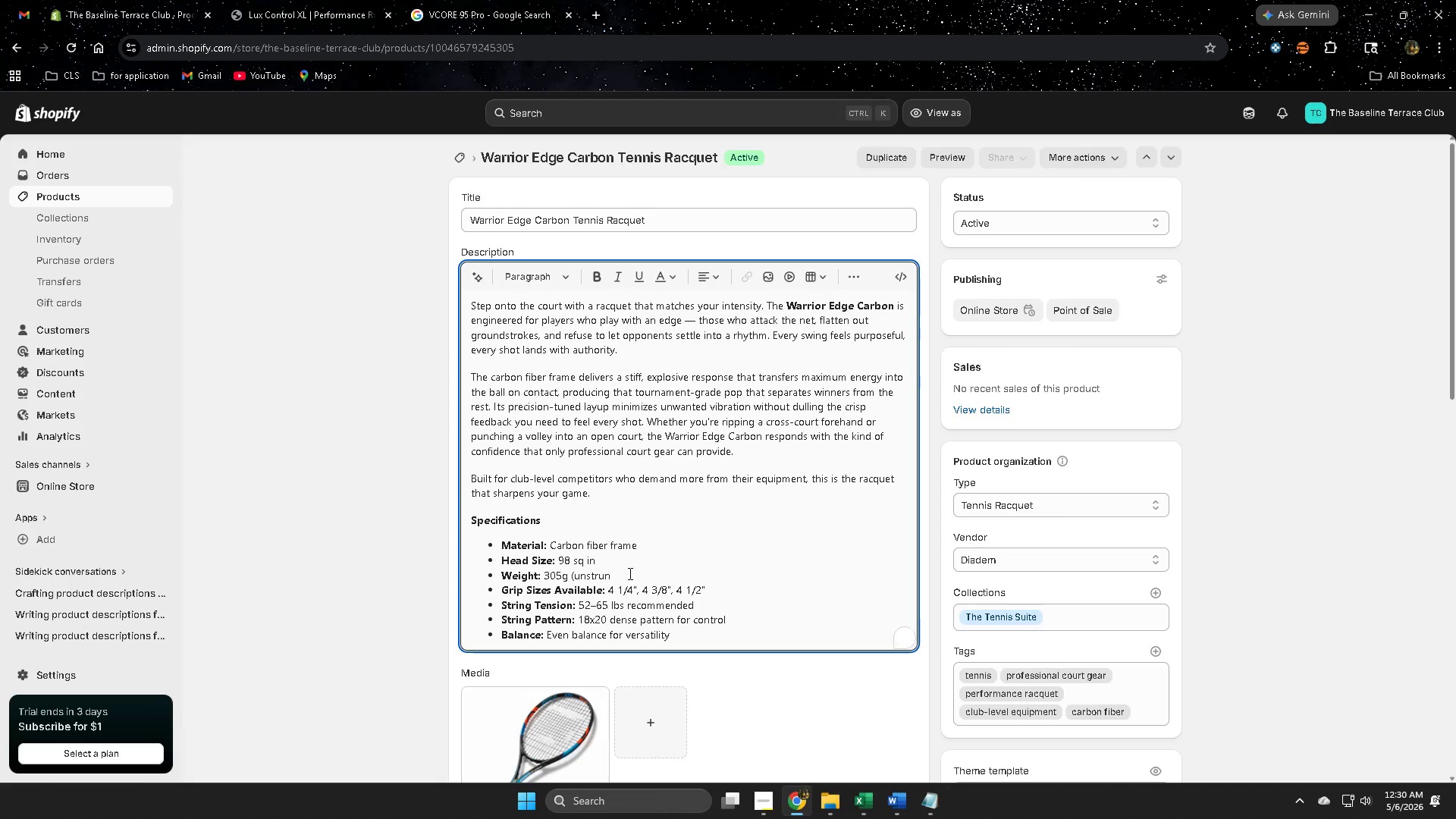 
key(Backspace)
 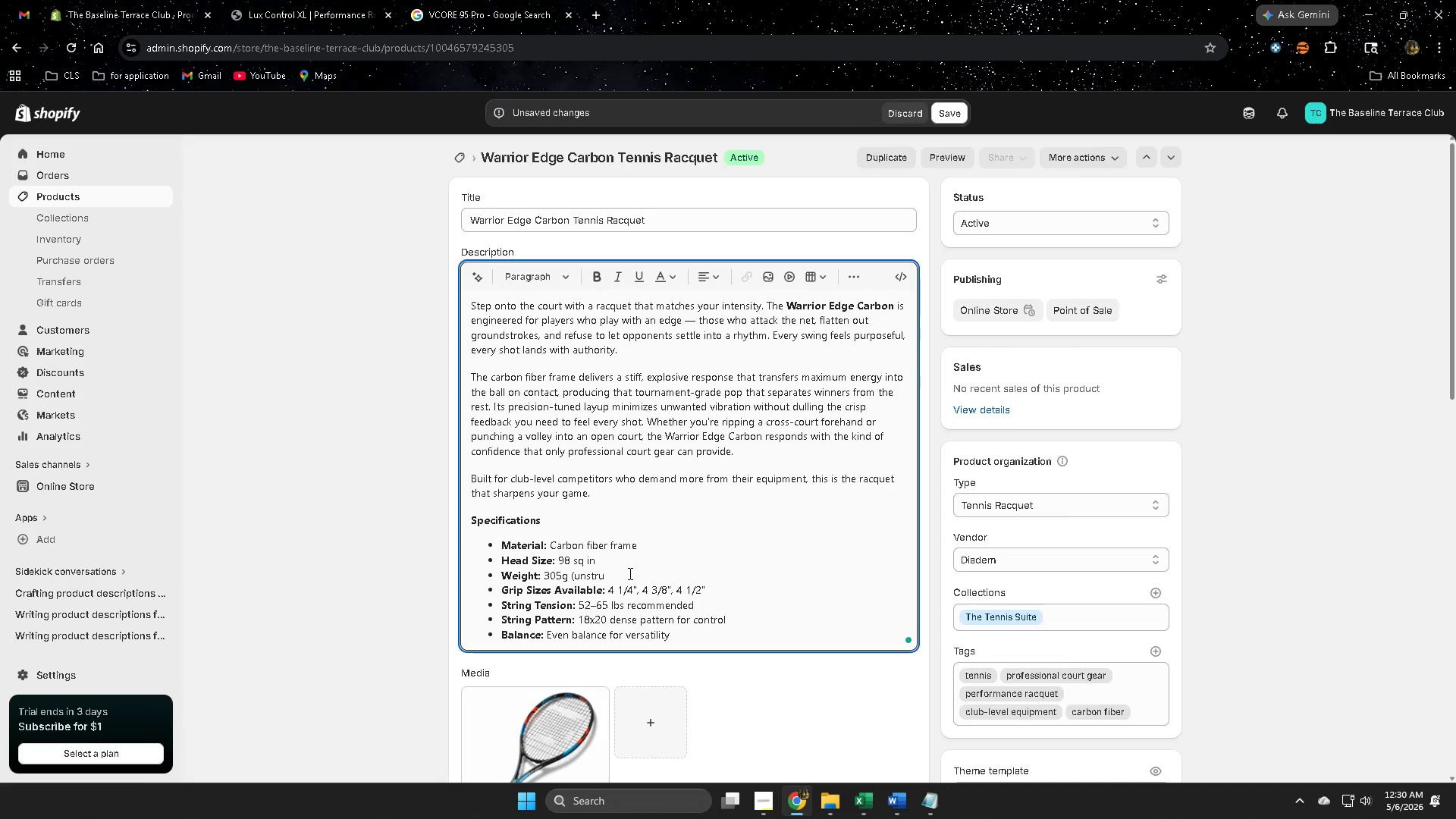 
key(Backspace)
 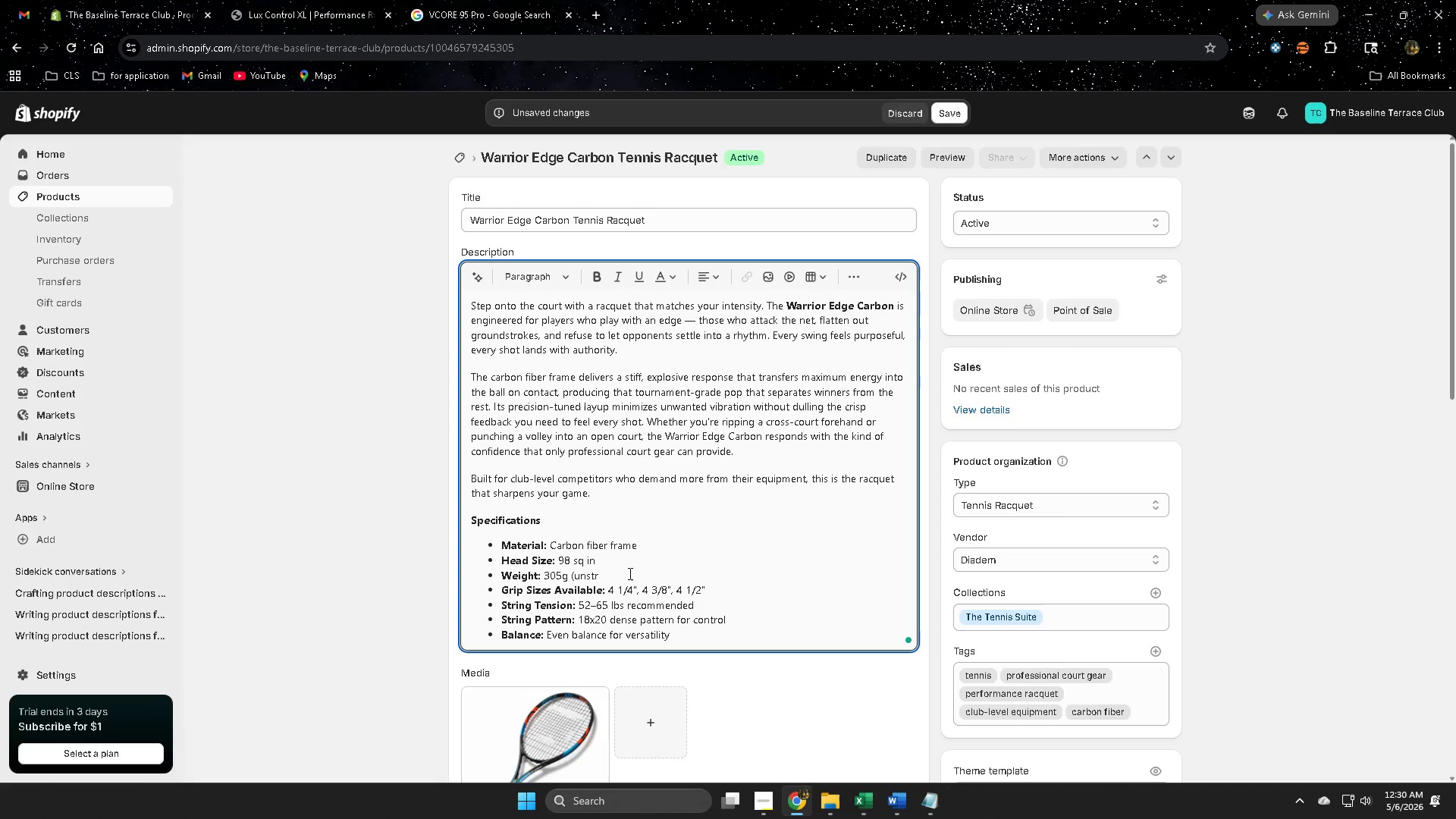 
key(Backspace)
 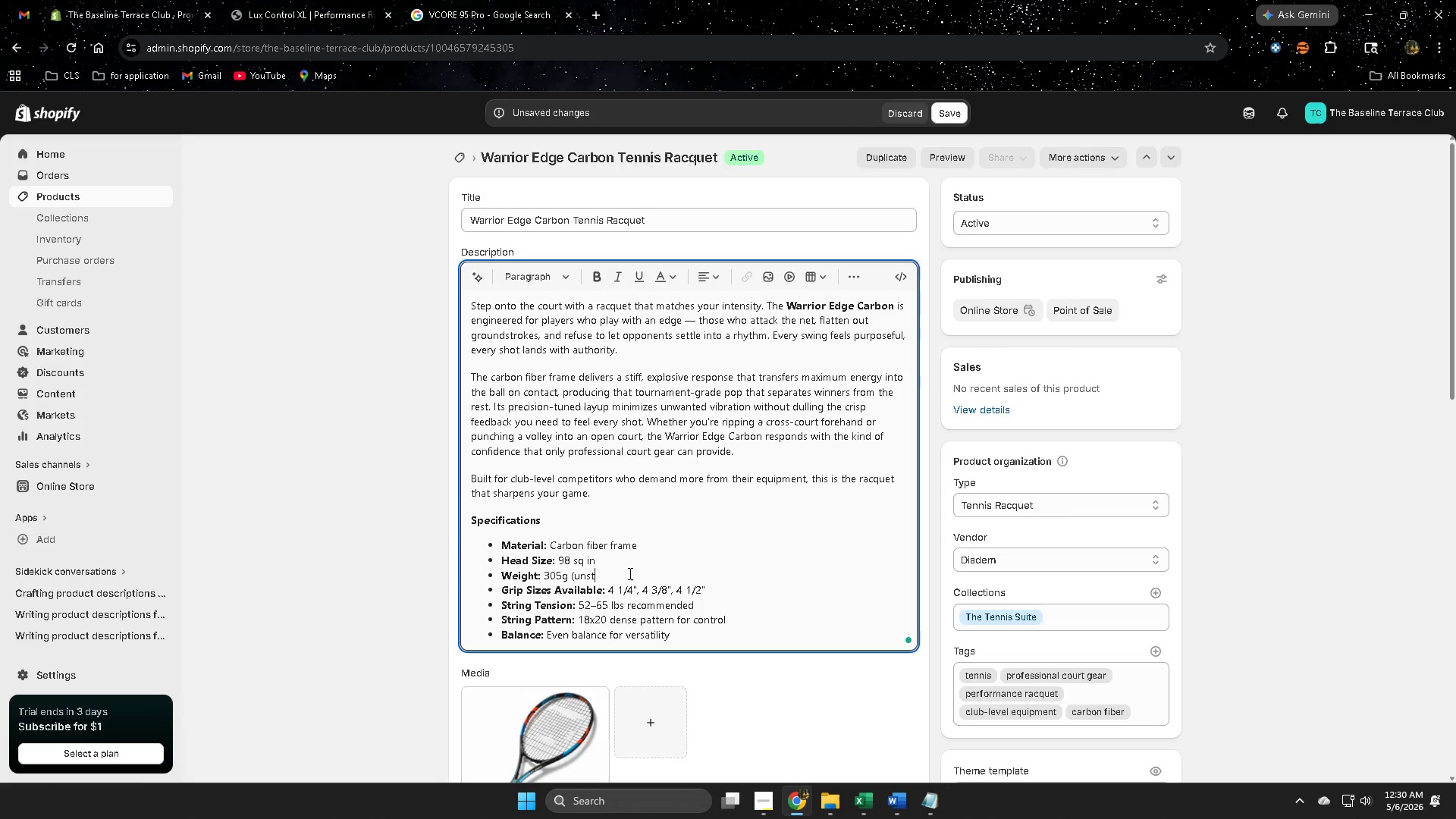 
key(Backspace)
 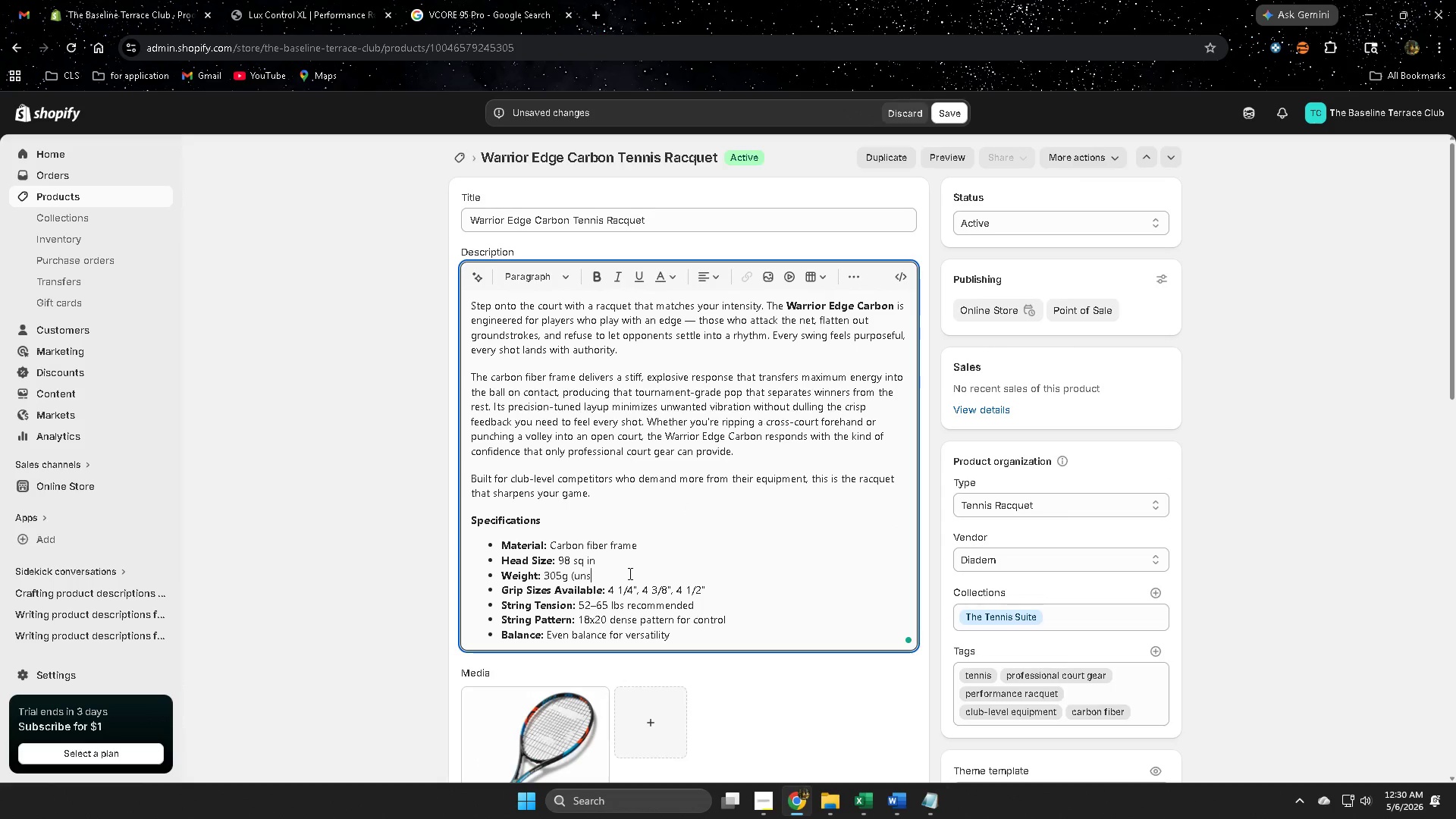 
key(Backspace)
 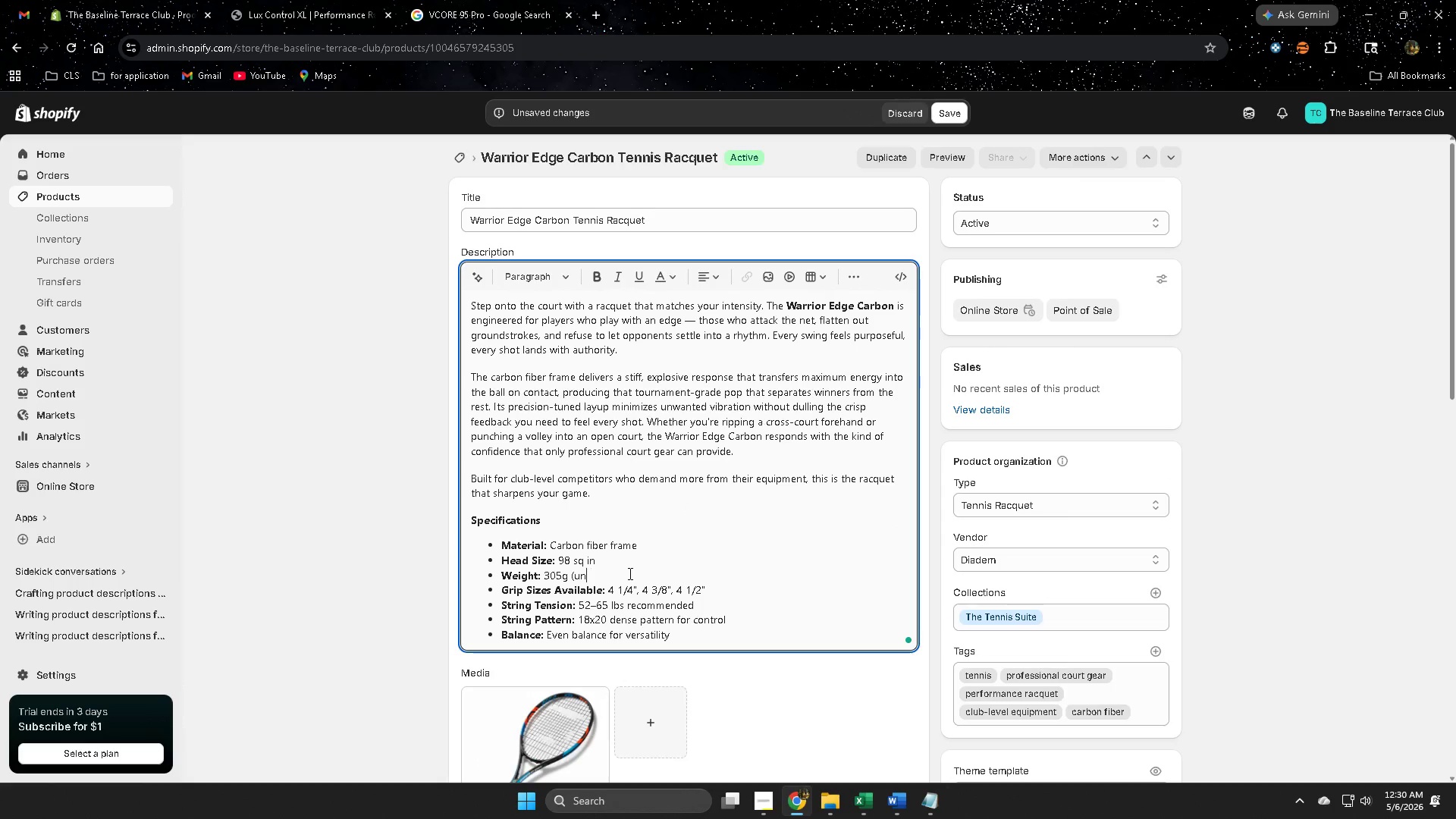 
key(Backspace)
 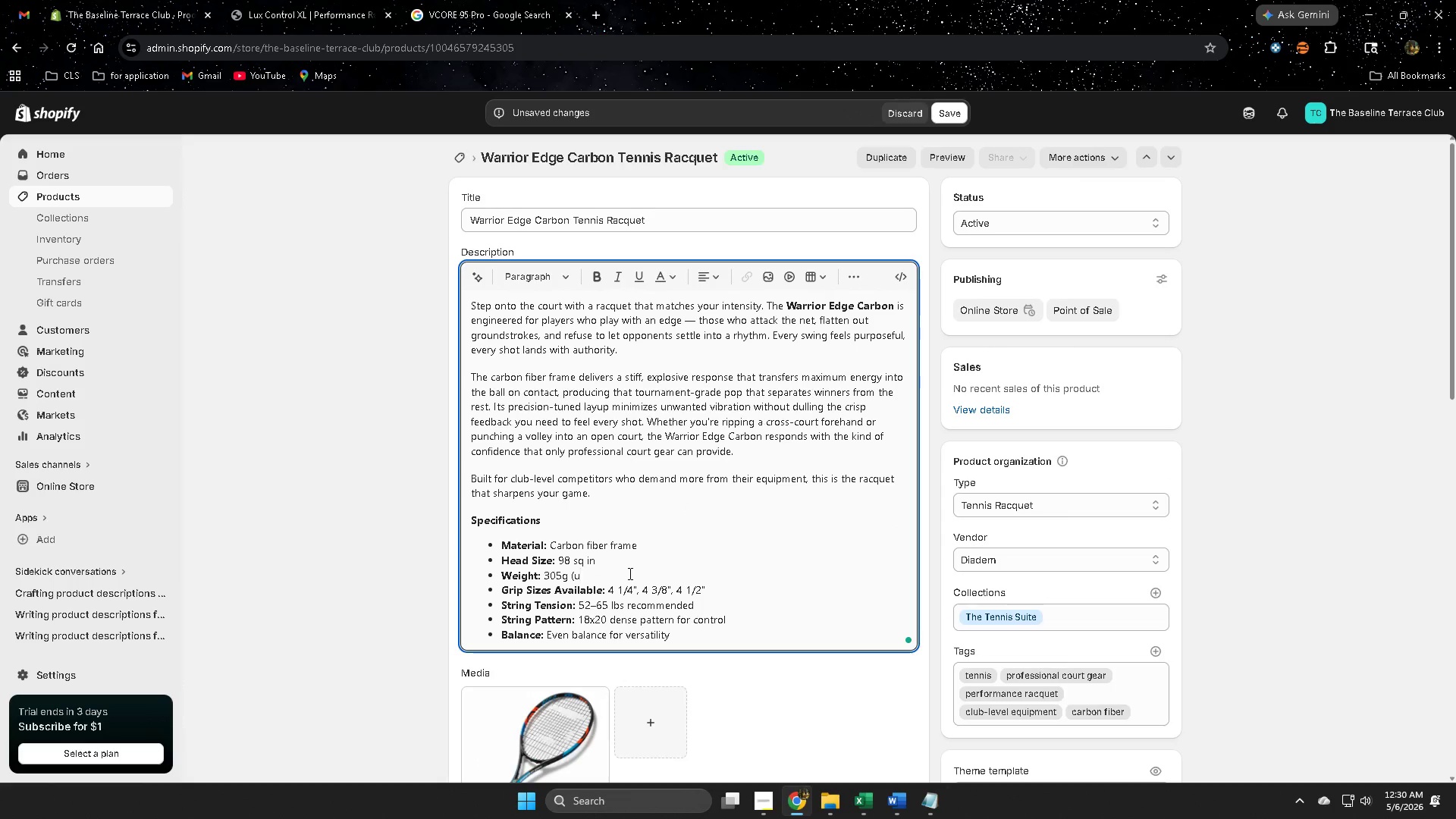 
key(Backspace)
 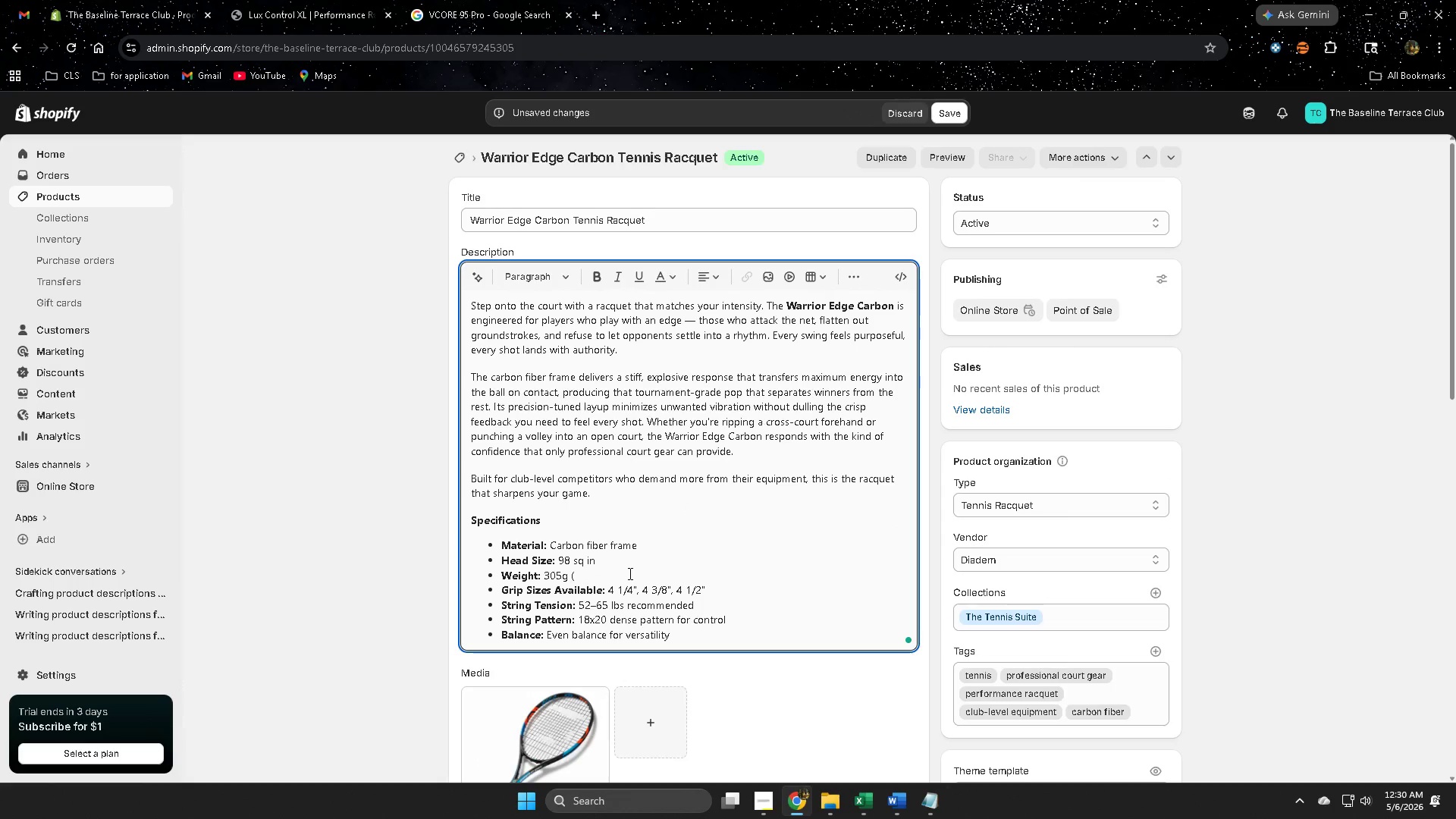 
key(Backspace)
 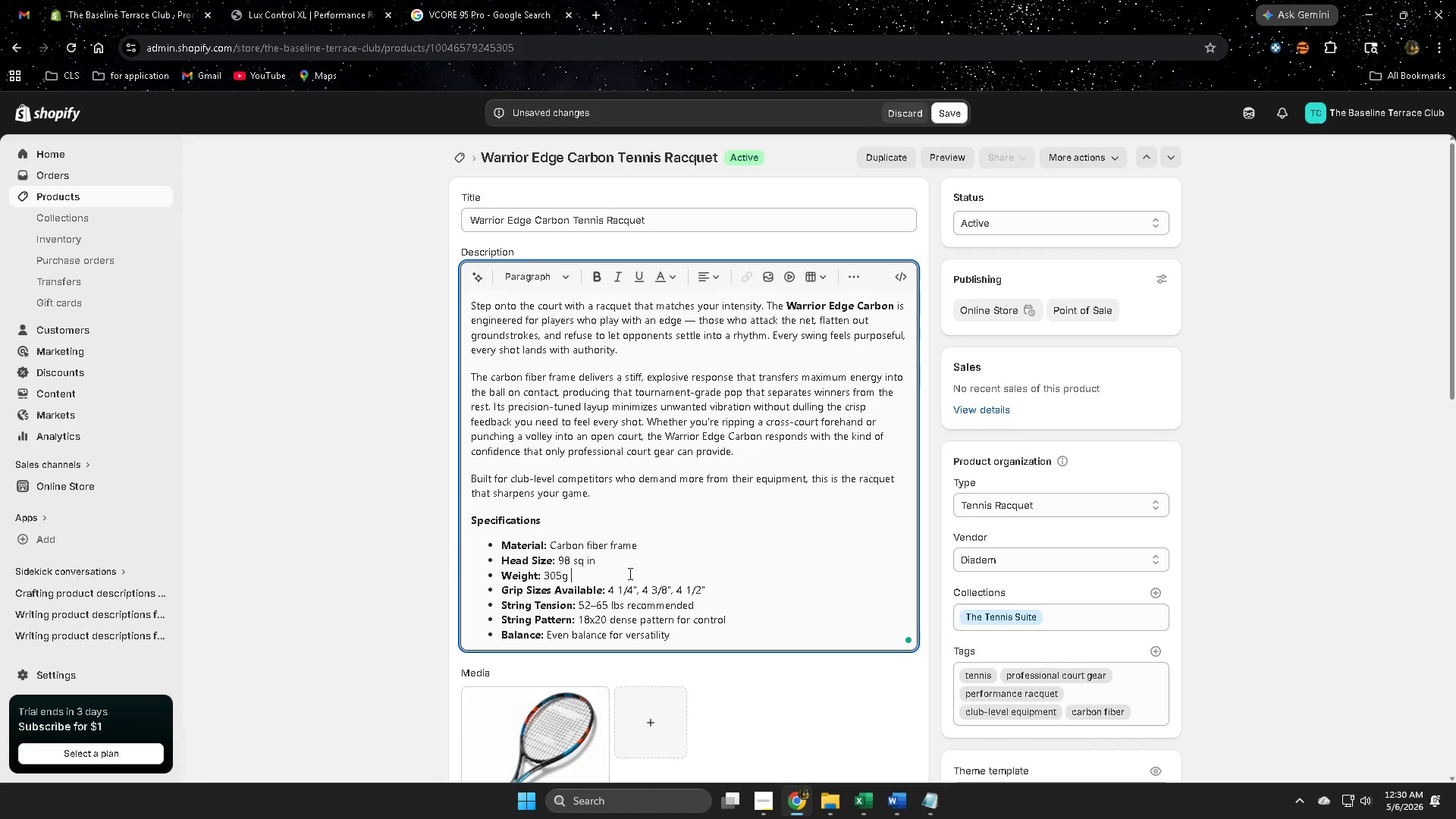 
key(Backspace)
 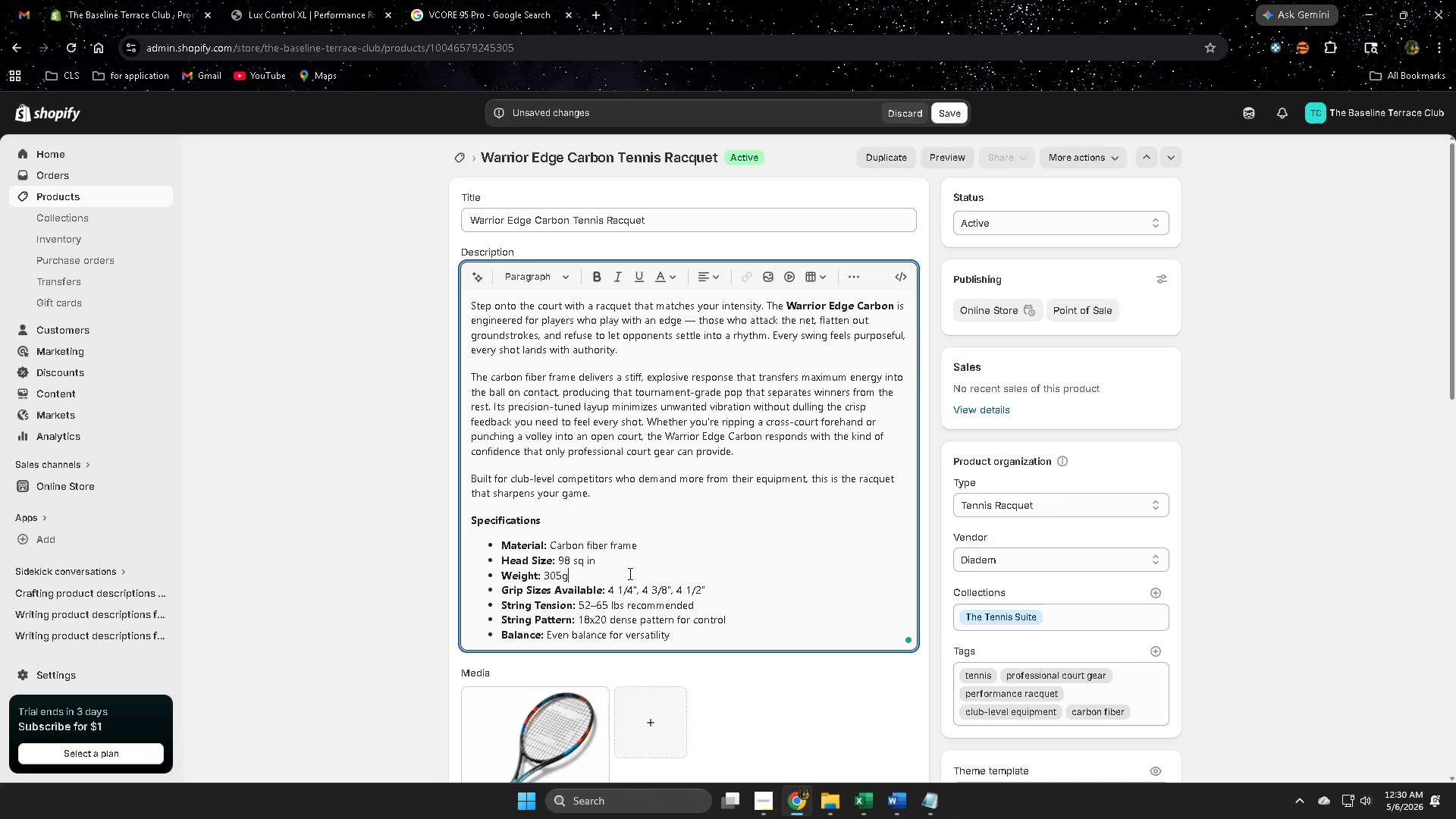 
key(Backspace)
 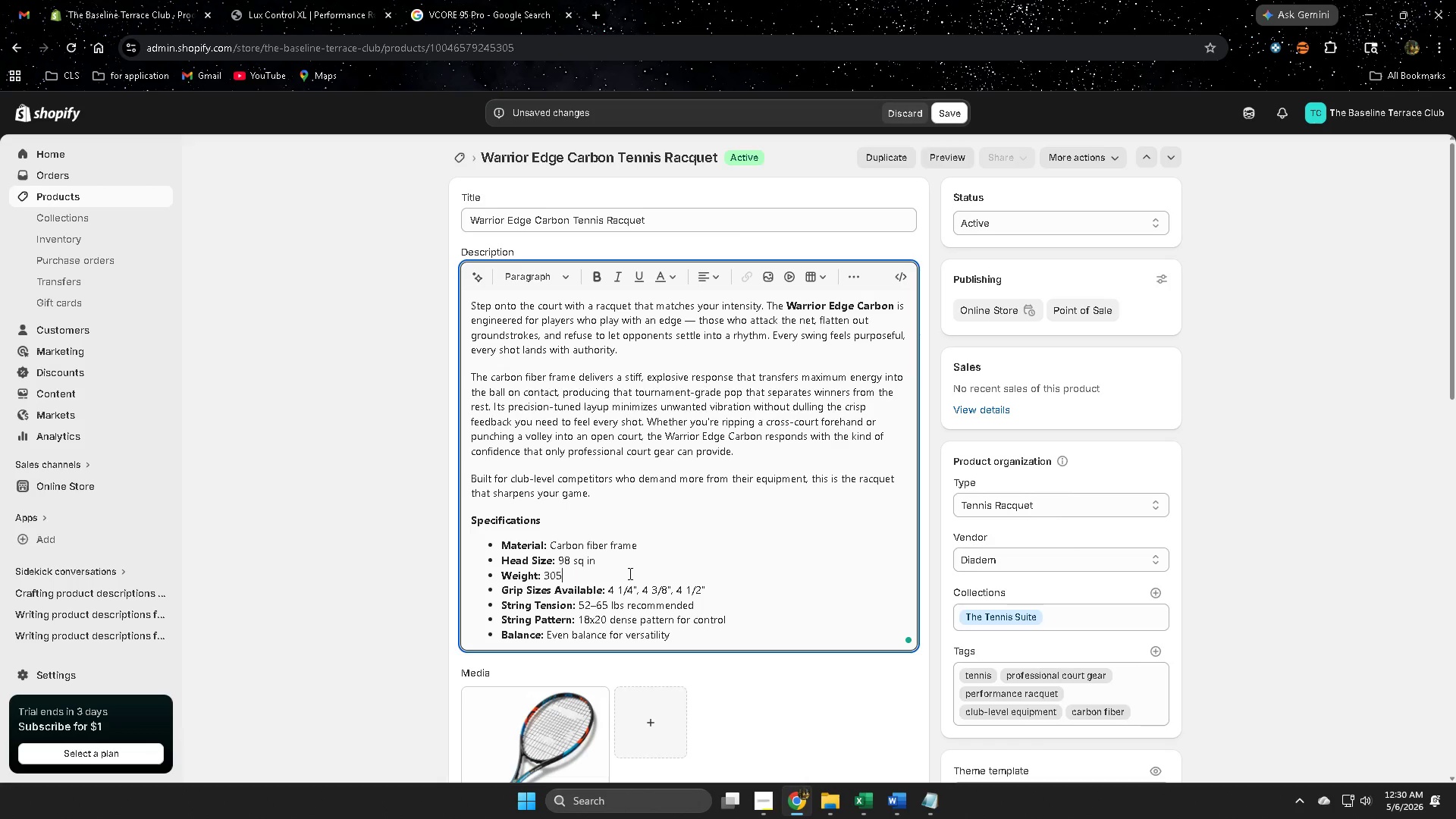 
key(Backspace)
 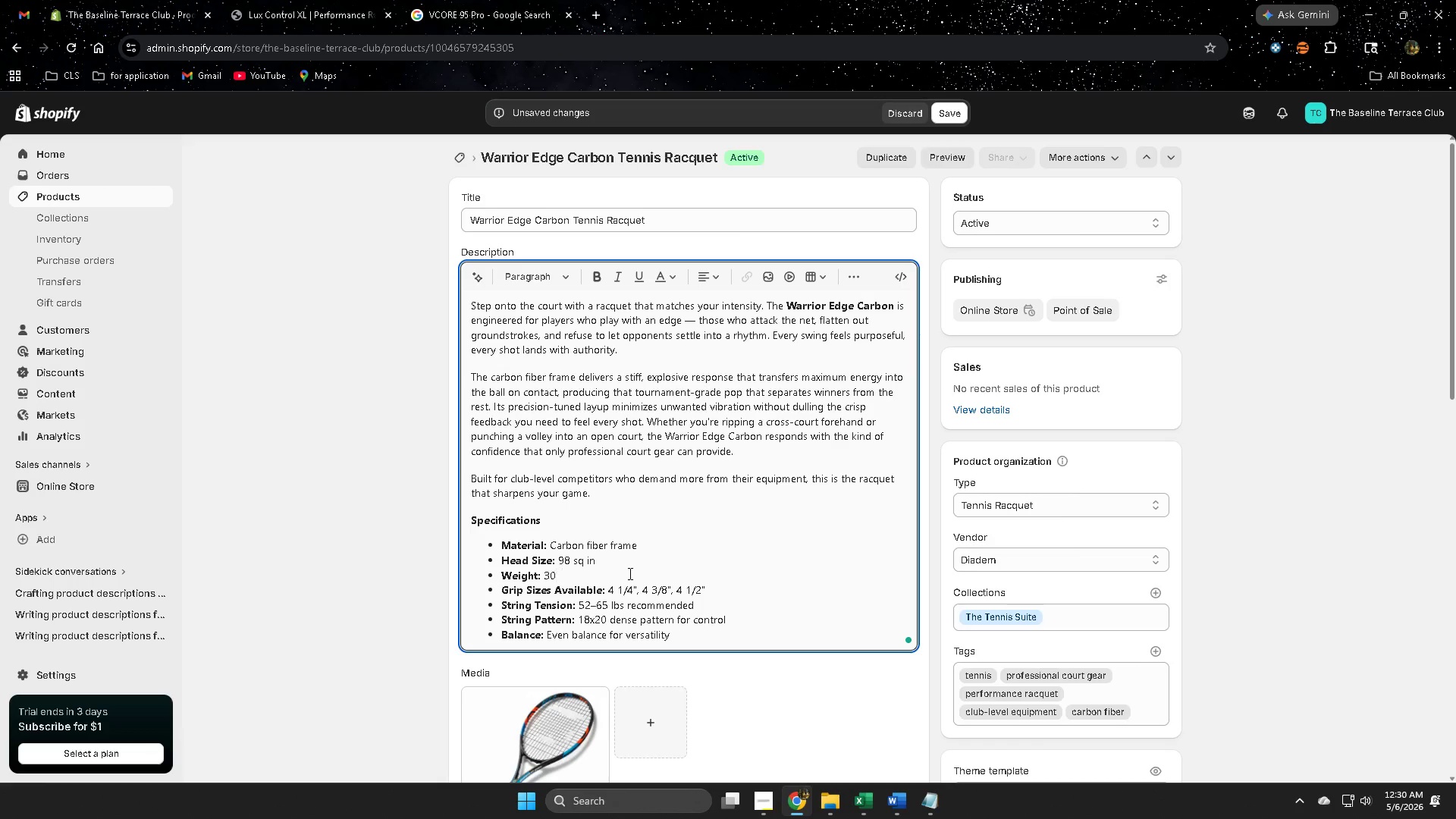 
key(Backspace)
 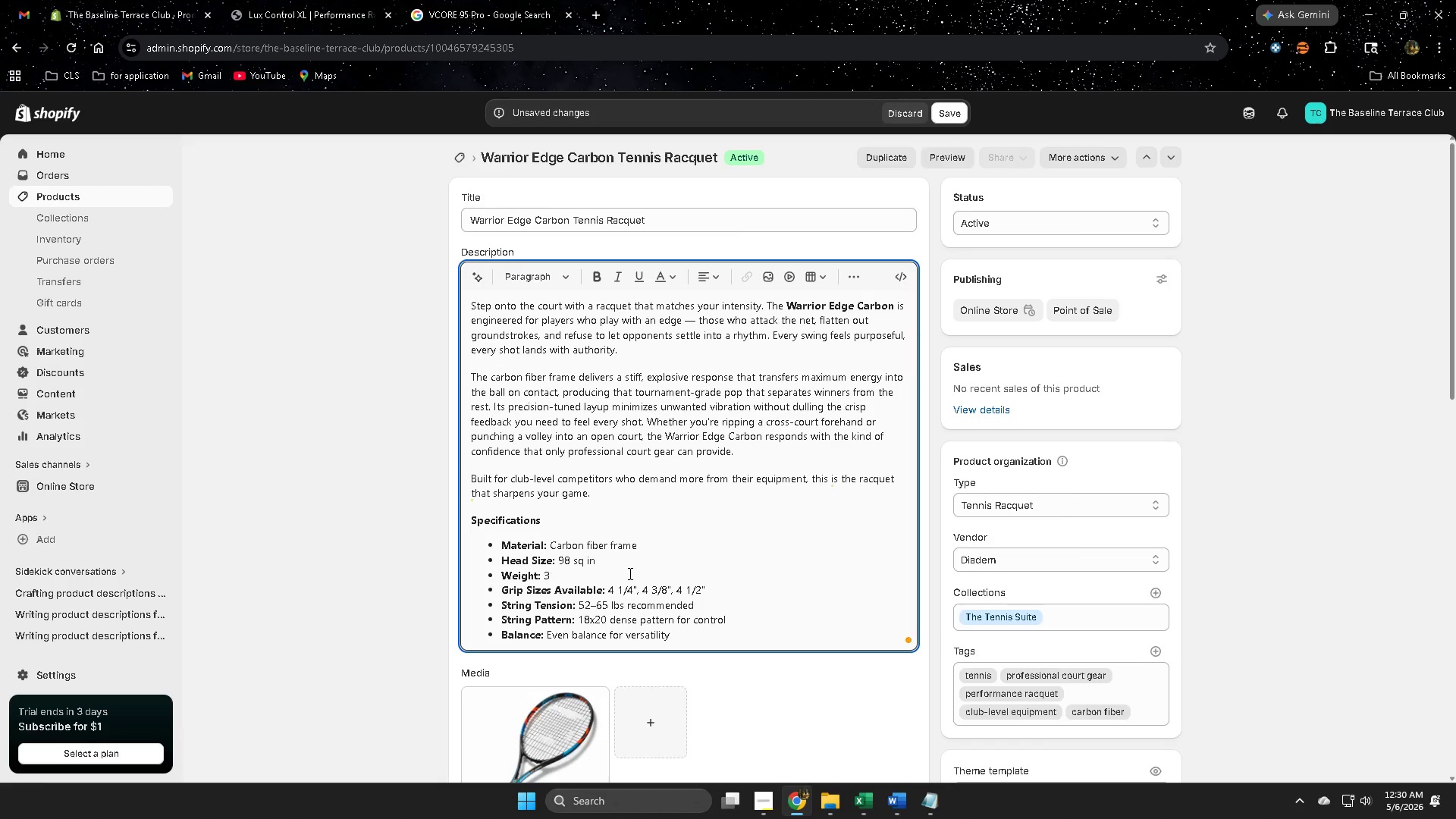 
key(Backspace)
 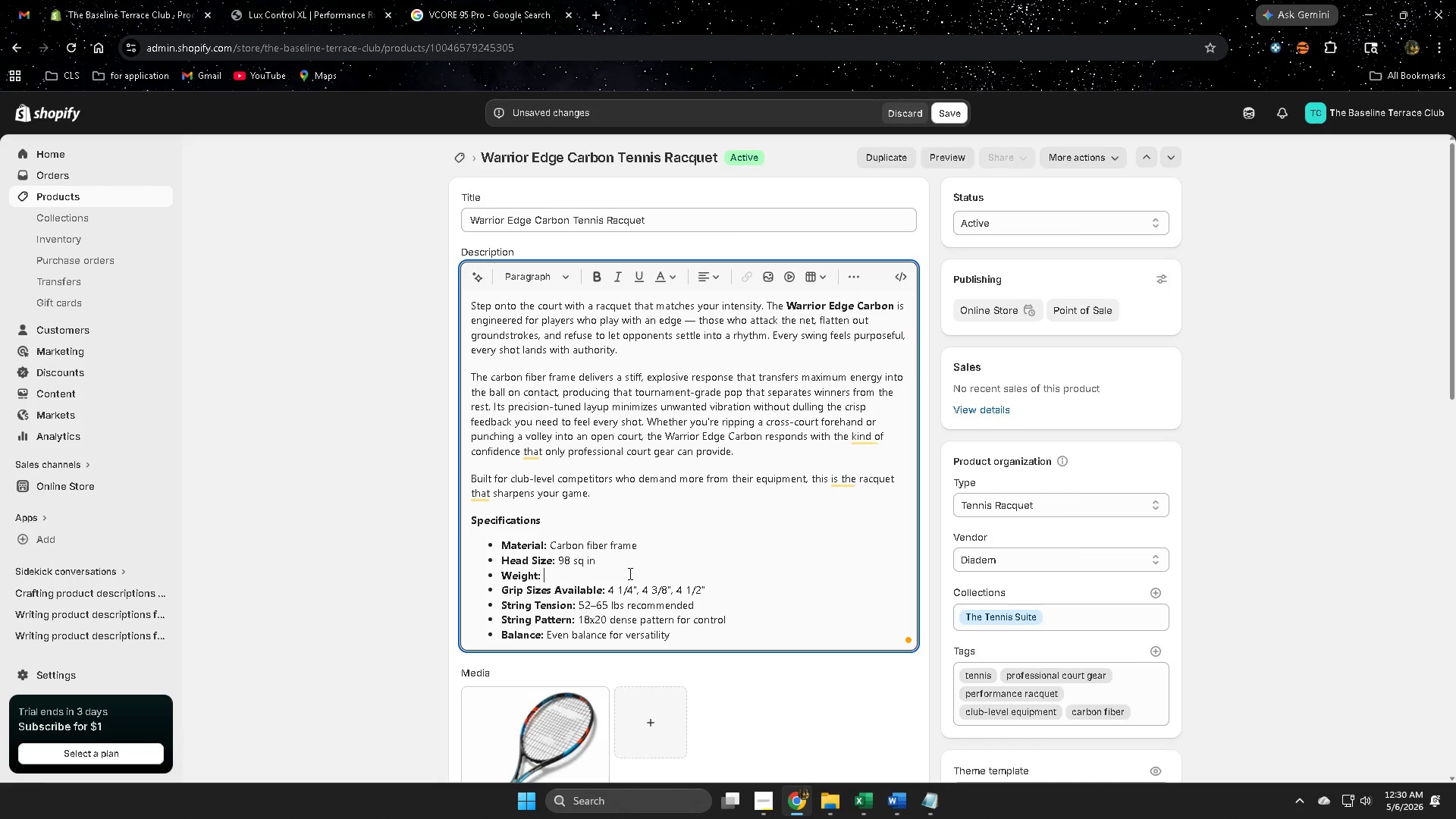 
key(Backspace)
 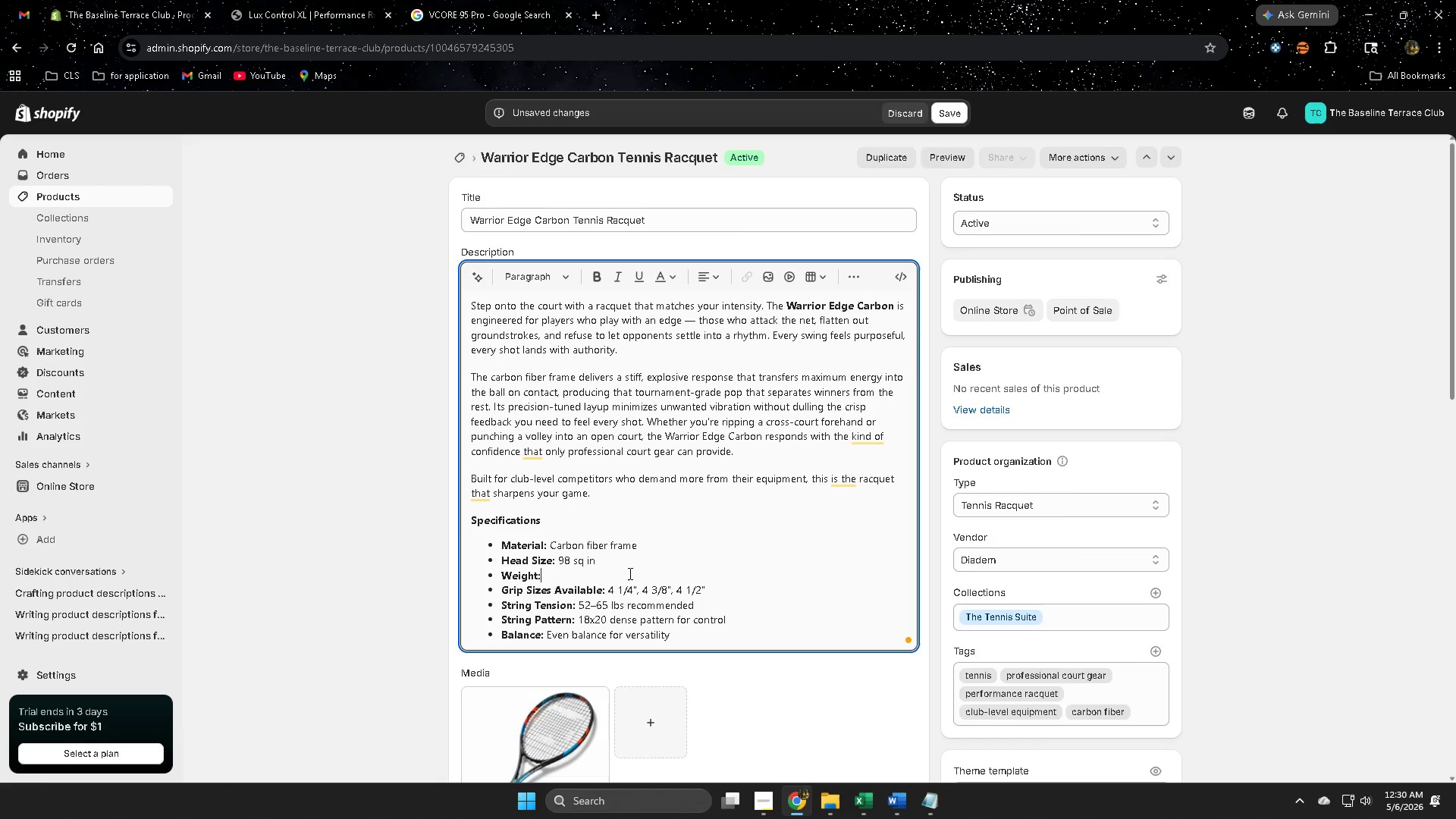 
key(Backspace)
 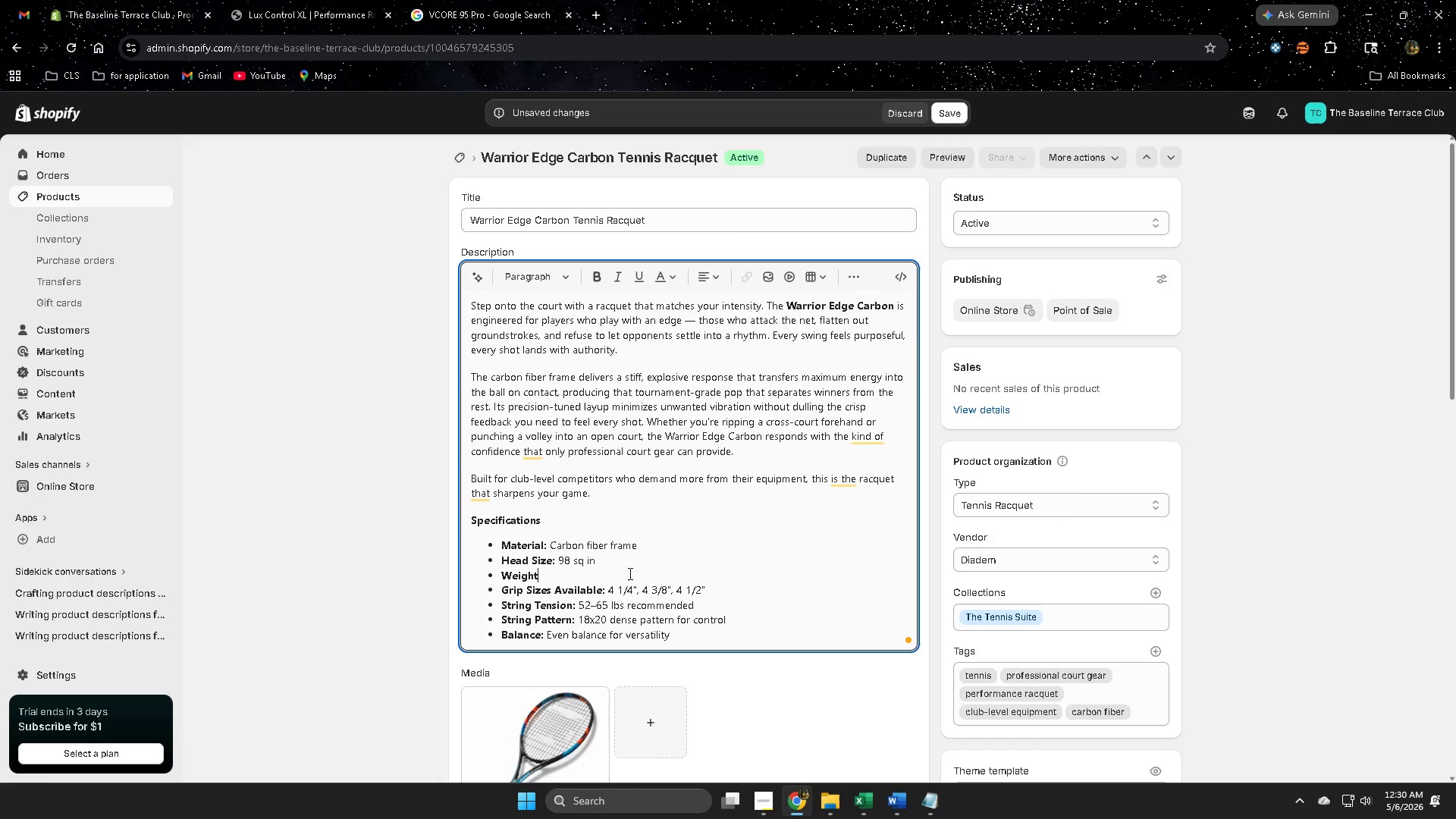 
key(Backspace)
 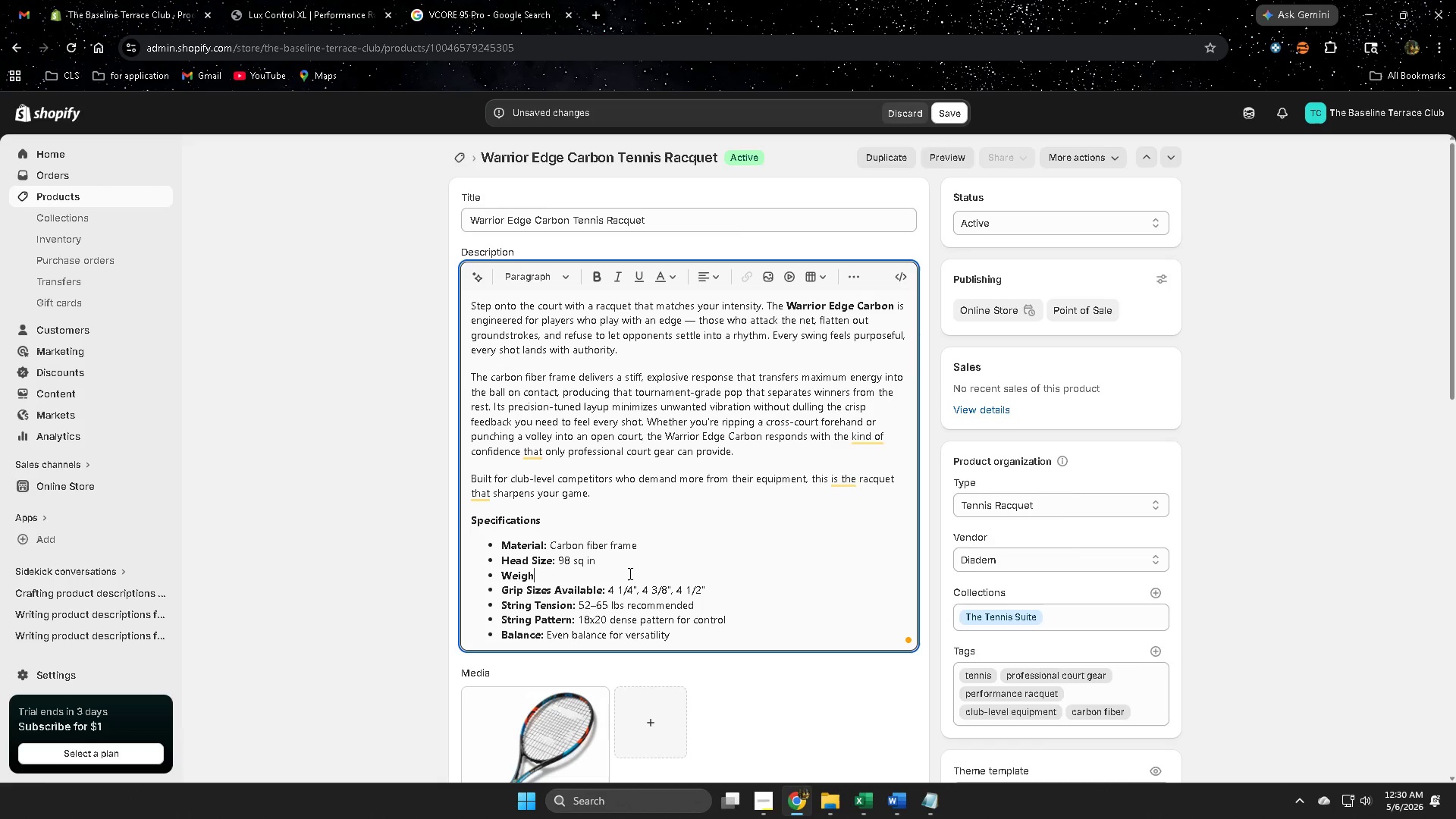 
key(Backspace)
 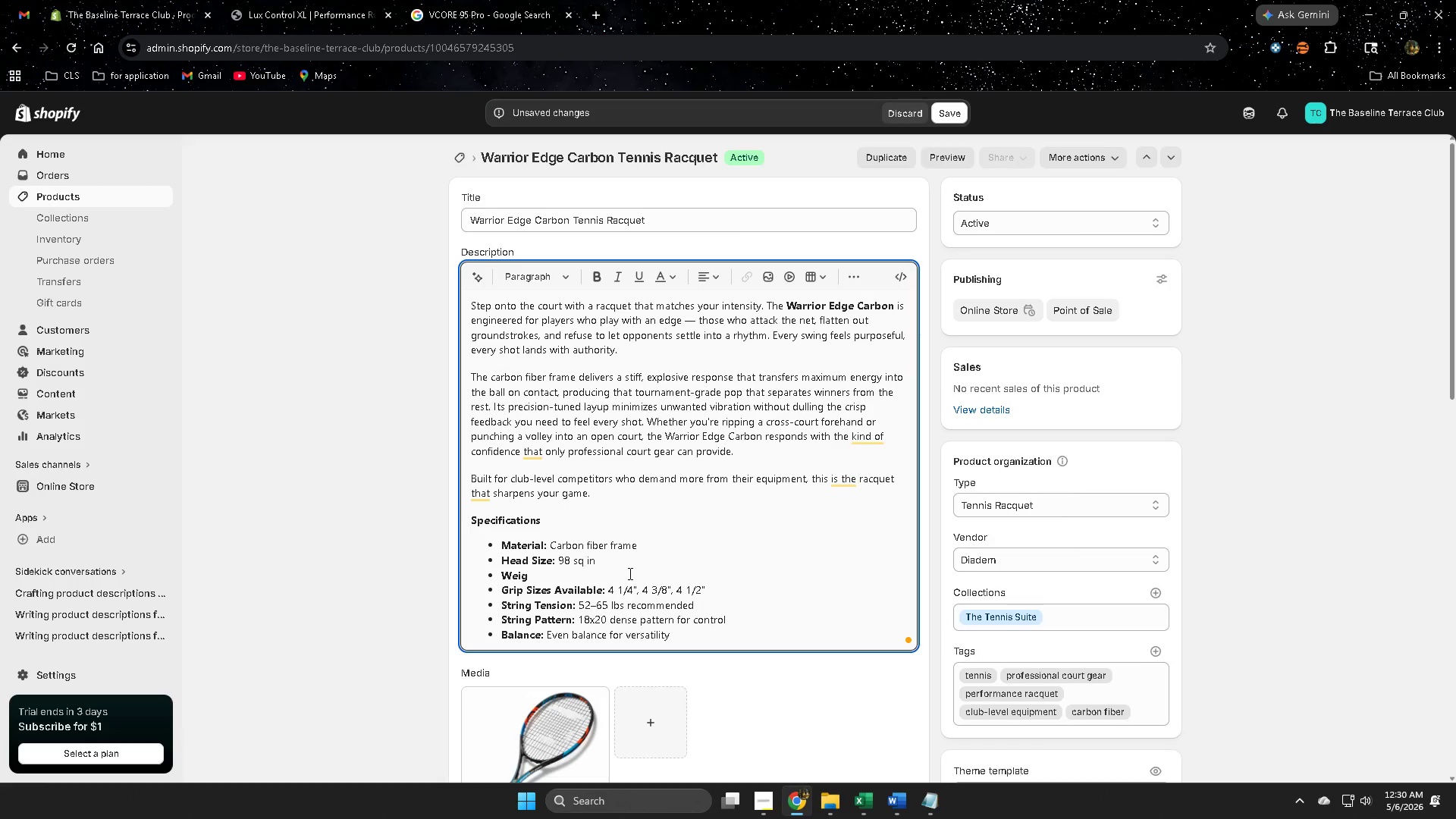 
key(Backspace)
 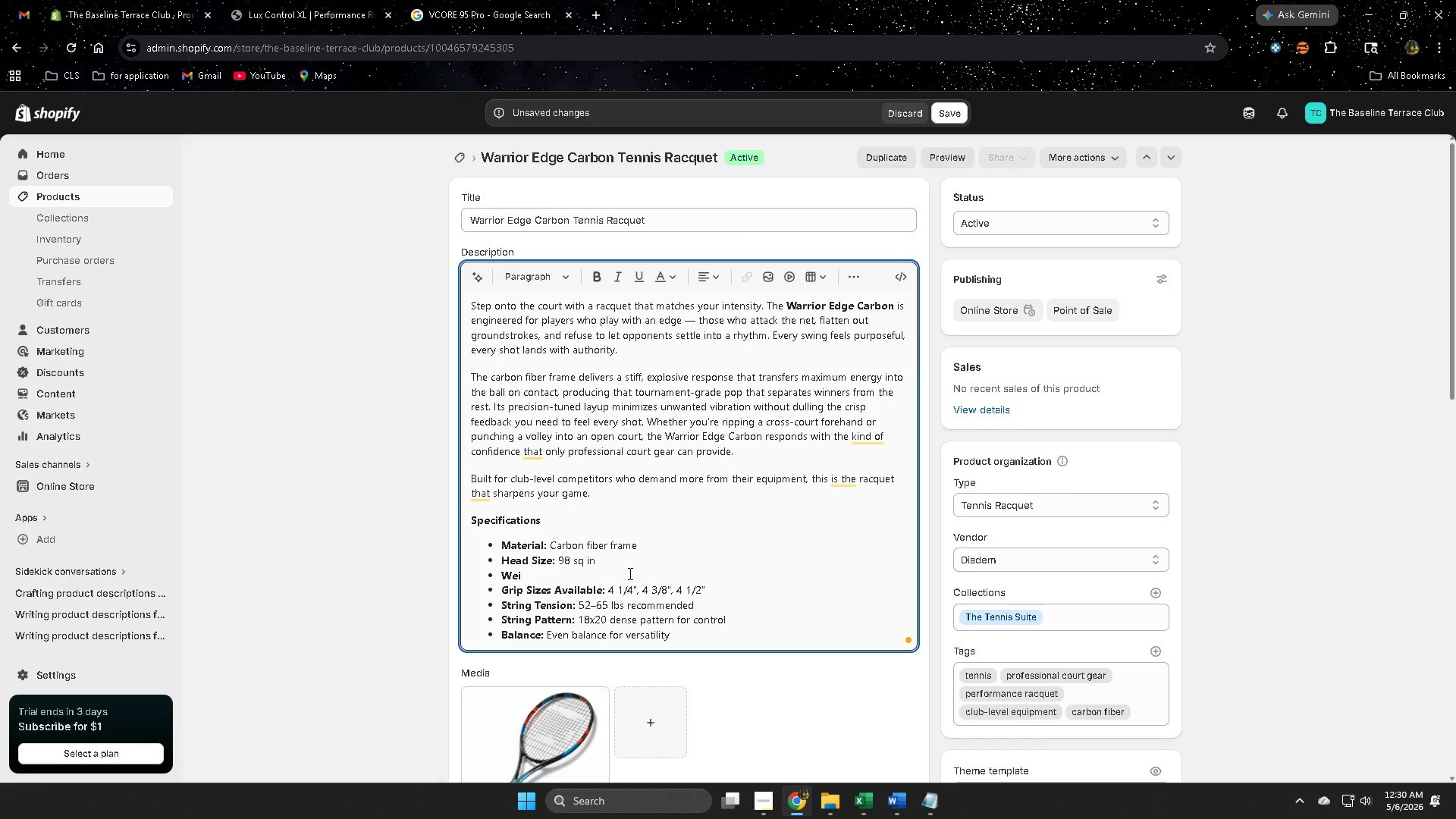 
key(Backspace)
 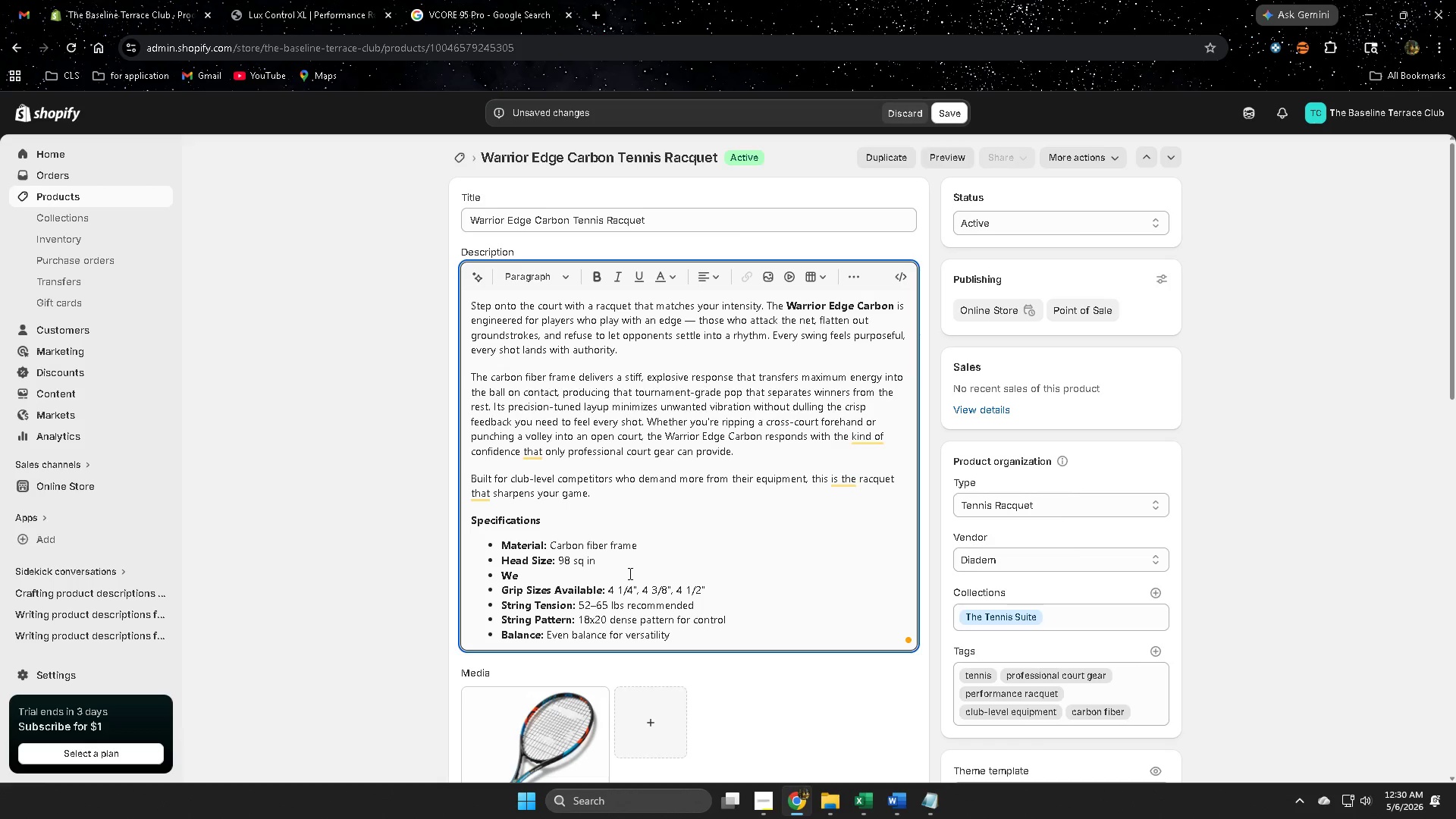 
key(Backspace)
 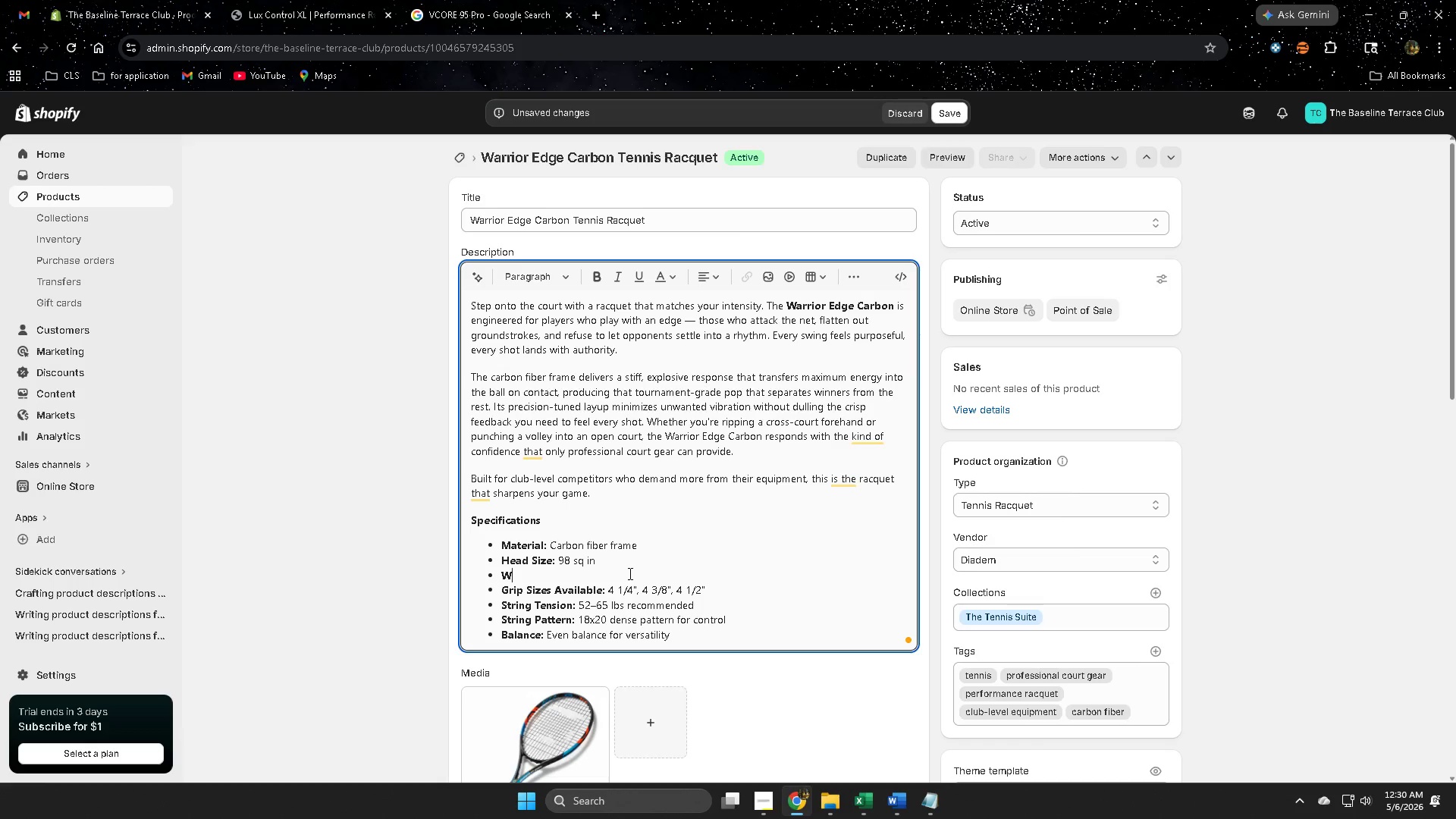 
key(Backspace)
 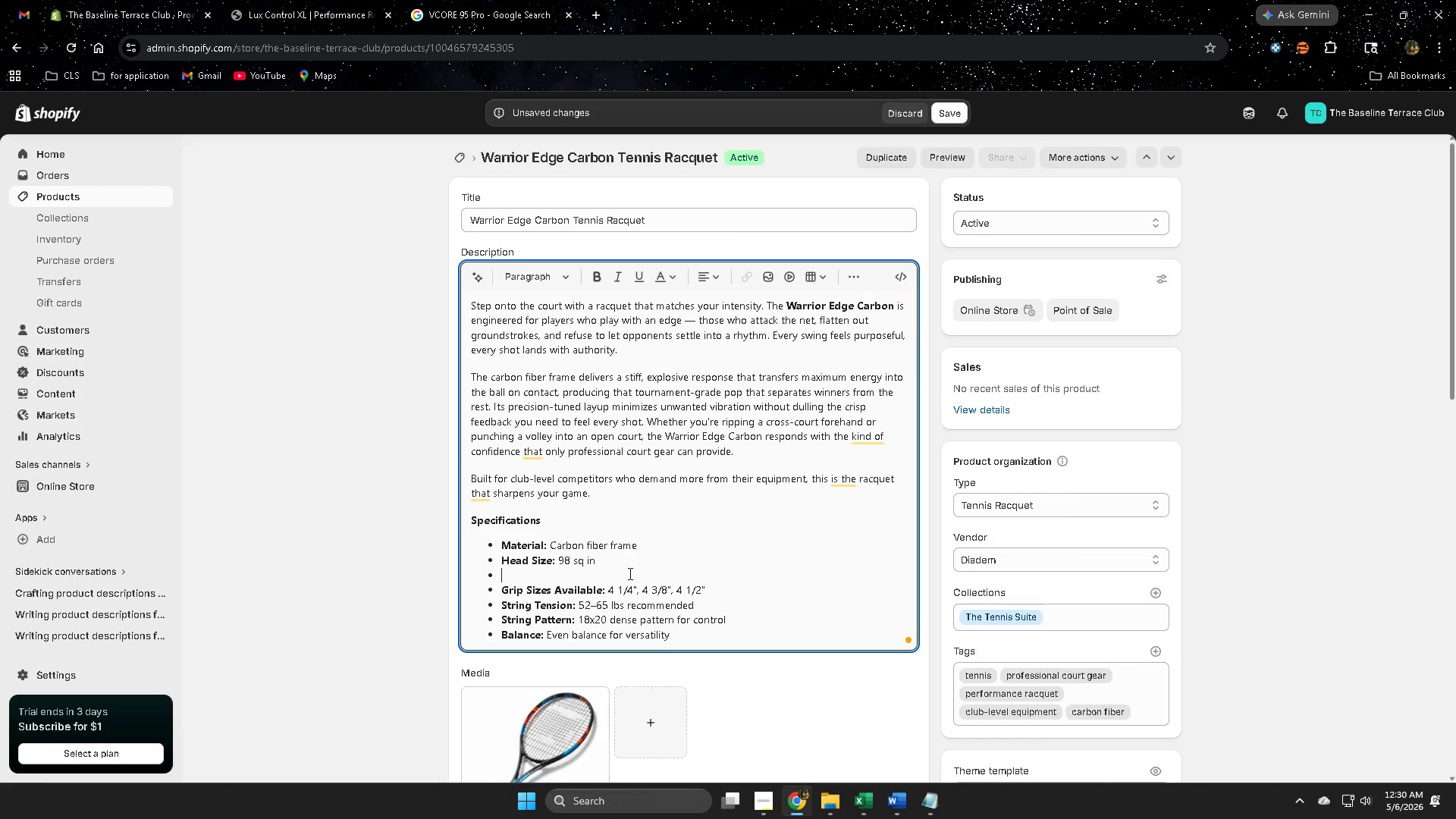 
key(Backspace)
 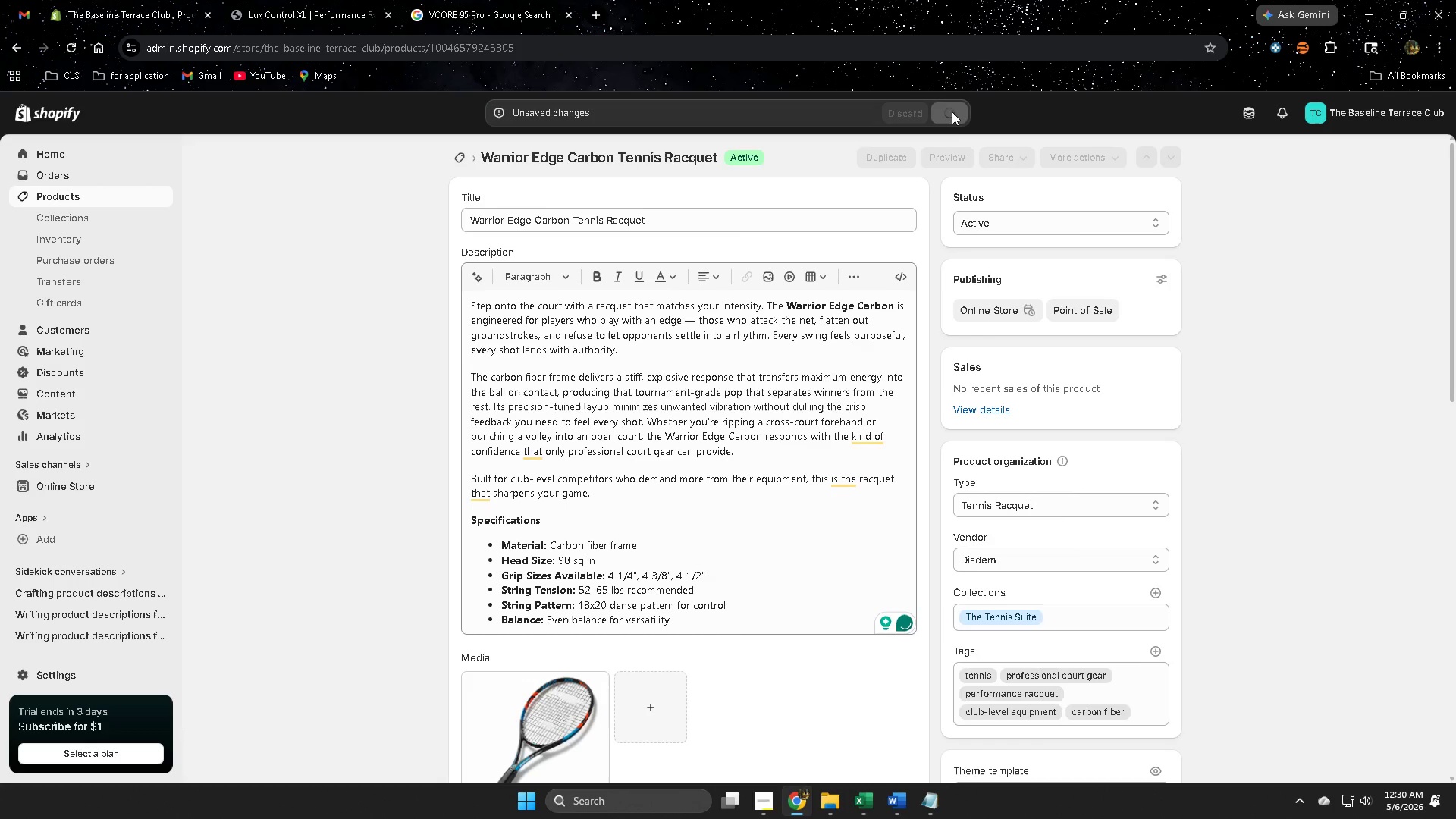 
wait(5.86)
 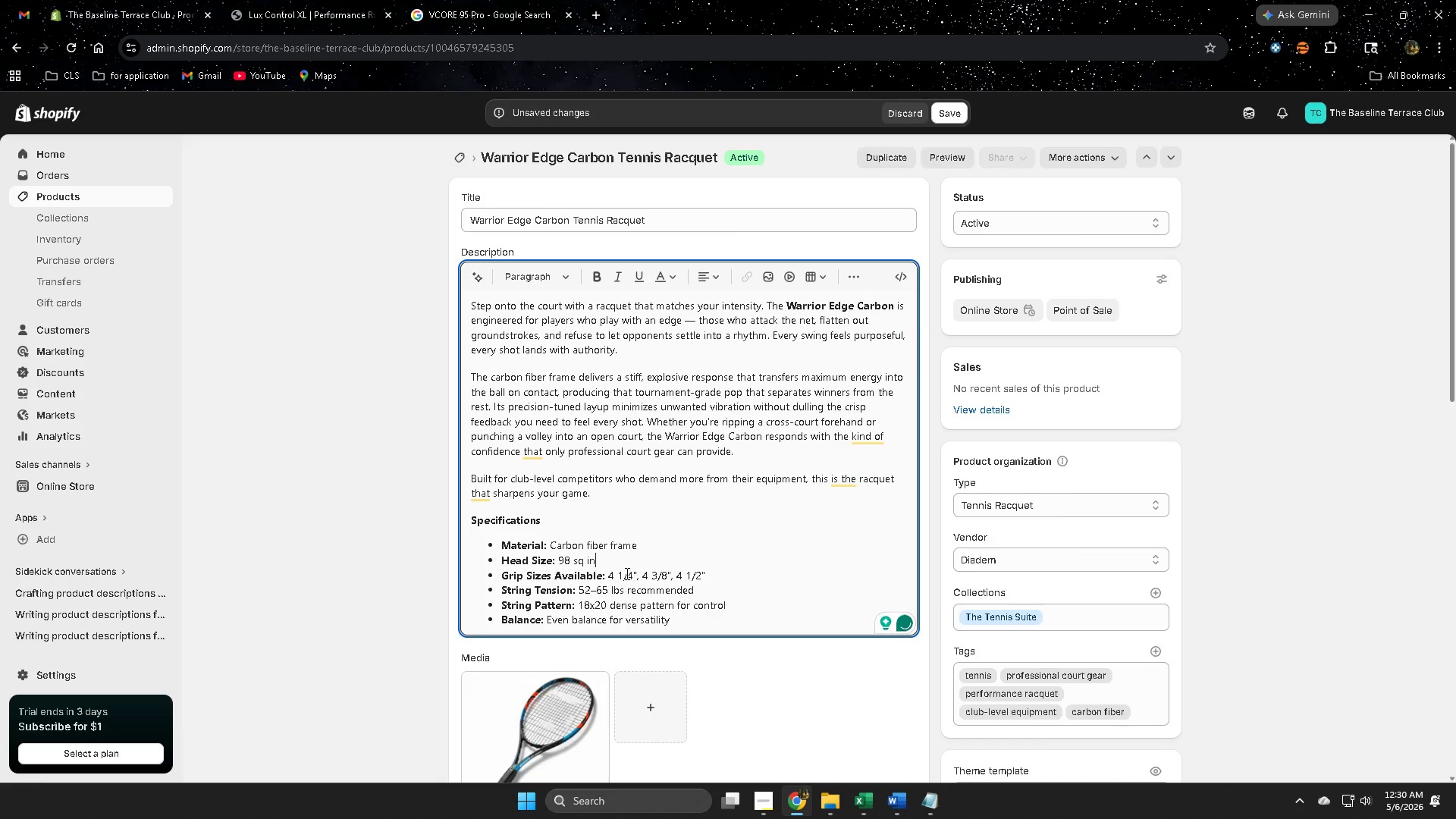 
mouse_move([934, 130])
 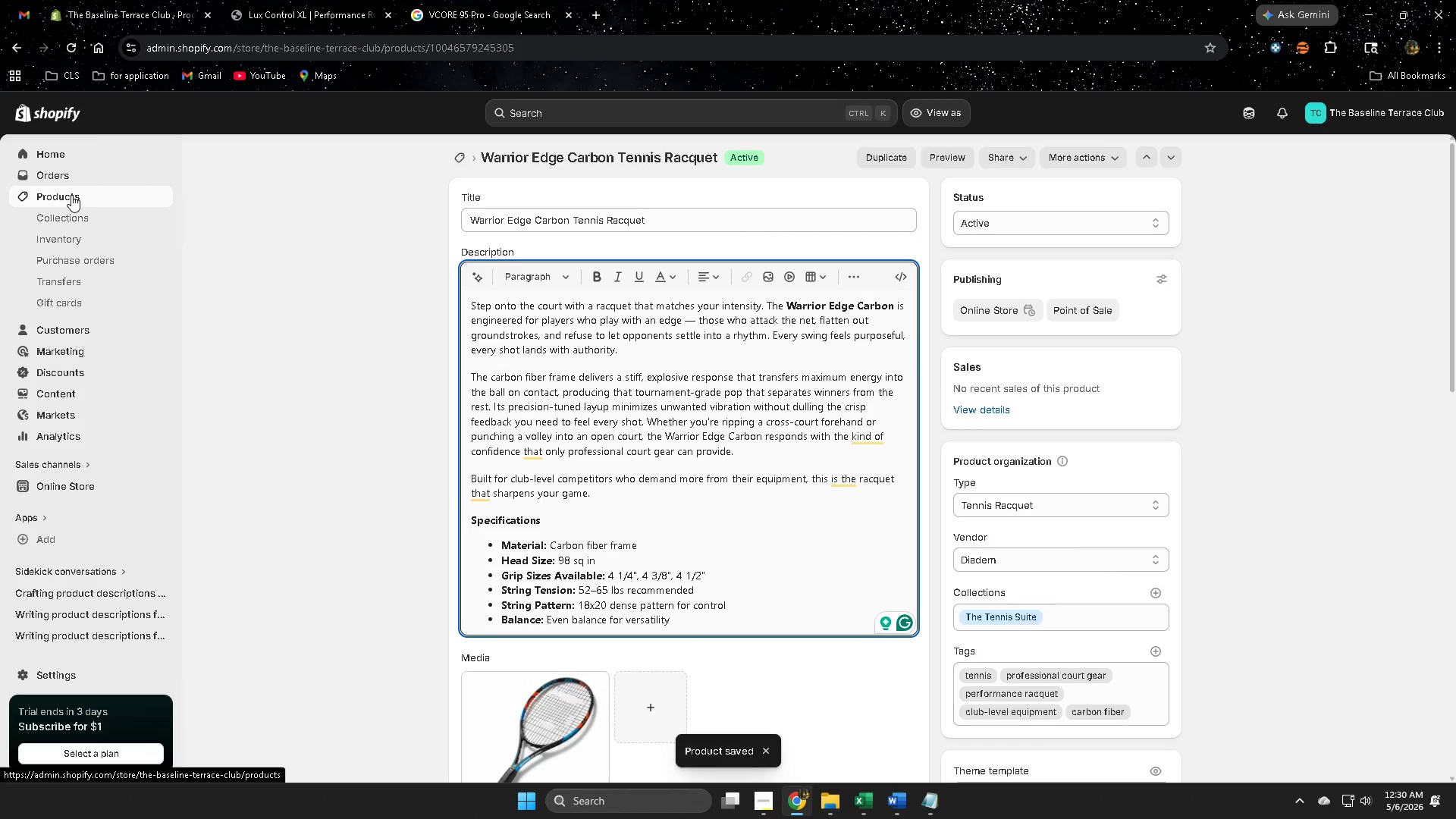 
left_click([71, 195])
 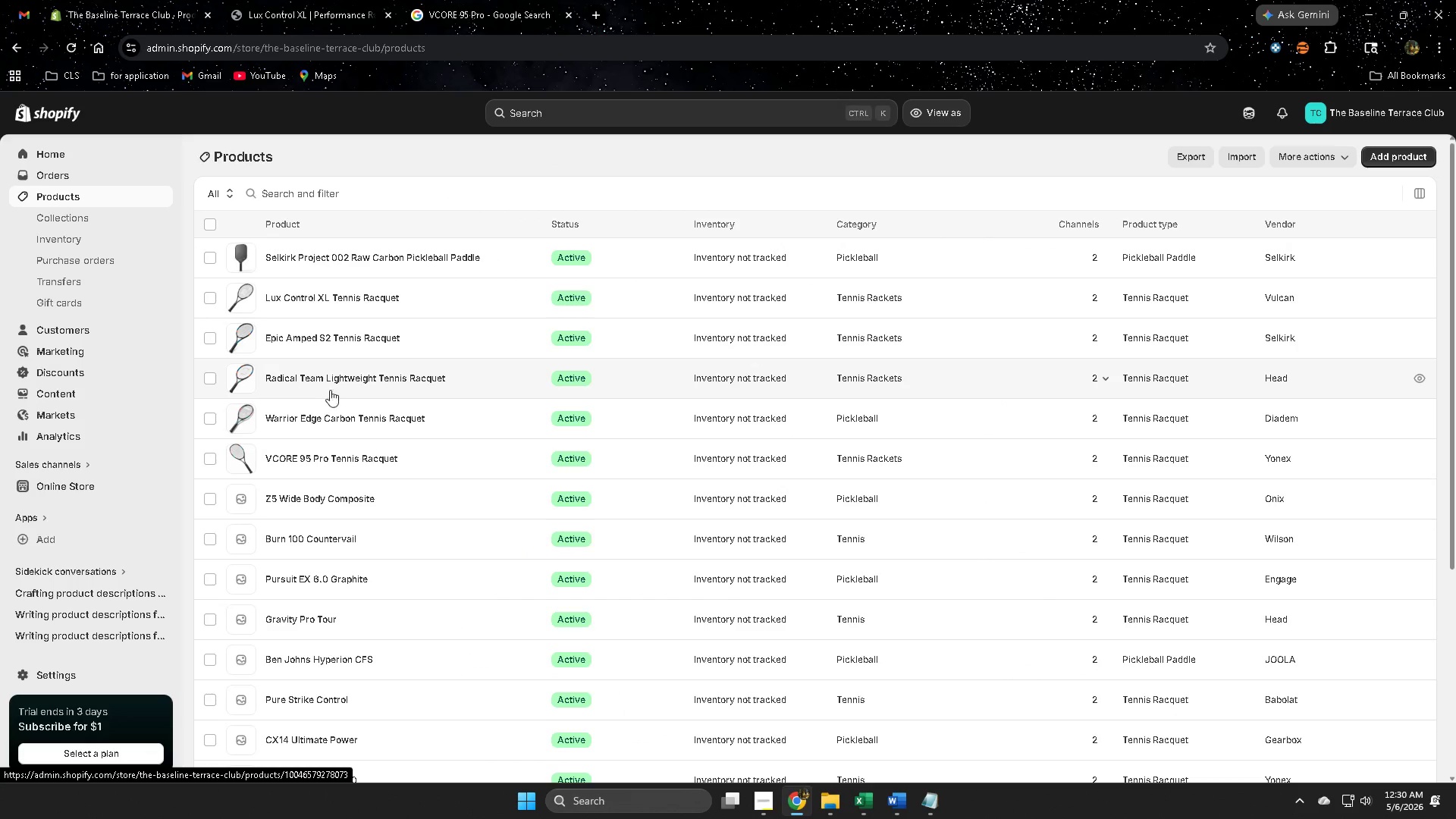 
left_click([451, 372])
 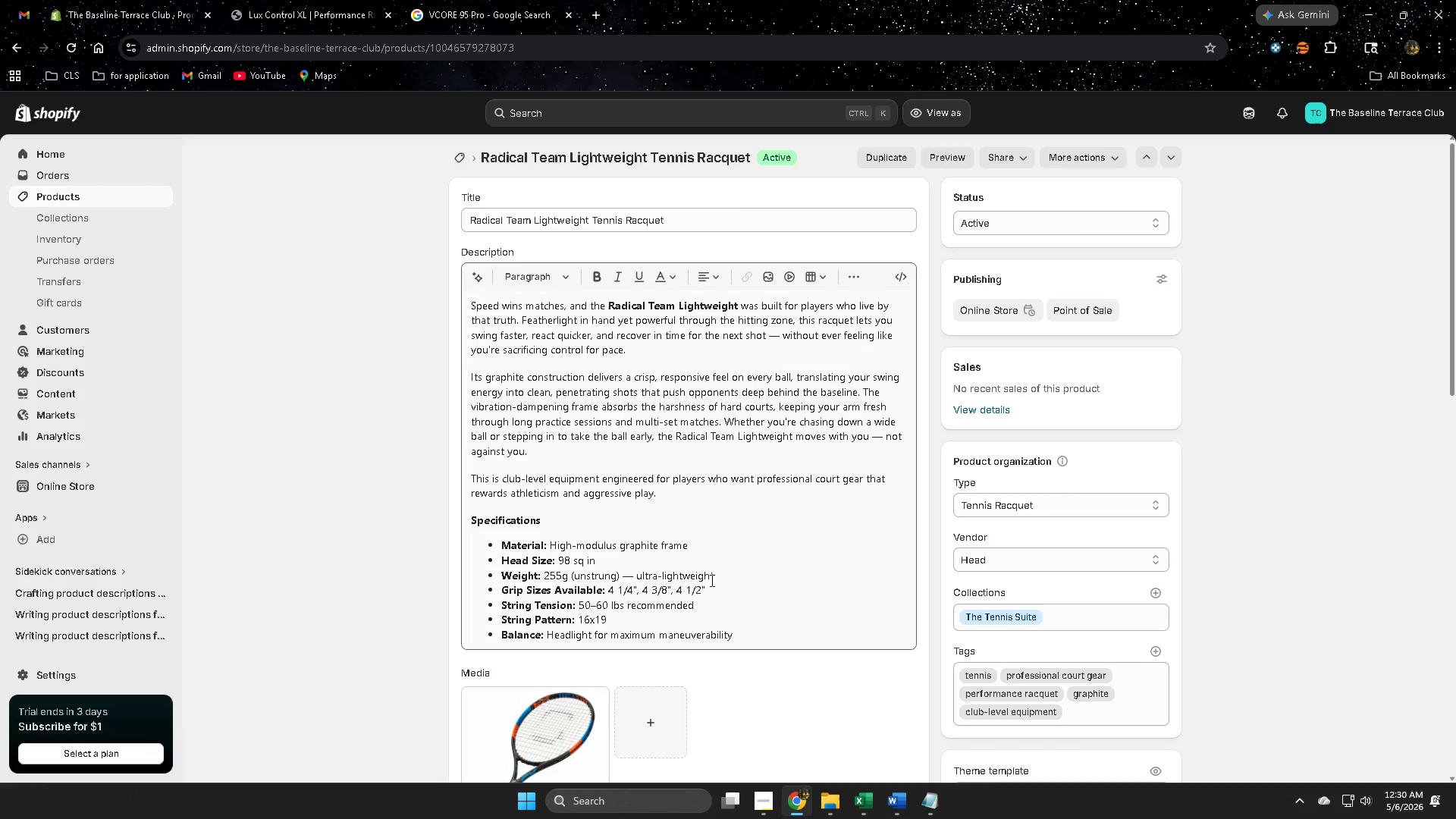 
left_click_drag(start_coordinate=[717, 577], to_coordinate=[492, 577])
 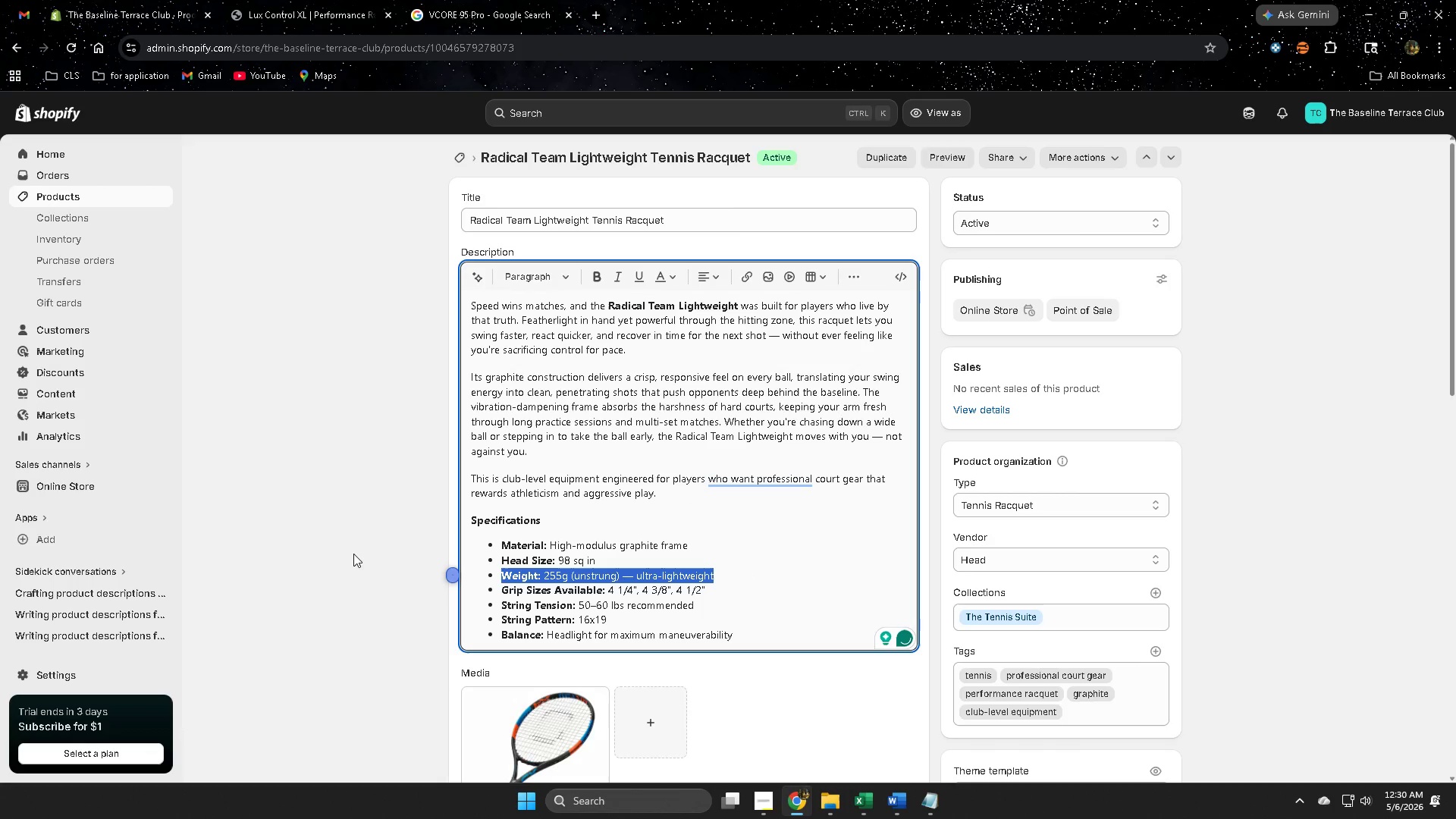 
left_click([352, 549])
 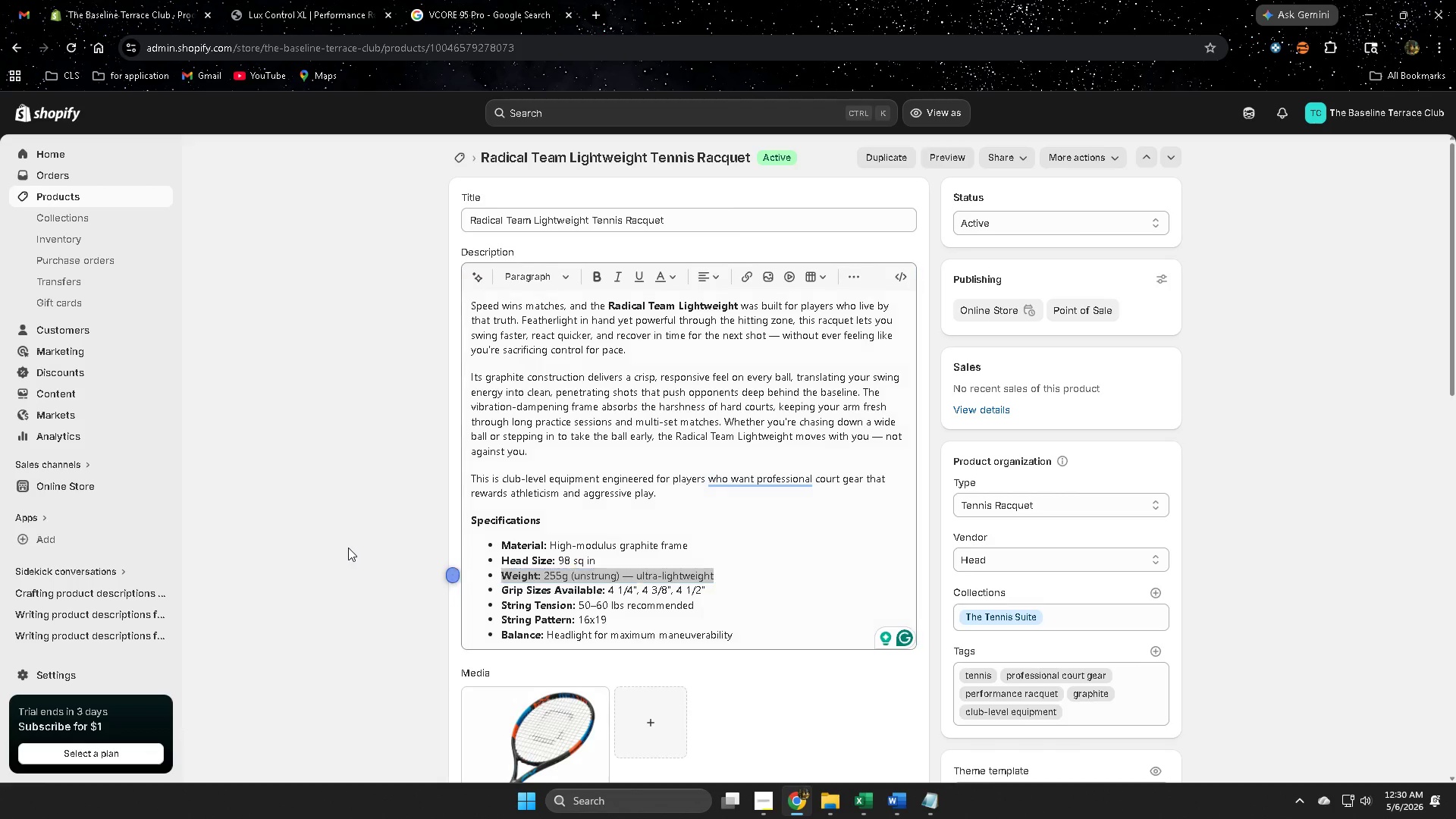 
scroll: coordinate [348, 547], scroll_direction: down, amount: 9.0
 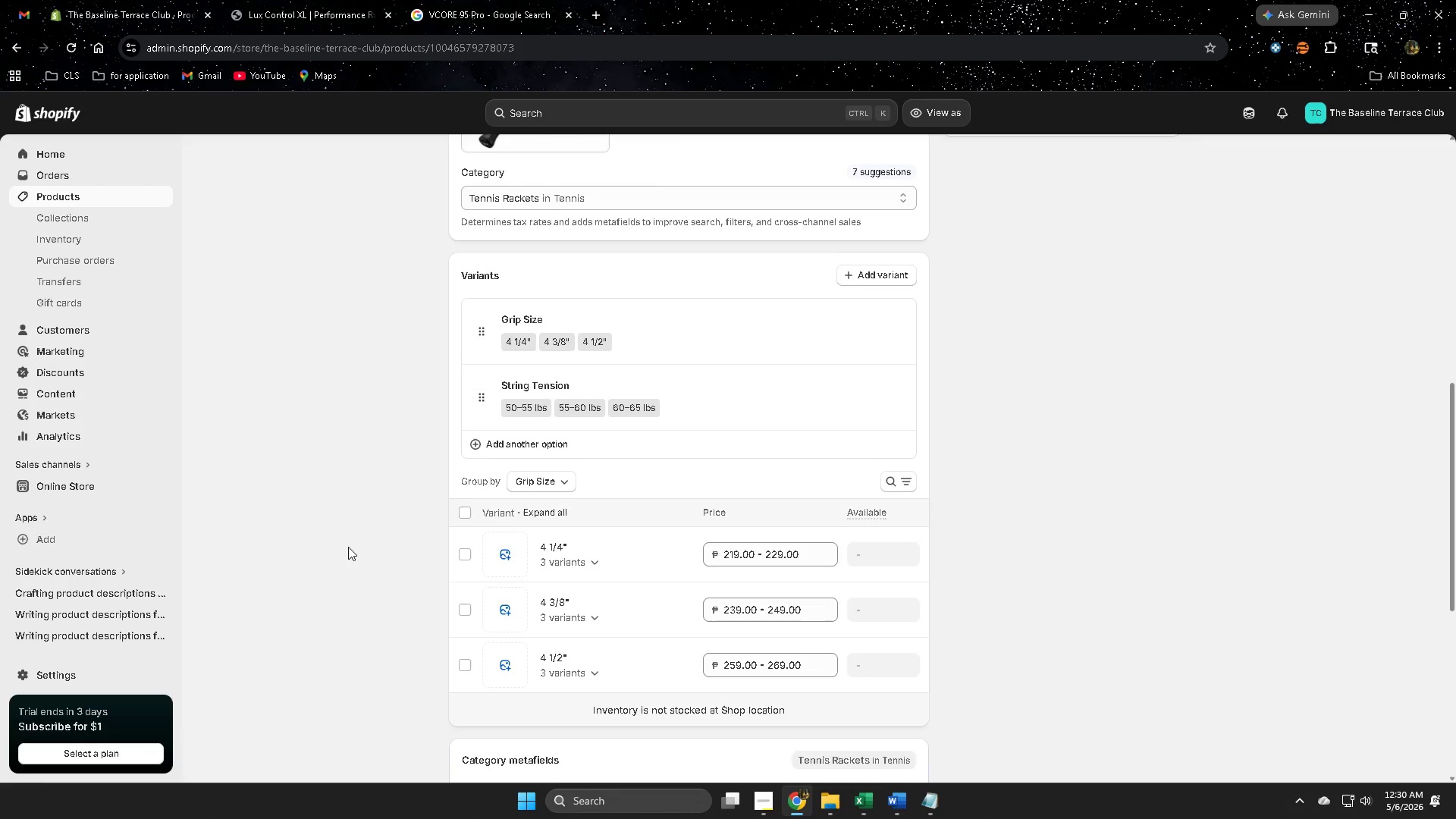 
left_click([823, 550])
 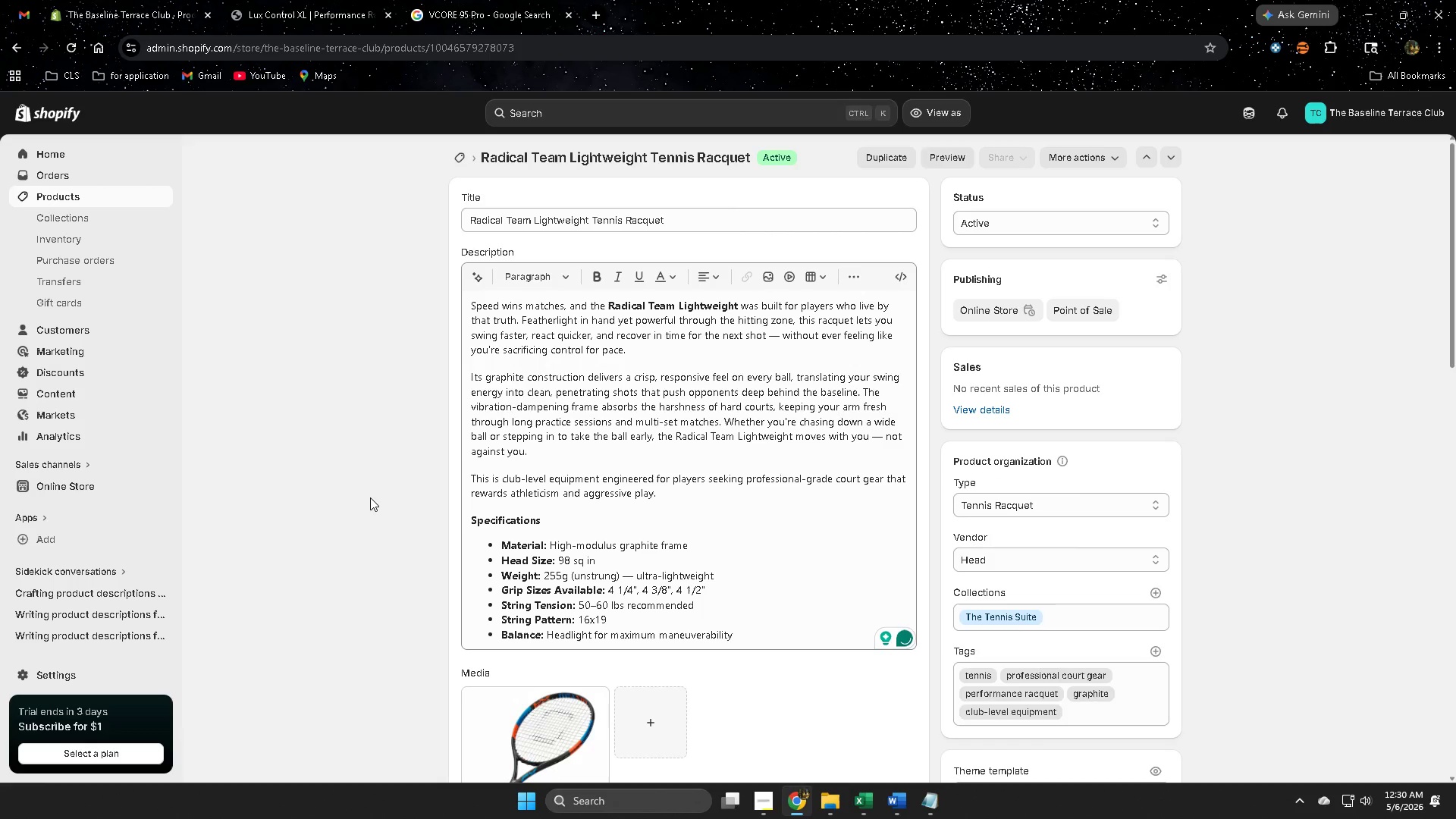 
scroll: coordinate [348, 547], scroll_direction: up, amount: 10.0
 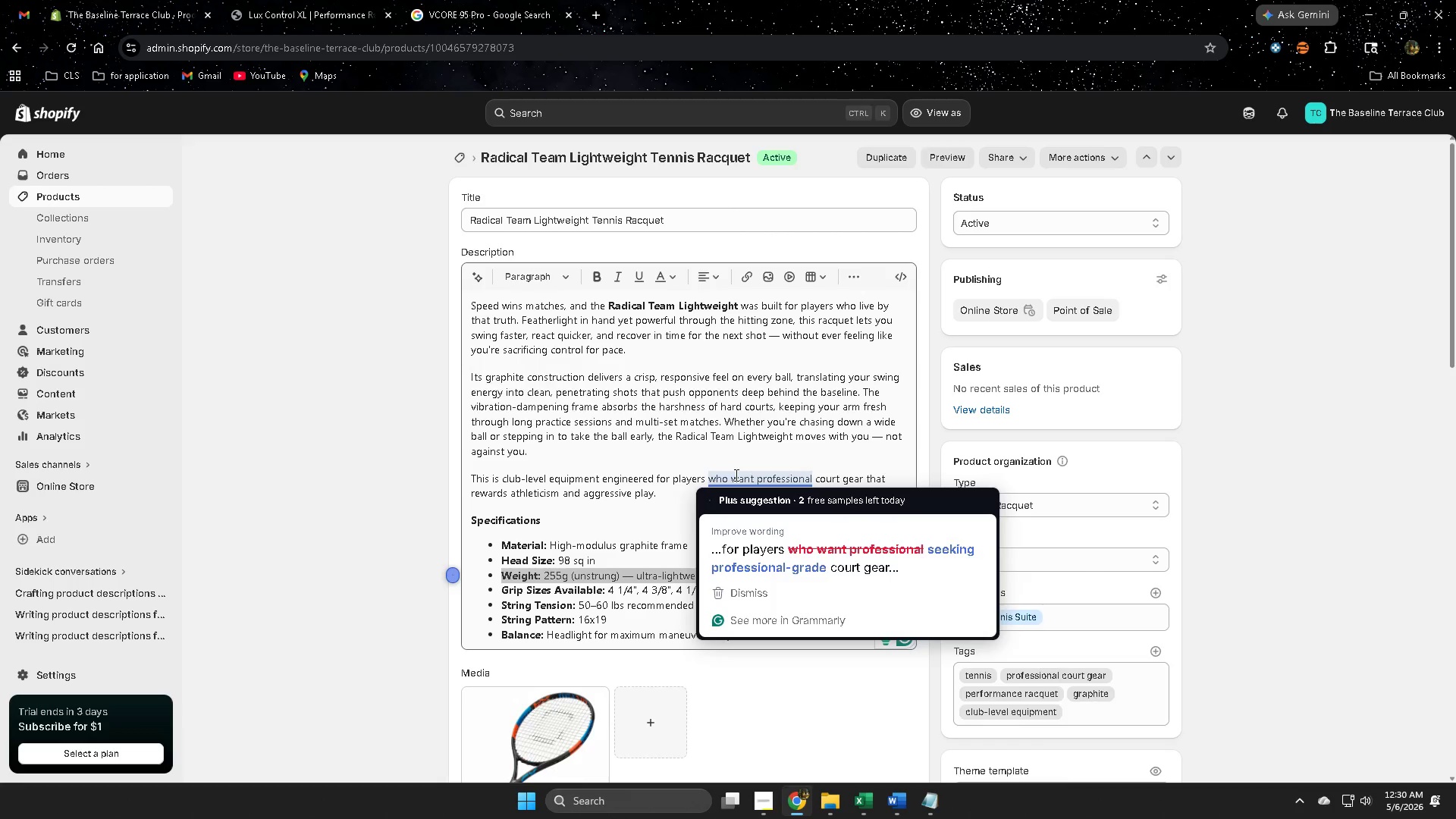 
scroll: coordinate [373, 498], scroll_direction: down, amount: 2.0
 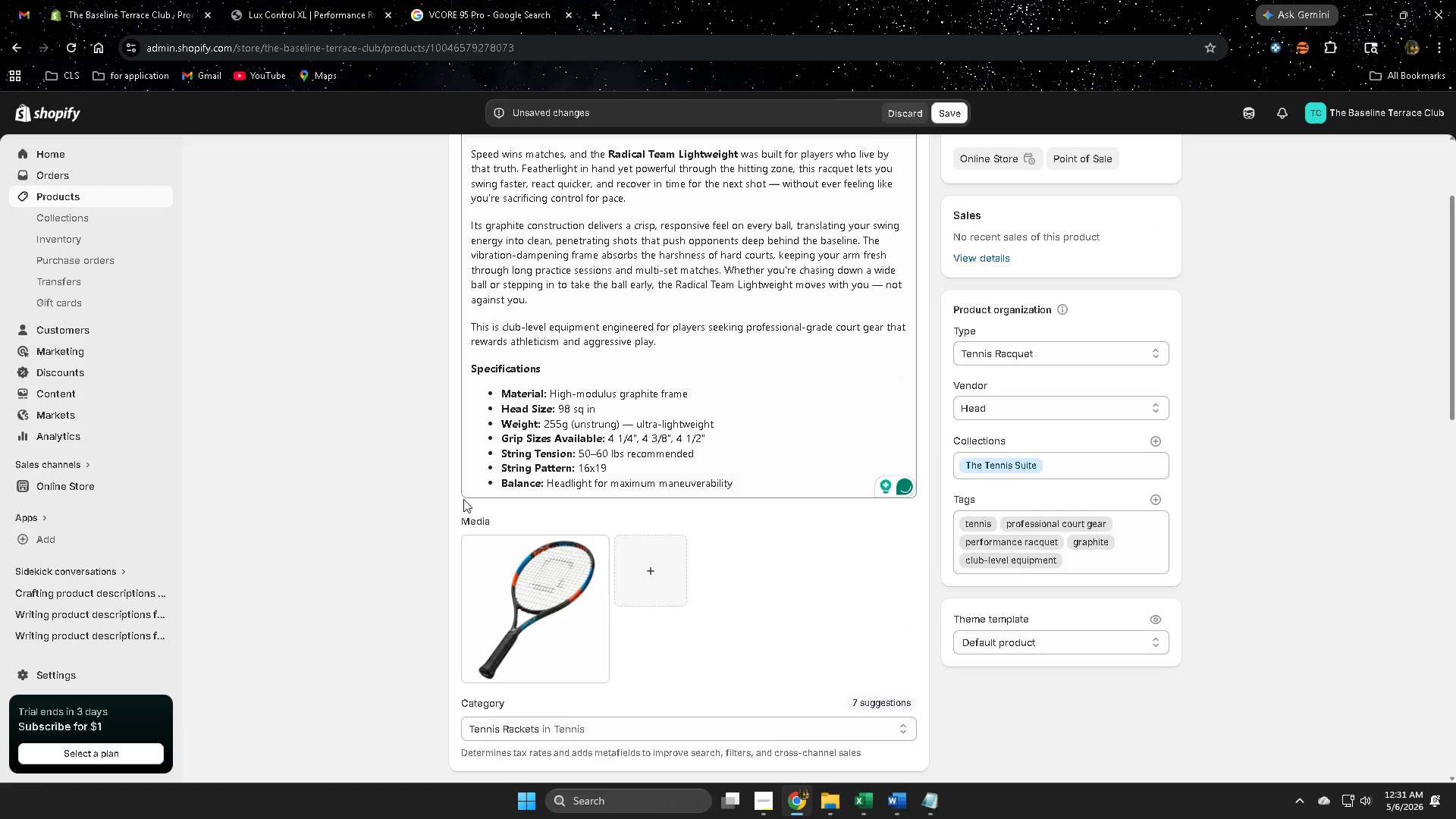 
scroll: coordinate [1097, 623], scroll_direction: none, amount: 0.0
 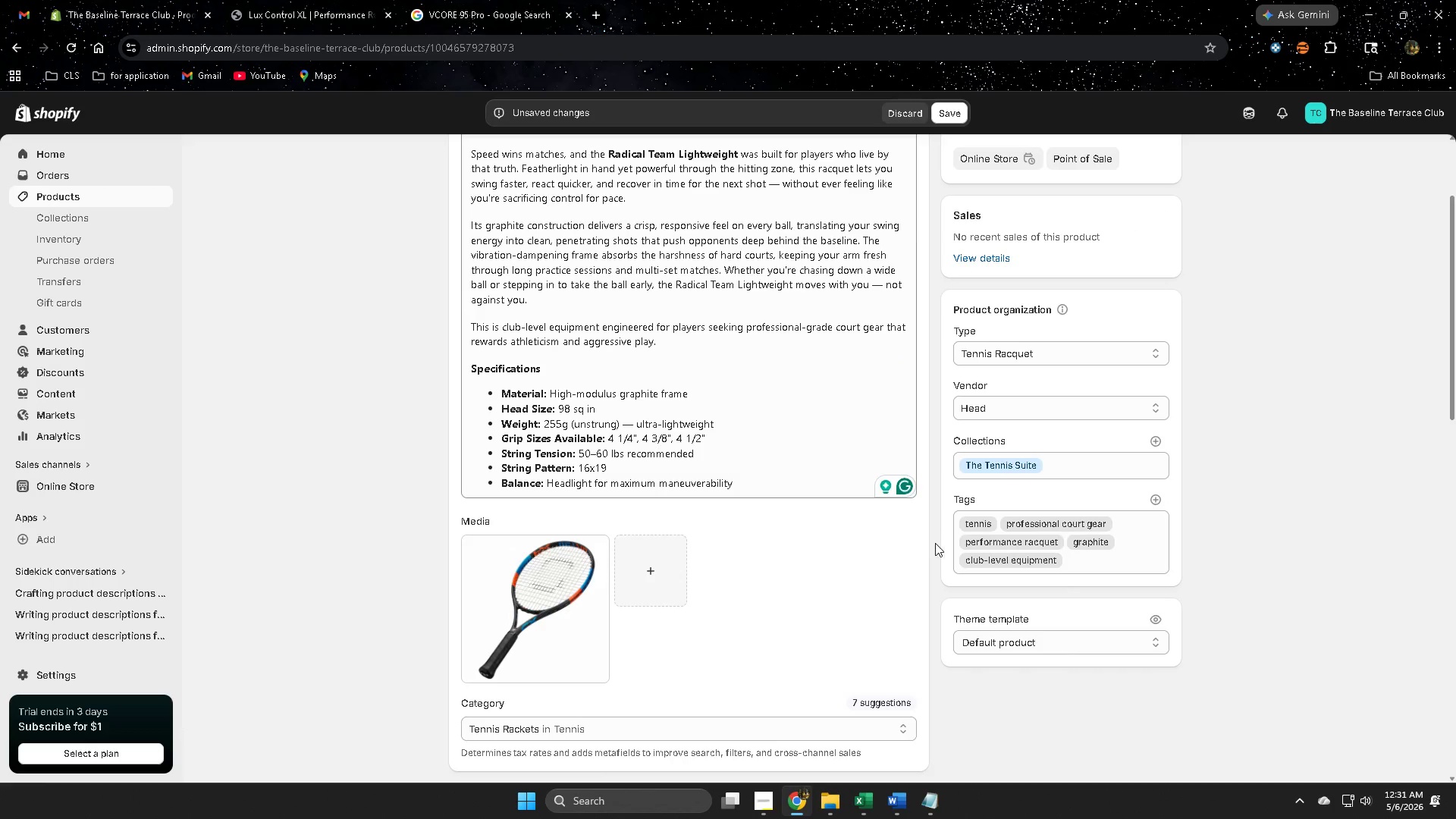 
scroll: coordinate [896, 565], scroll_direction: down, amount: 2.0
 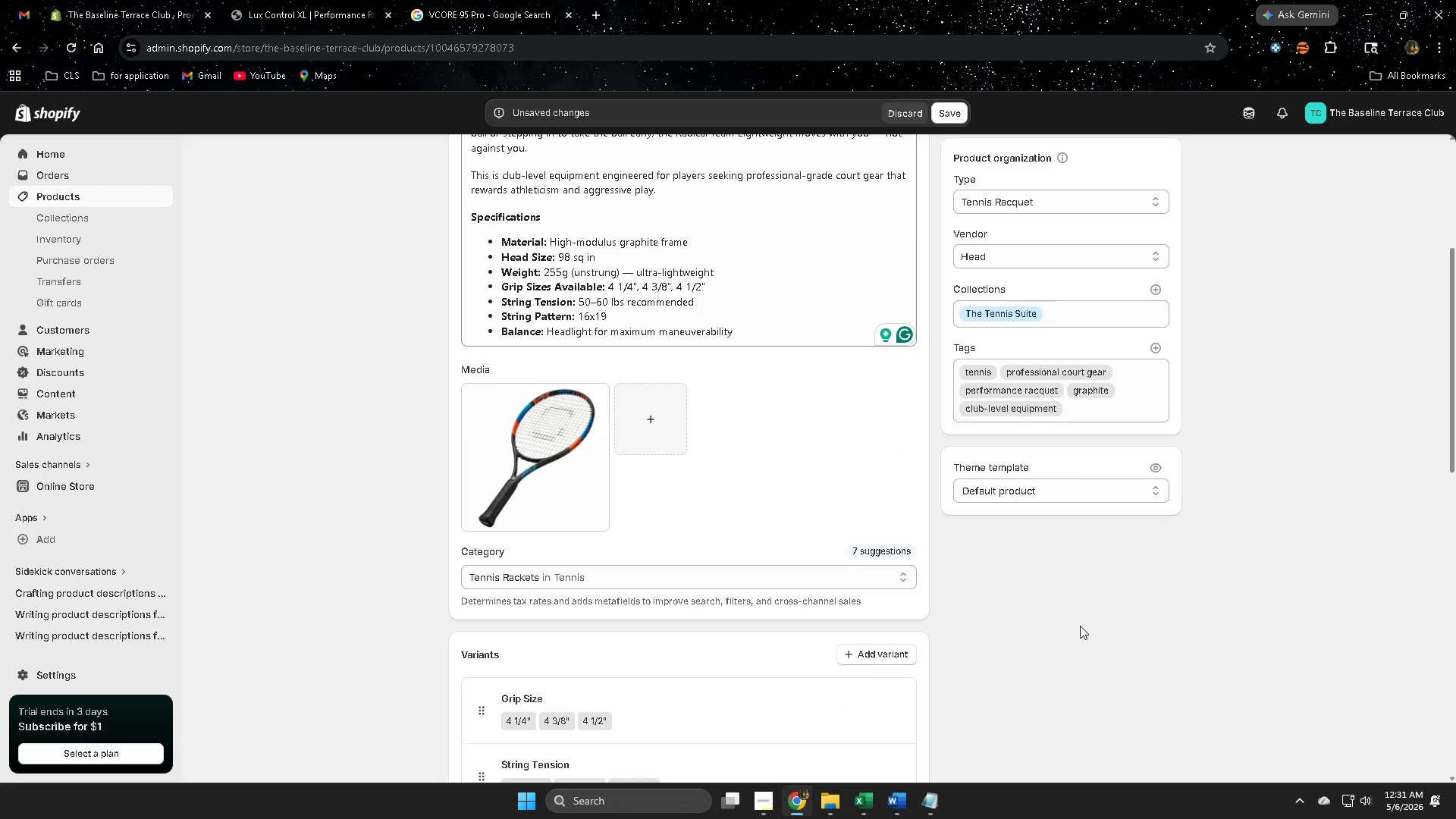 
left_click([948, 120])
 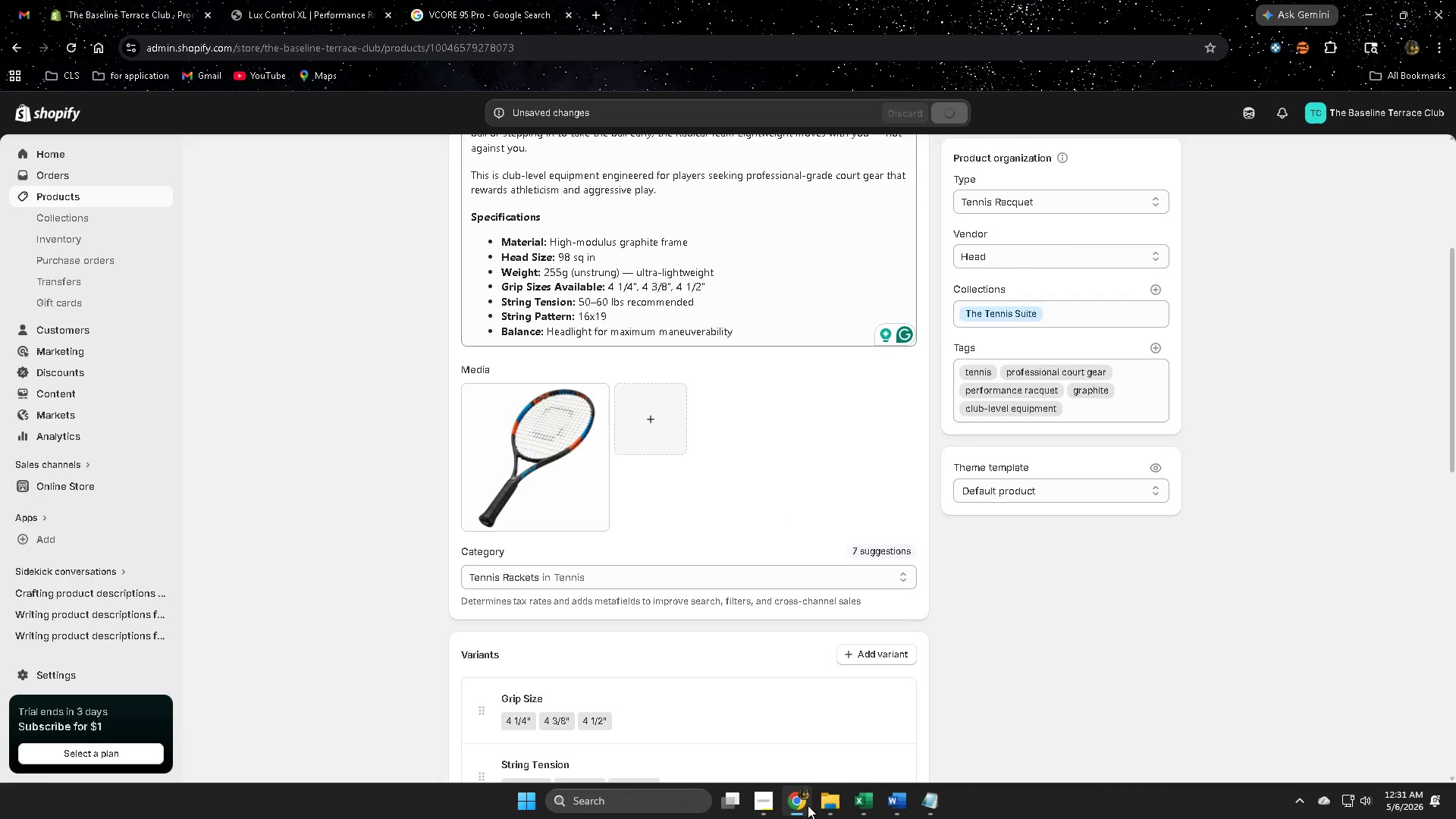 
scroll: coordinate [1029, 680], scroll_direction: down, amount: 1.0
 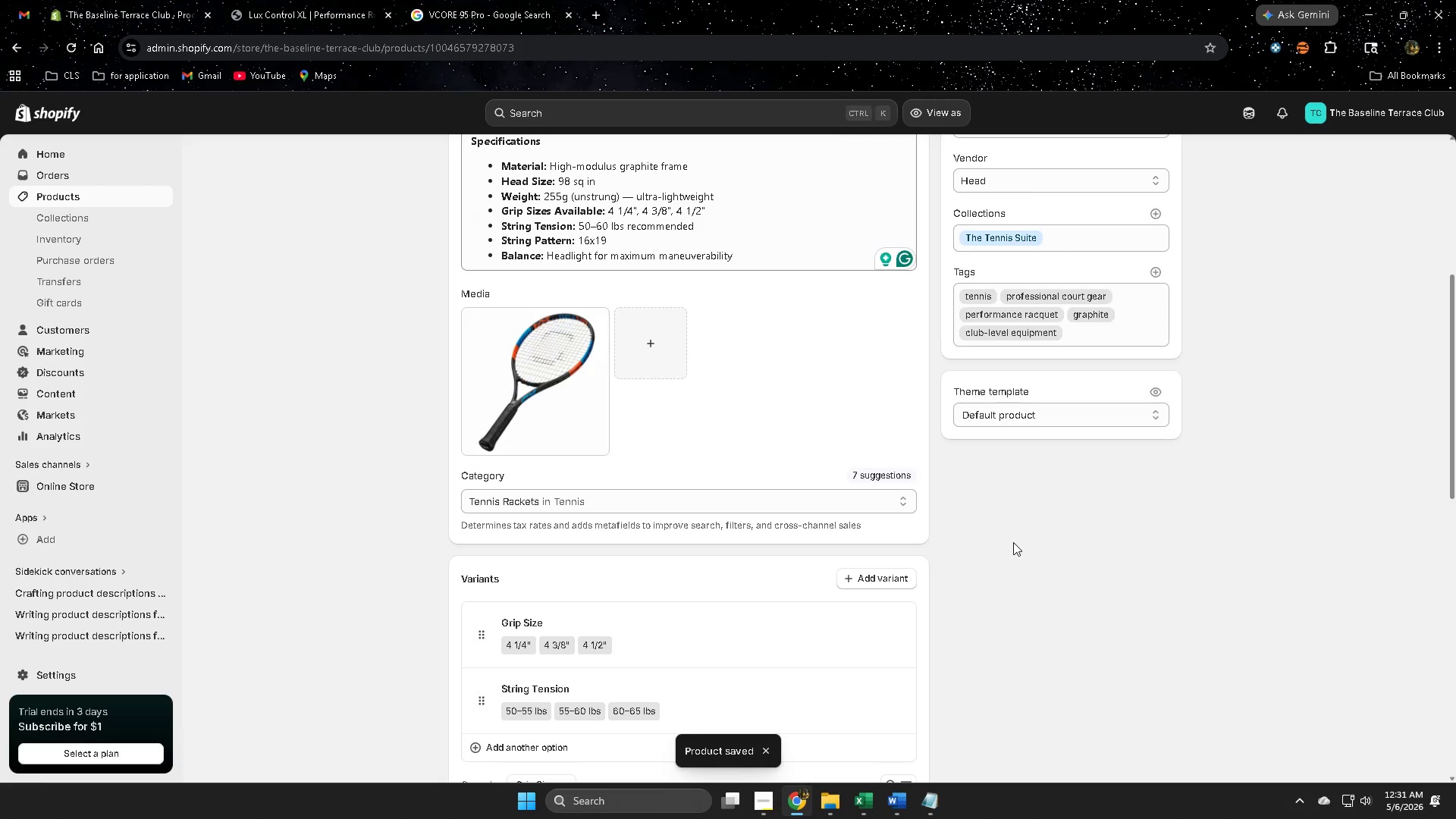 
left_click([758, 548])
 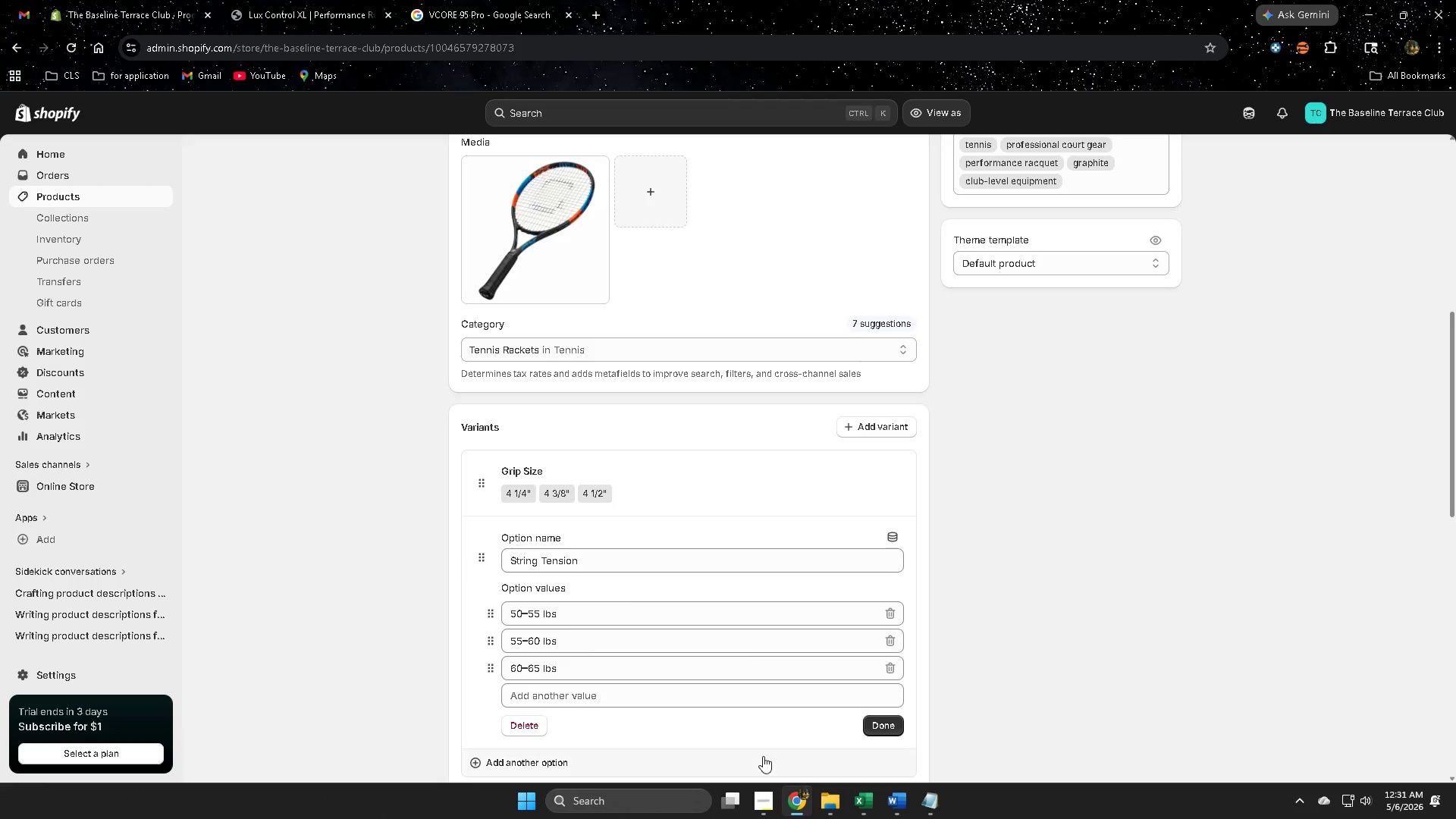 
scroll: coordinate [881, 624], scroll_direction: down, amount: 2.0
 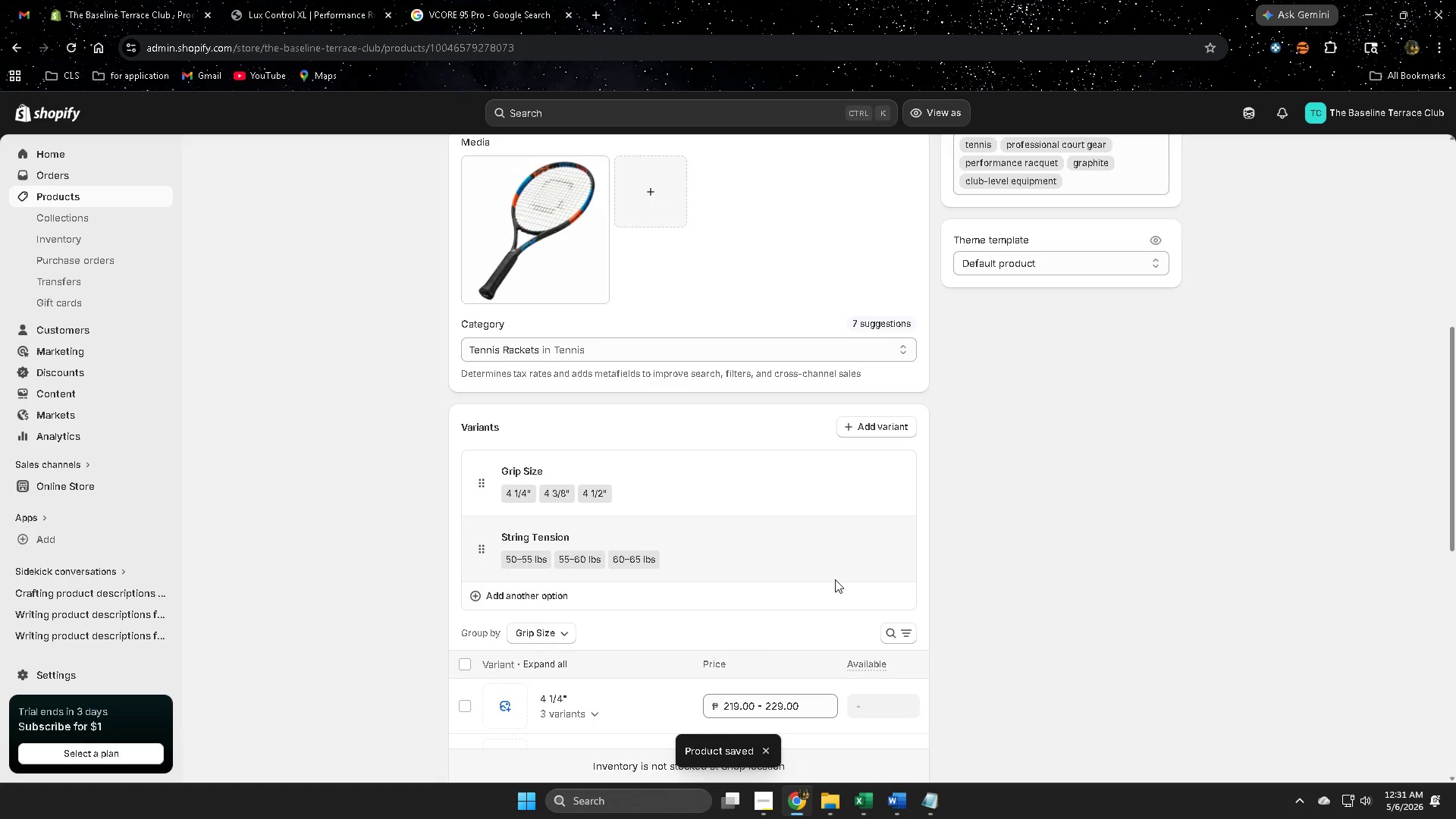 
left_click([901, 799])
 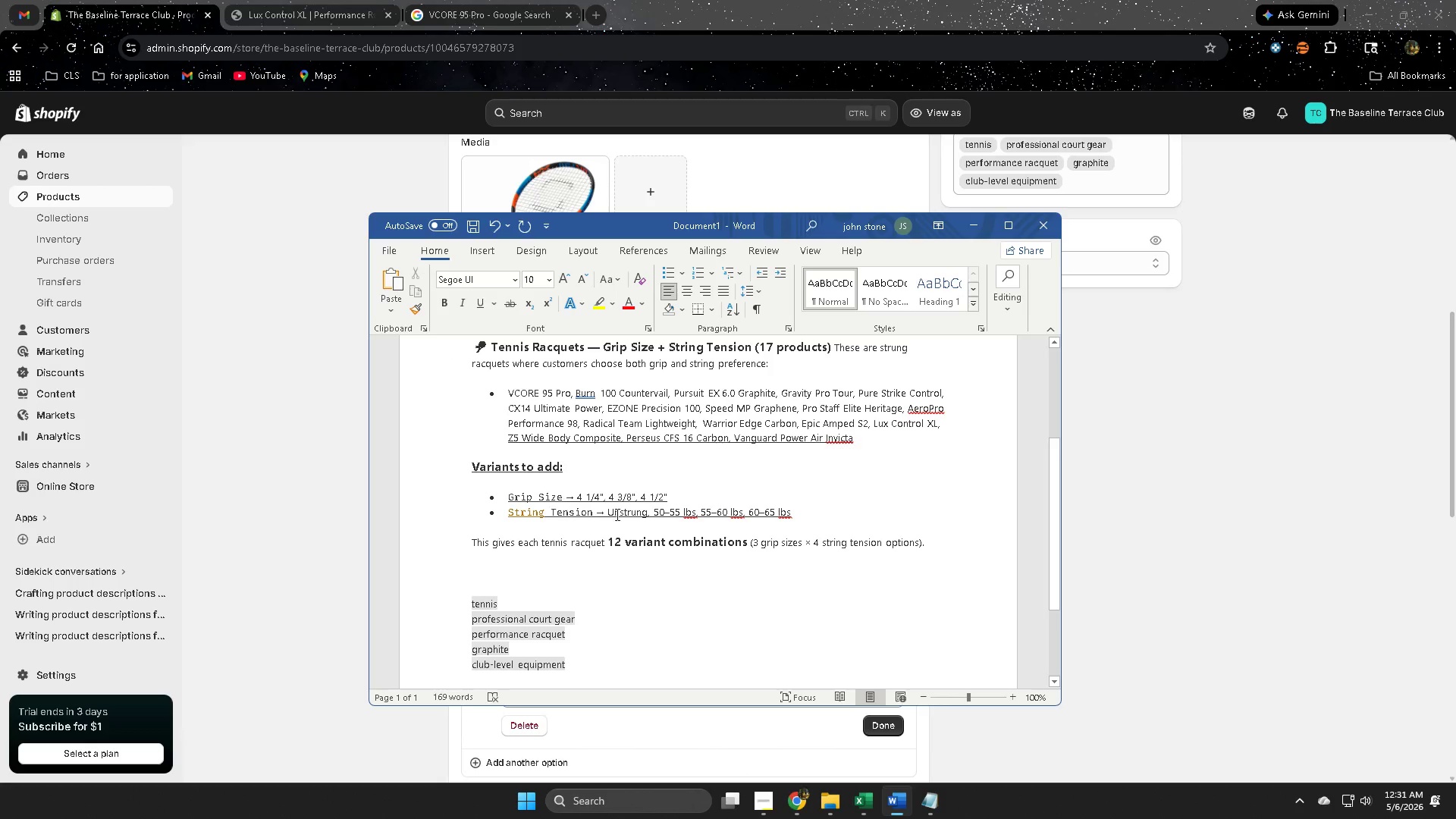 
left_click([858, 481])
 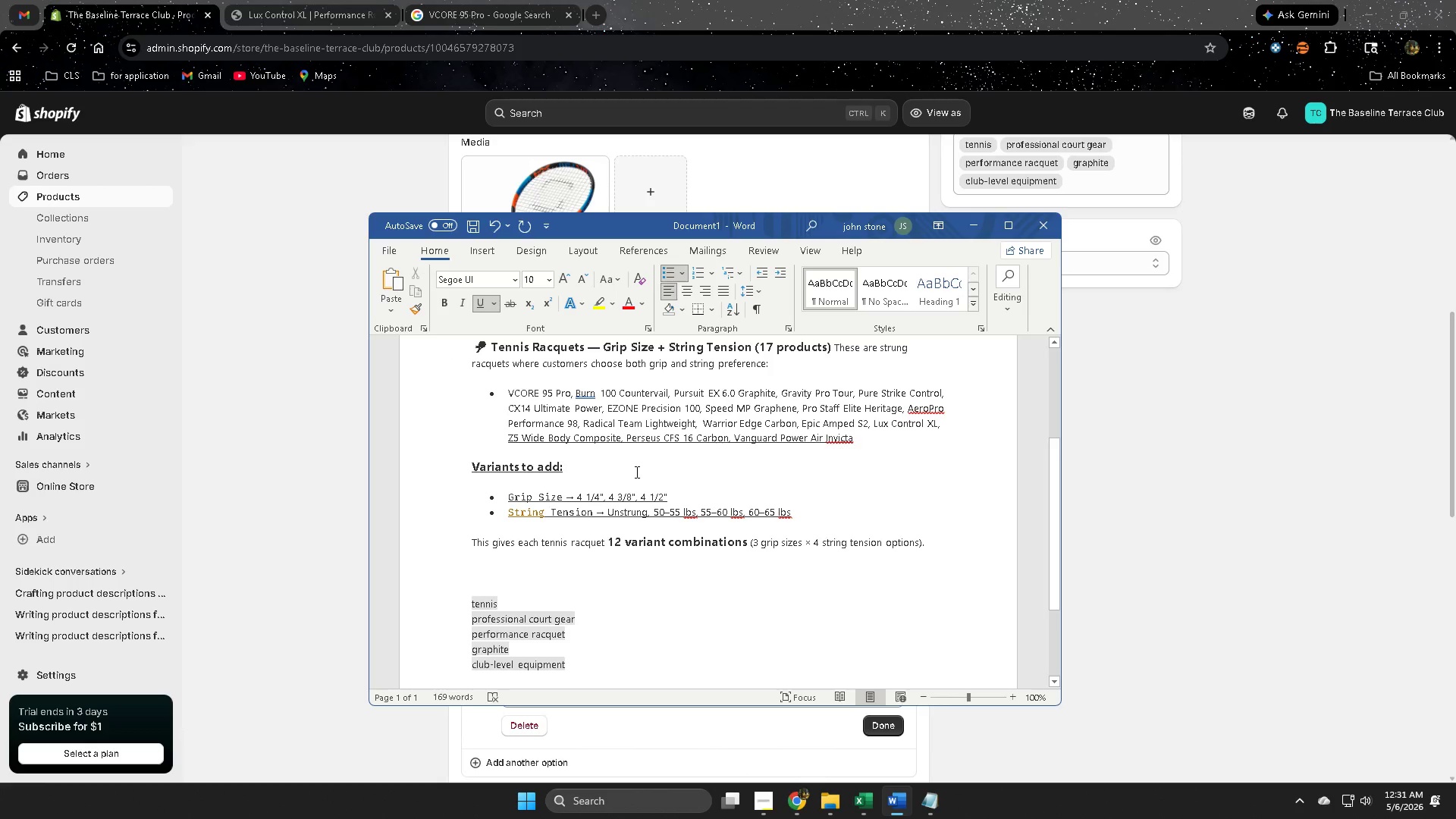 
left_click([635, 472])
 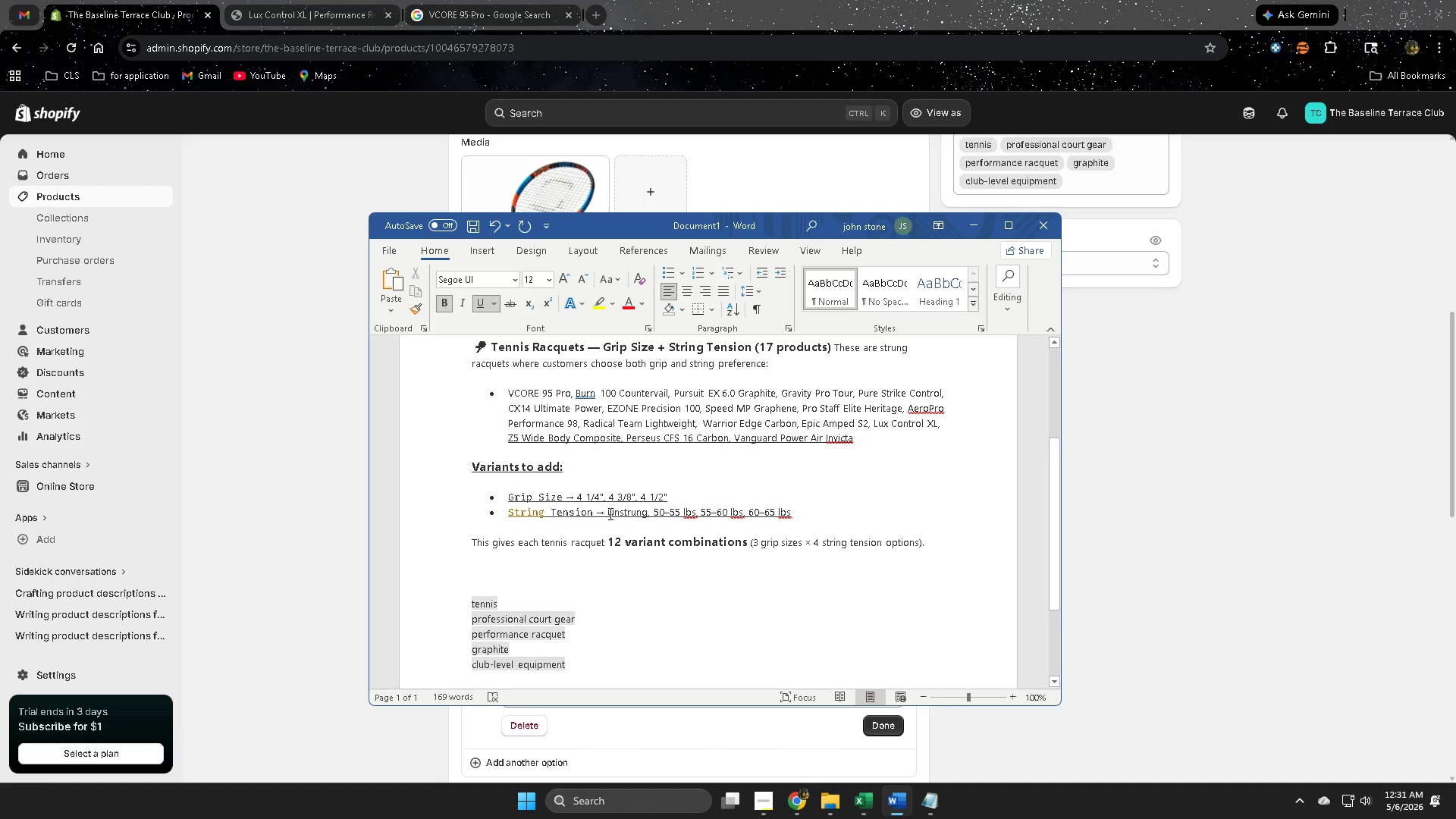 
left_click_drag(start_coordinate=[612, 512], to_coordinate=[629, 515])
 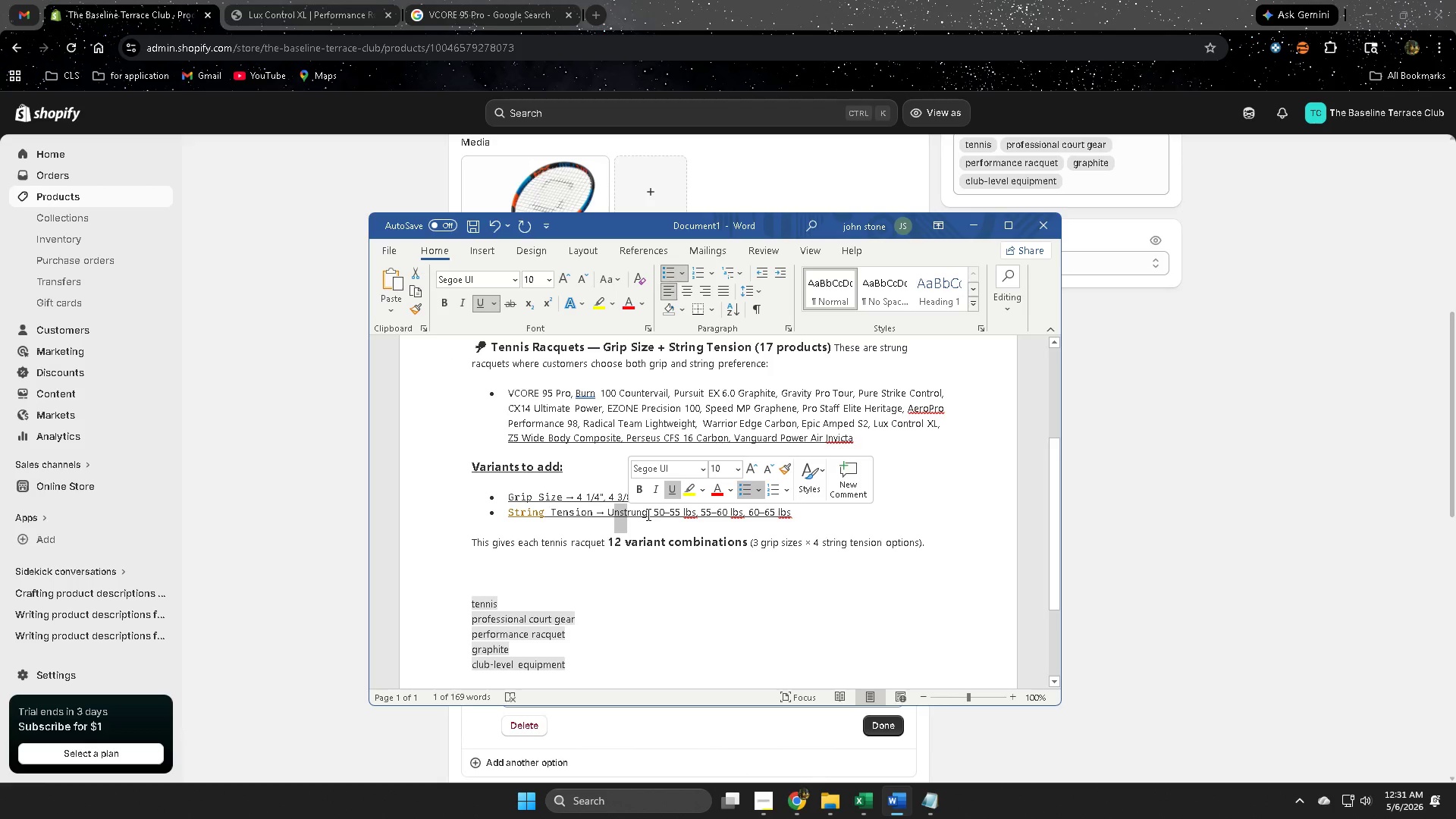 
left_click([647, 514])
 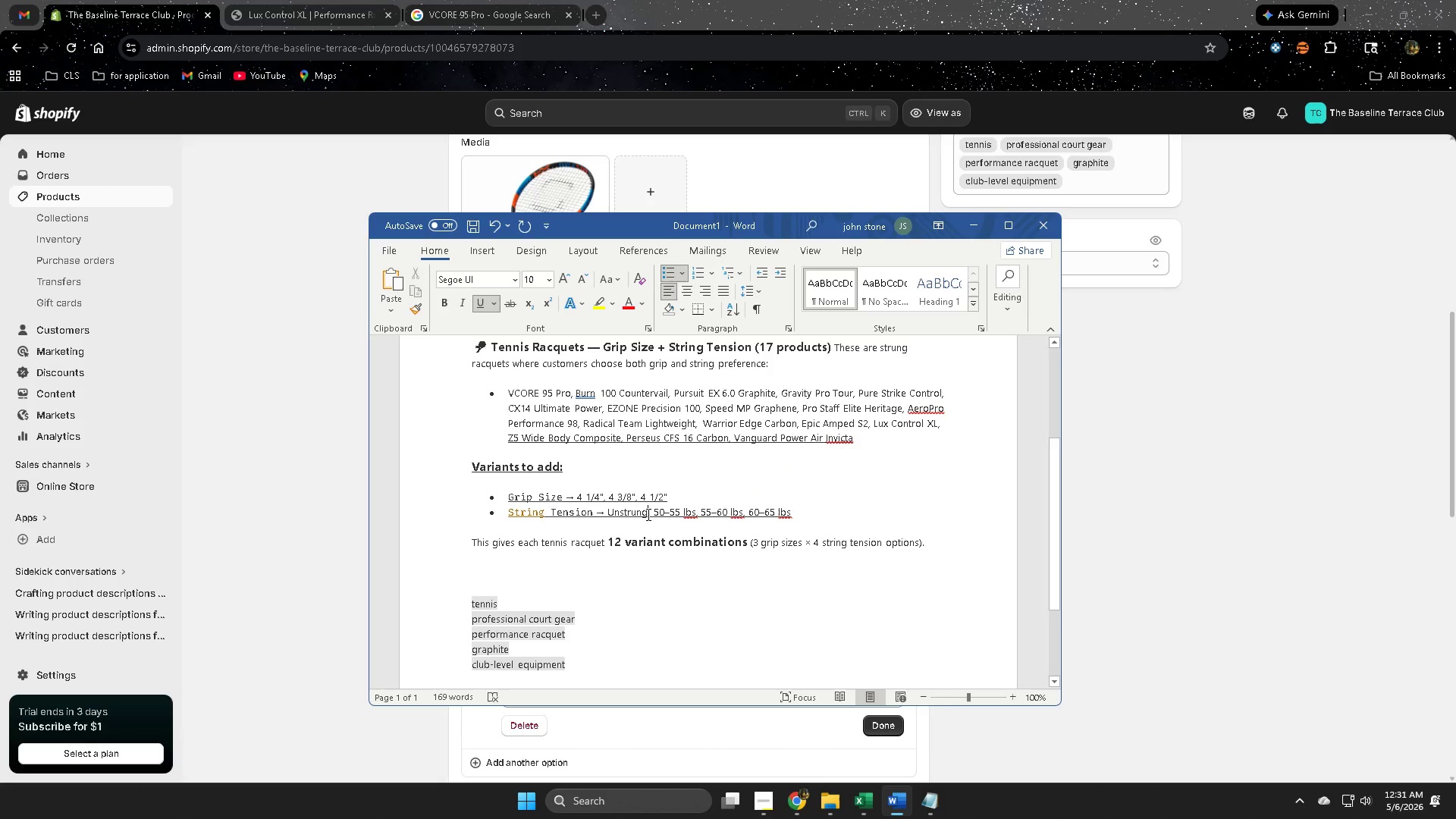 
left_click_drag(start_coordinate=[647, 514], to_coordinate=[612, 512])
 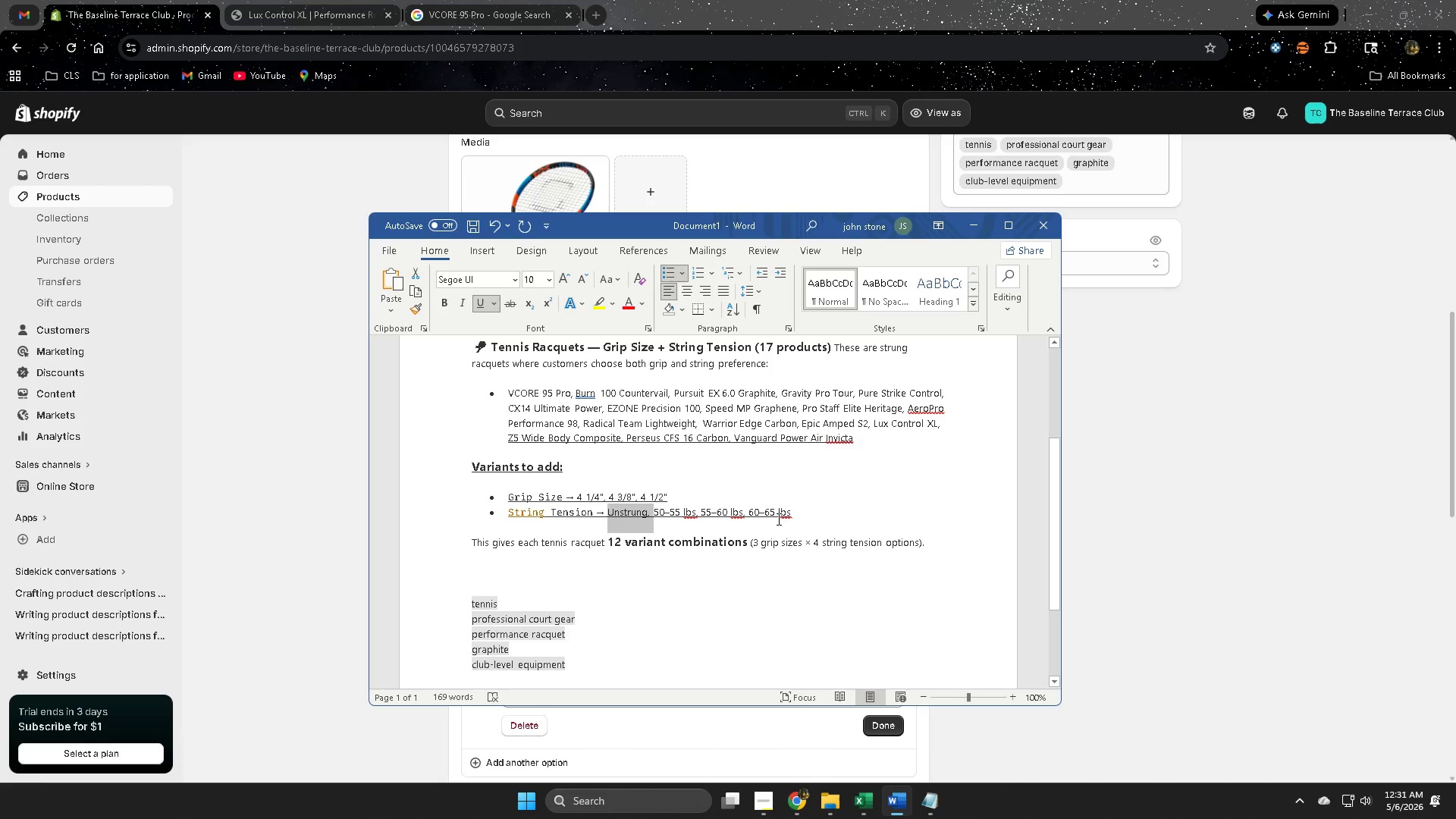 
key(Control+ControlLeft)
 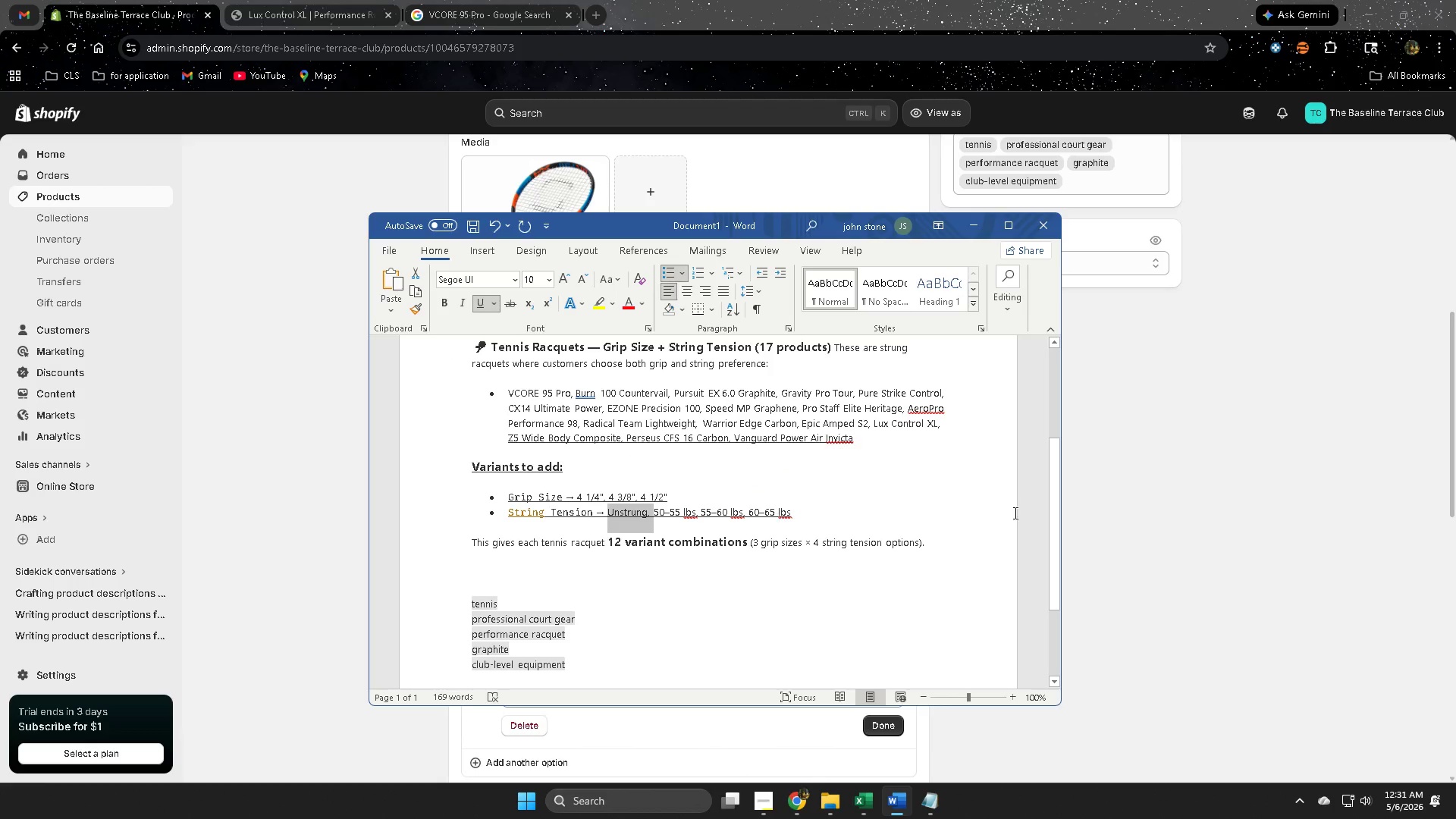 
key(Control+C)
 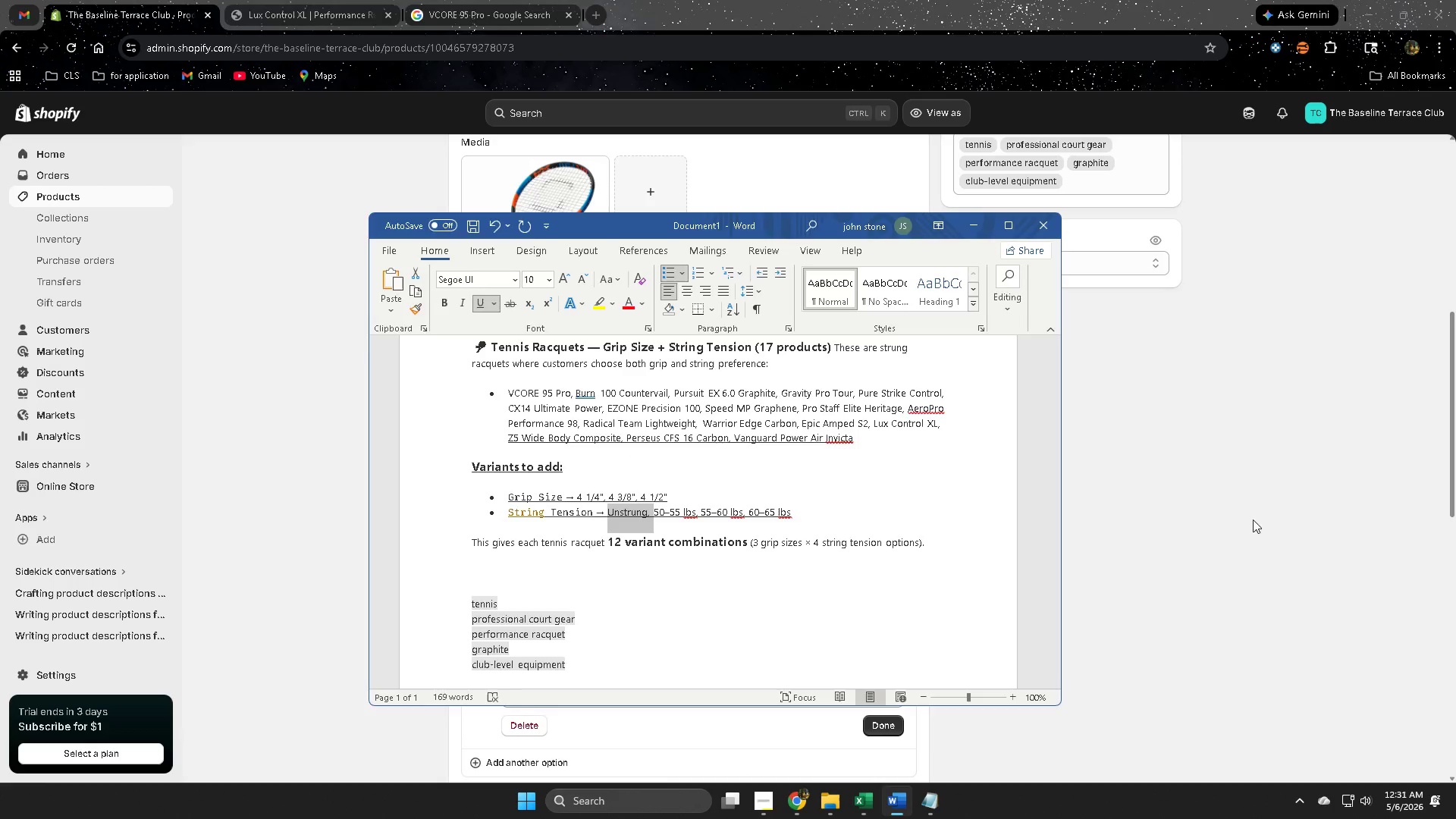 
left_click([1257, 521])
 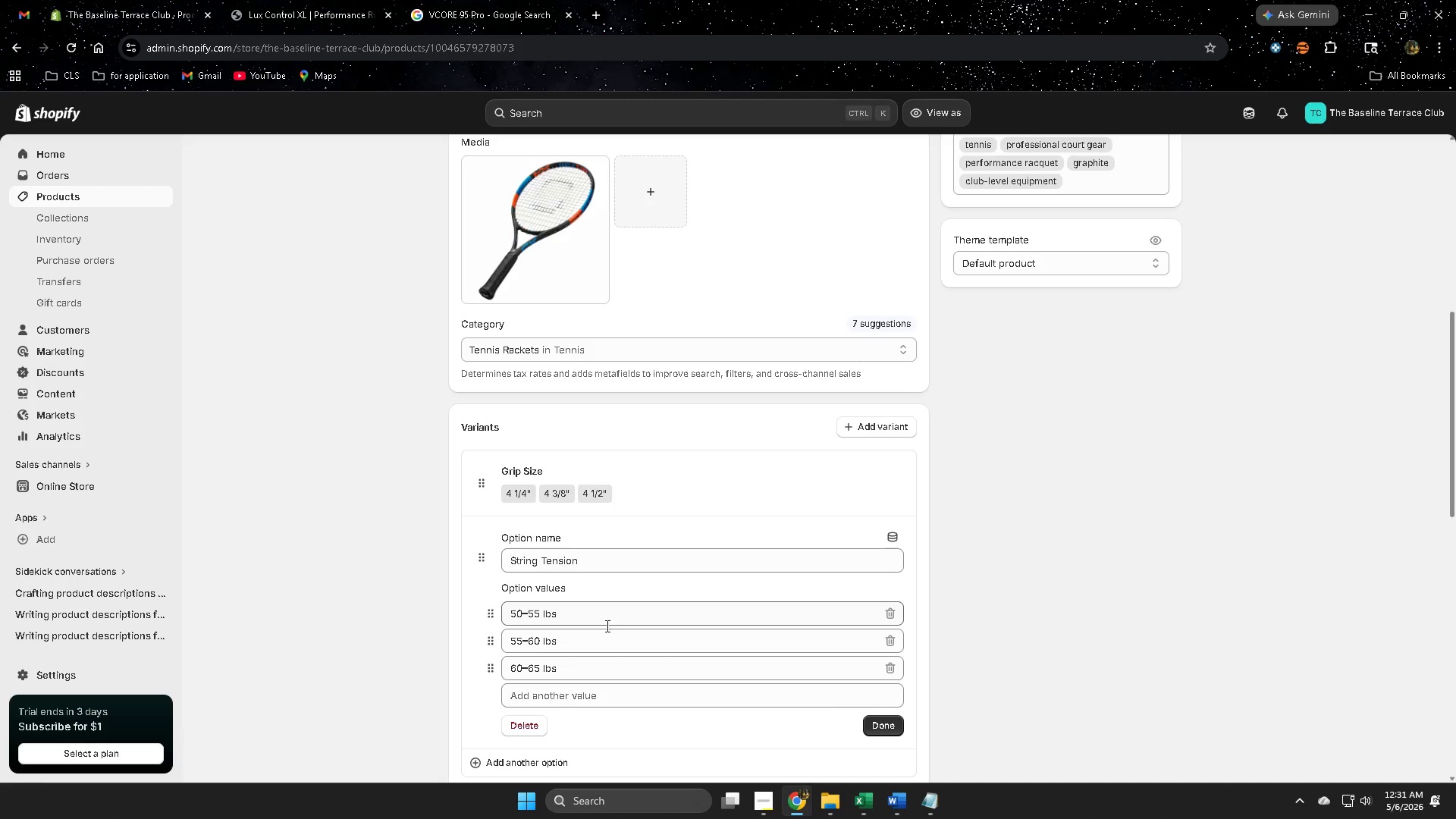 
left_click([563, 698])
 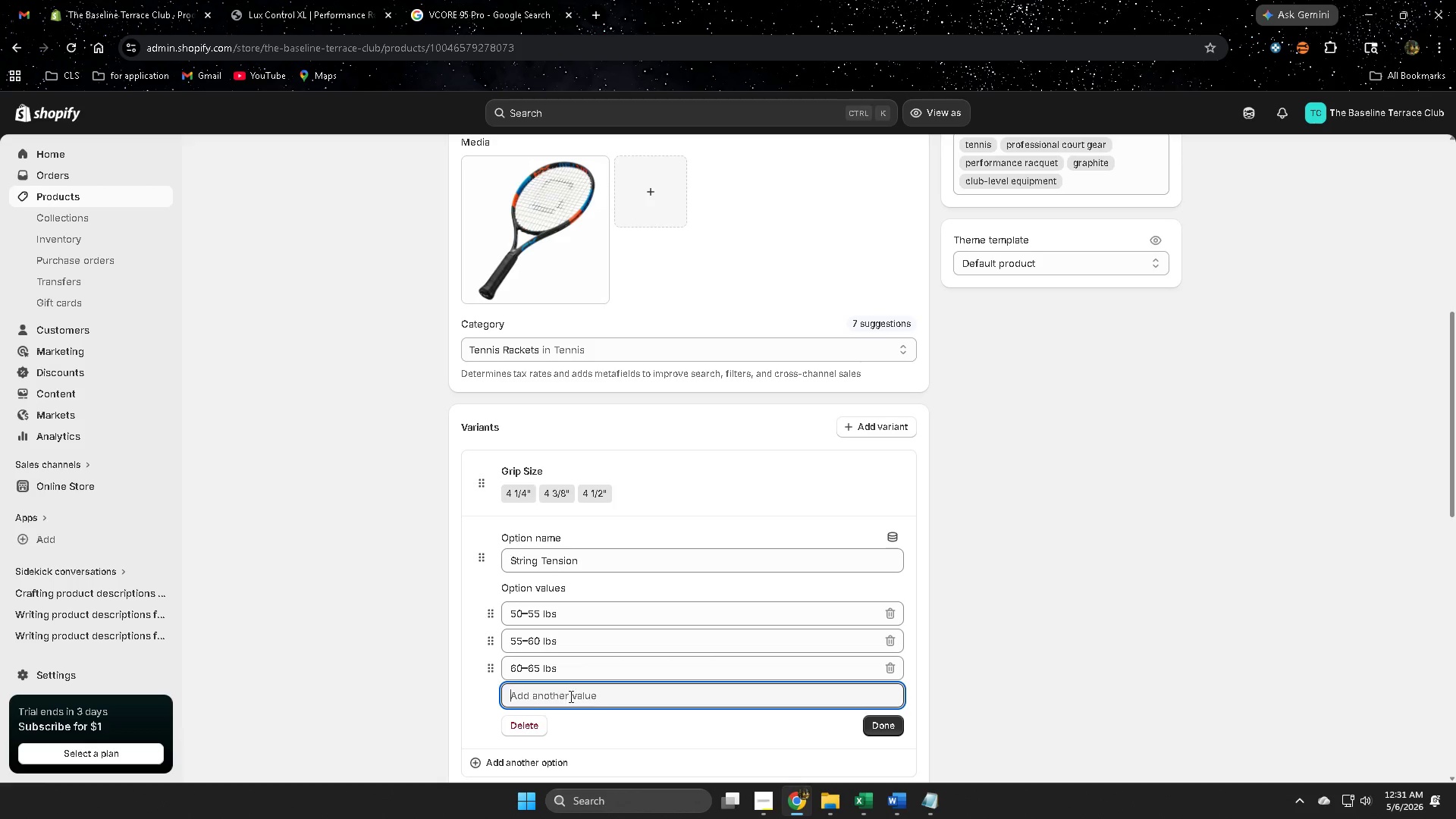 
key(Control+V)
 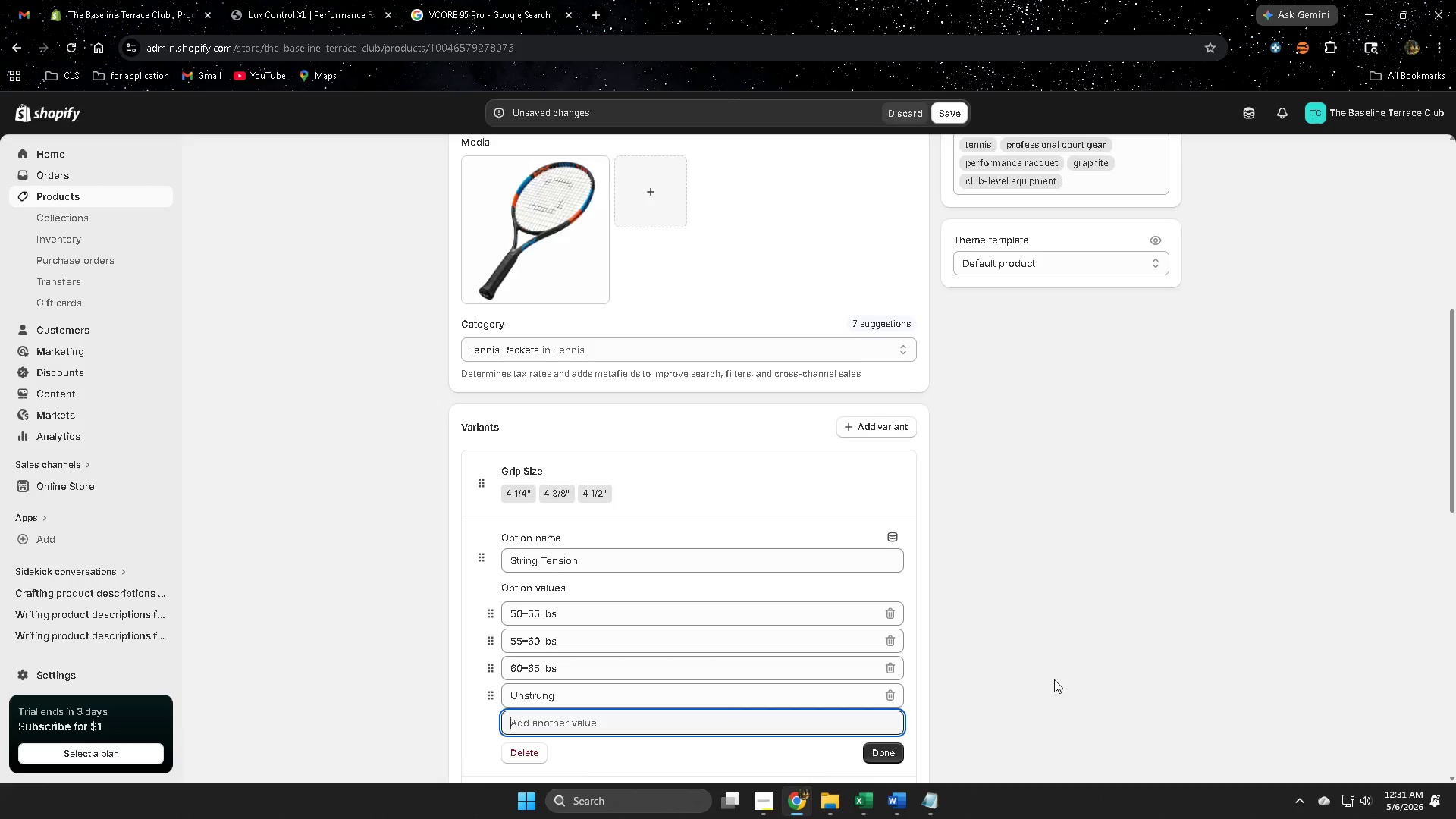 
left_click([1054, 679])
 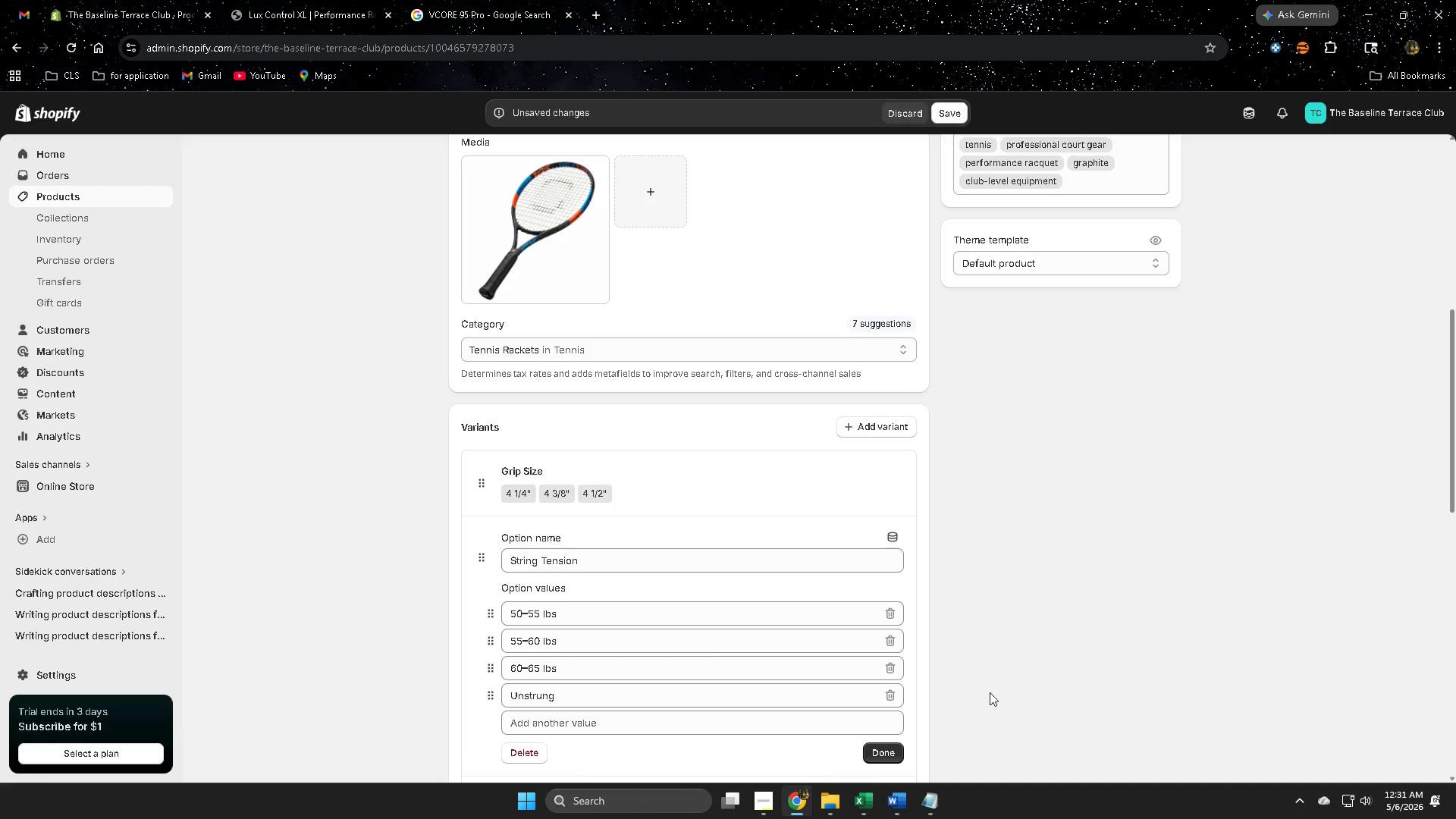 
left_click_drag(start_coordinate=[489, 622], to_coordinate=[492, 536])
 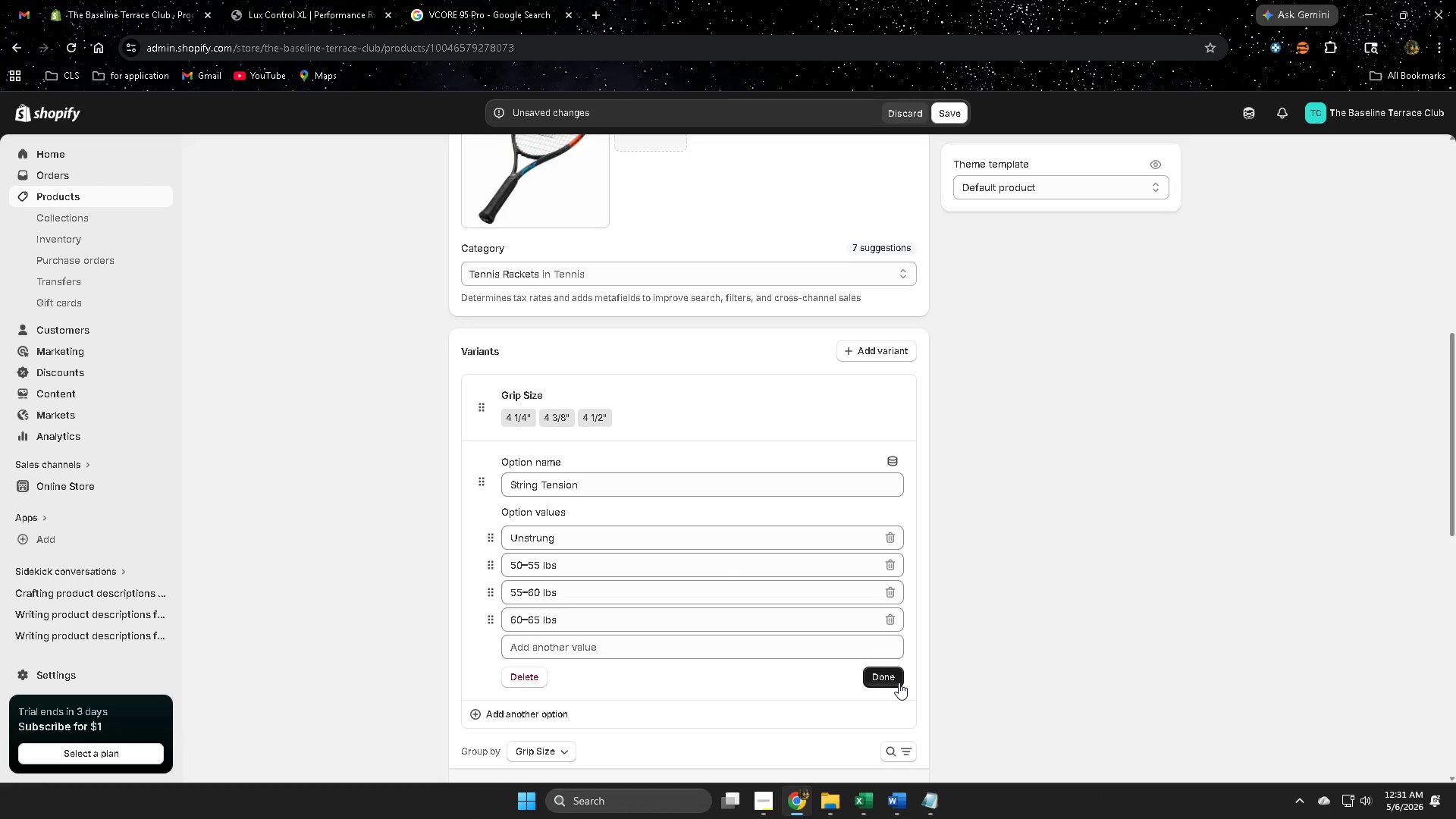 
scroll: coordinate [946, 698], scroll_direction: down, amount: 1.0
 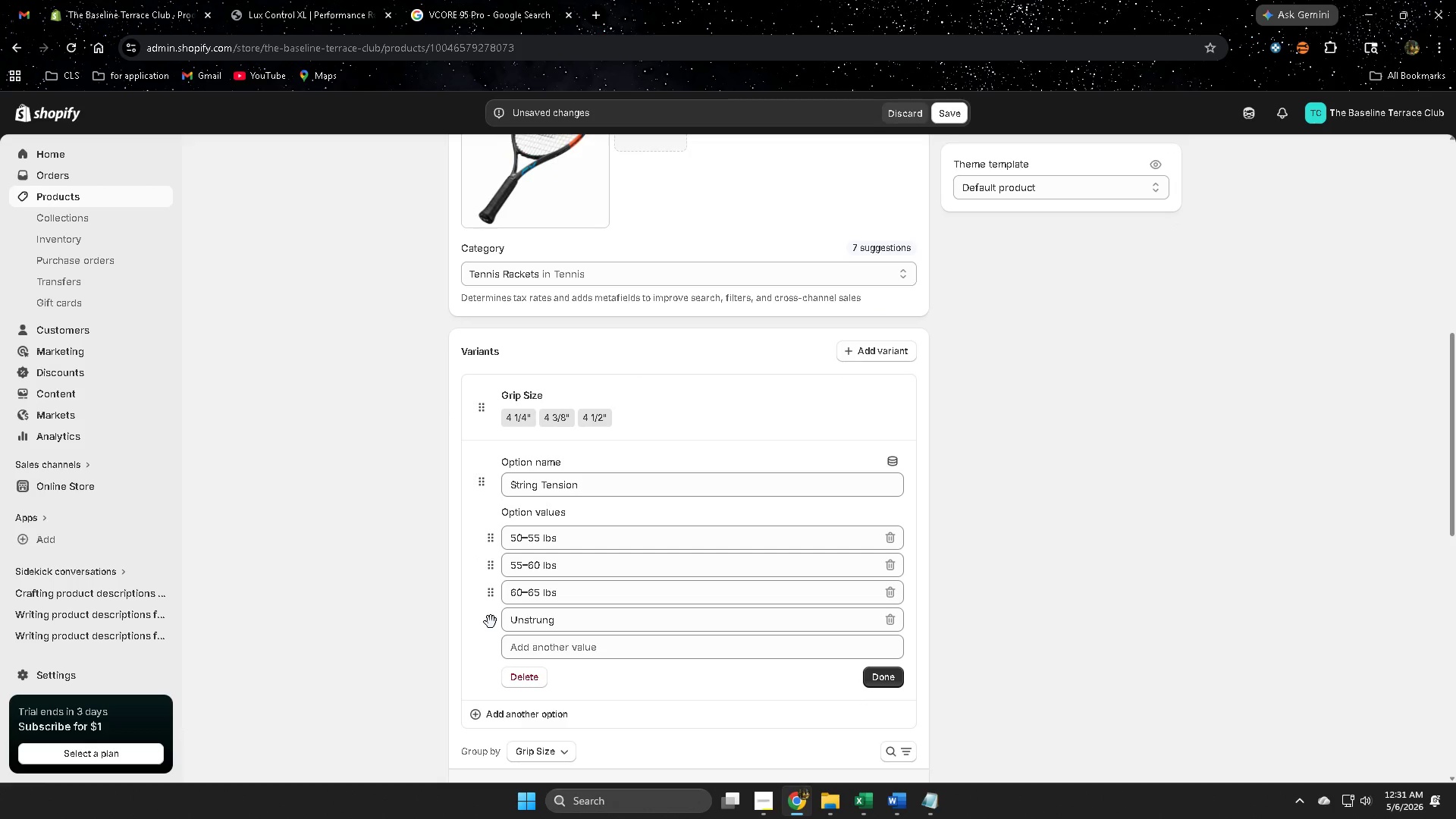 
left_click([890, 682])
 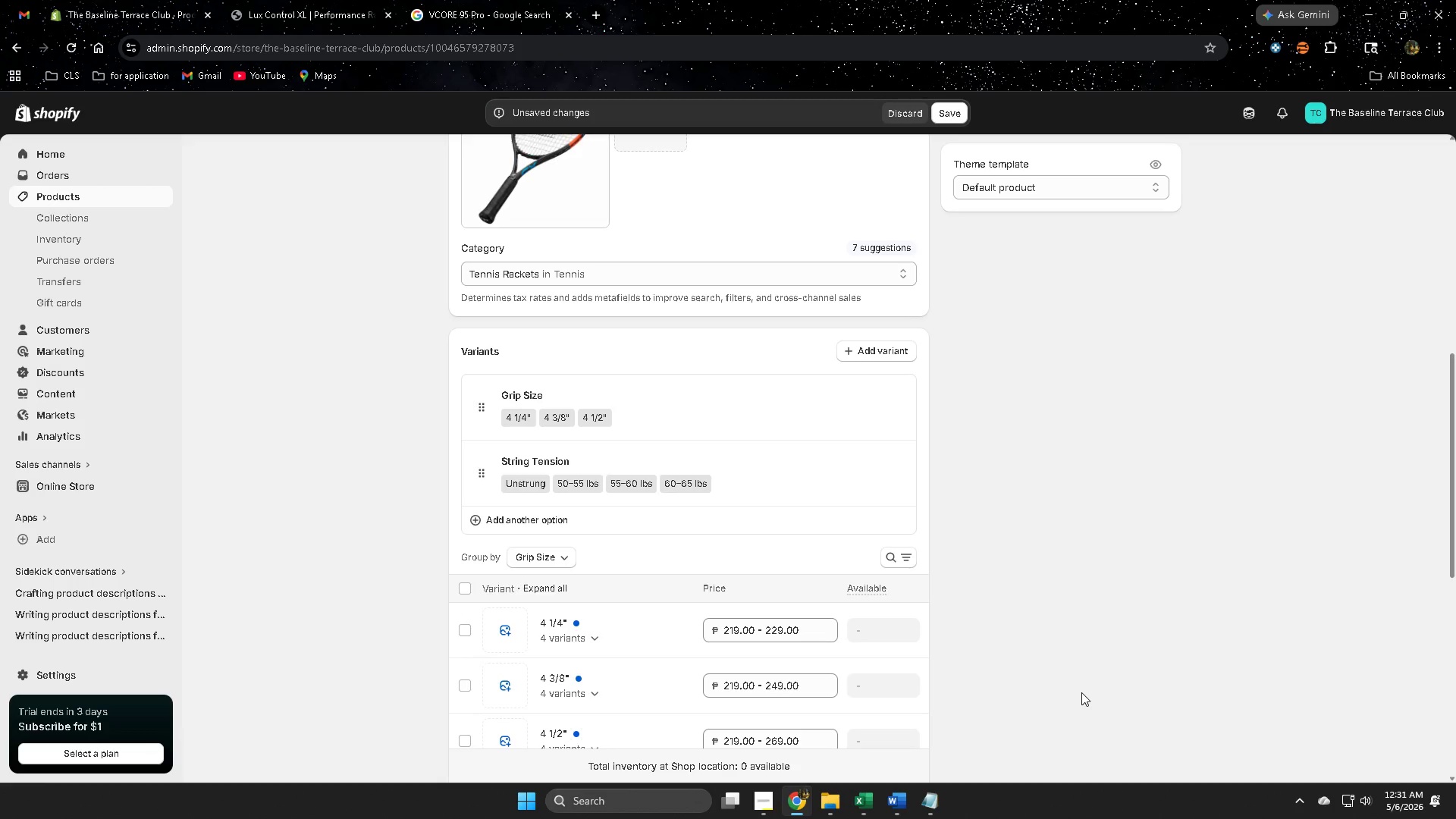 
left_click([597, 411])
 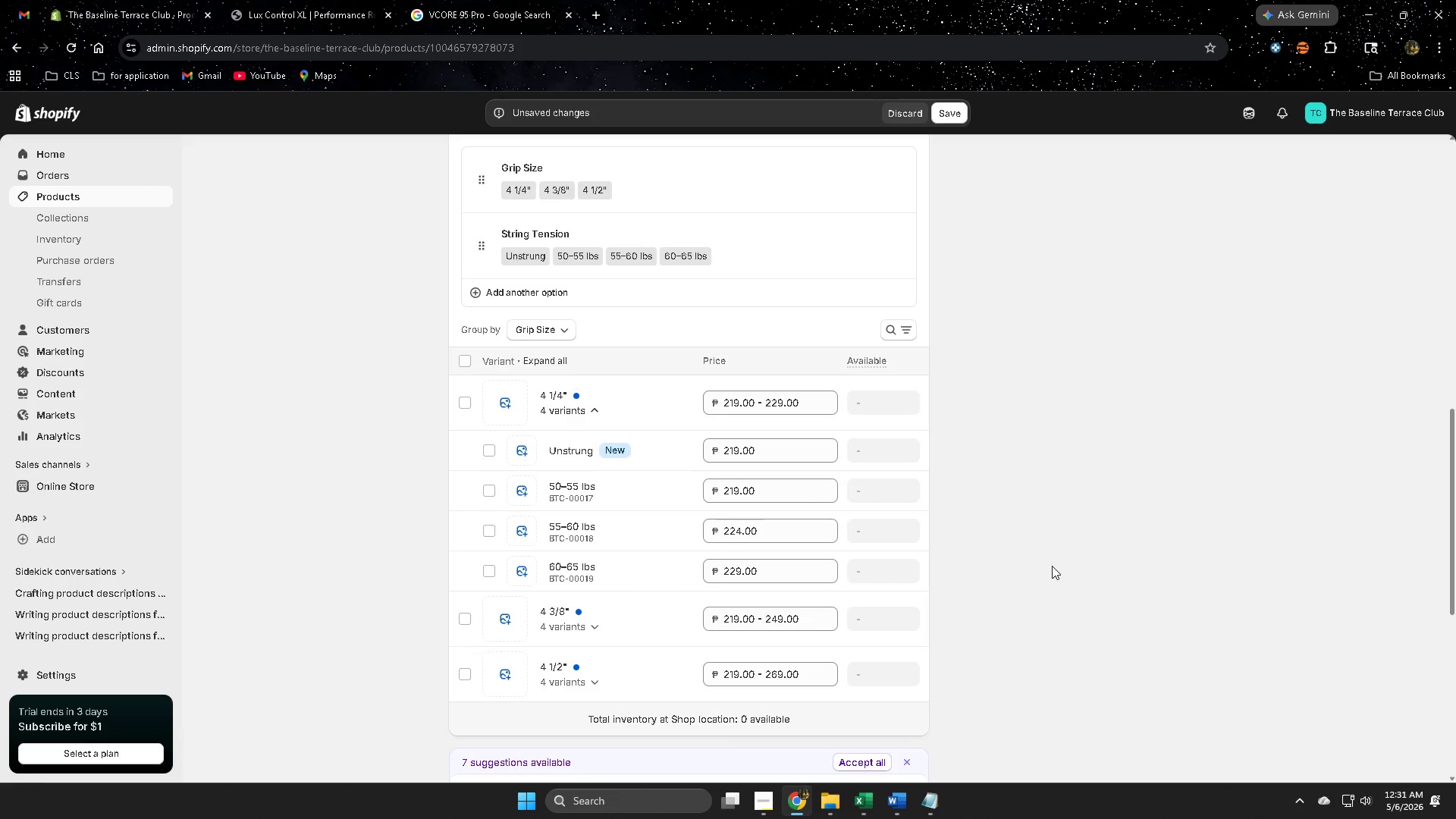 
scroll: coordinate [1076, 694], scroll_direction: down, amount: 3.0
 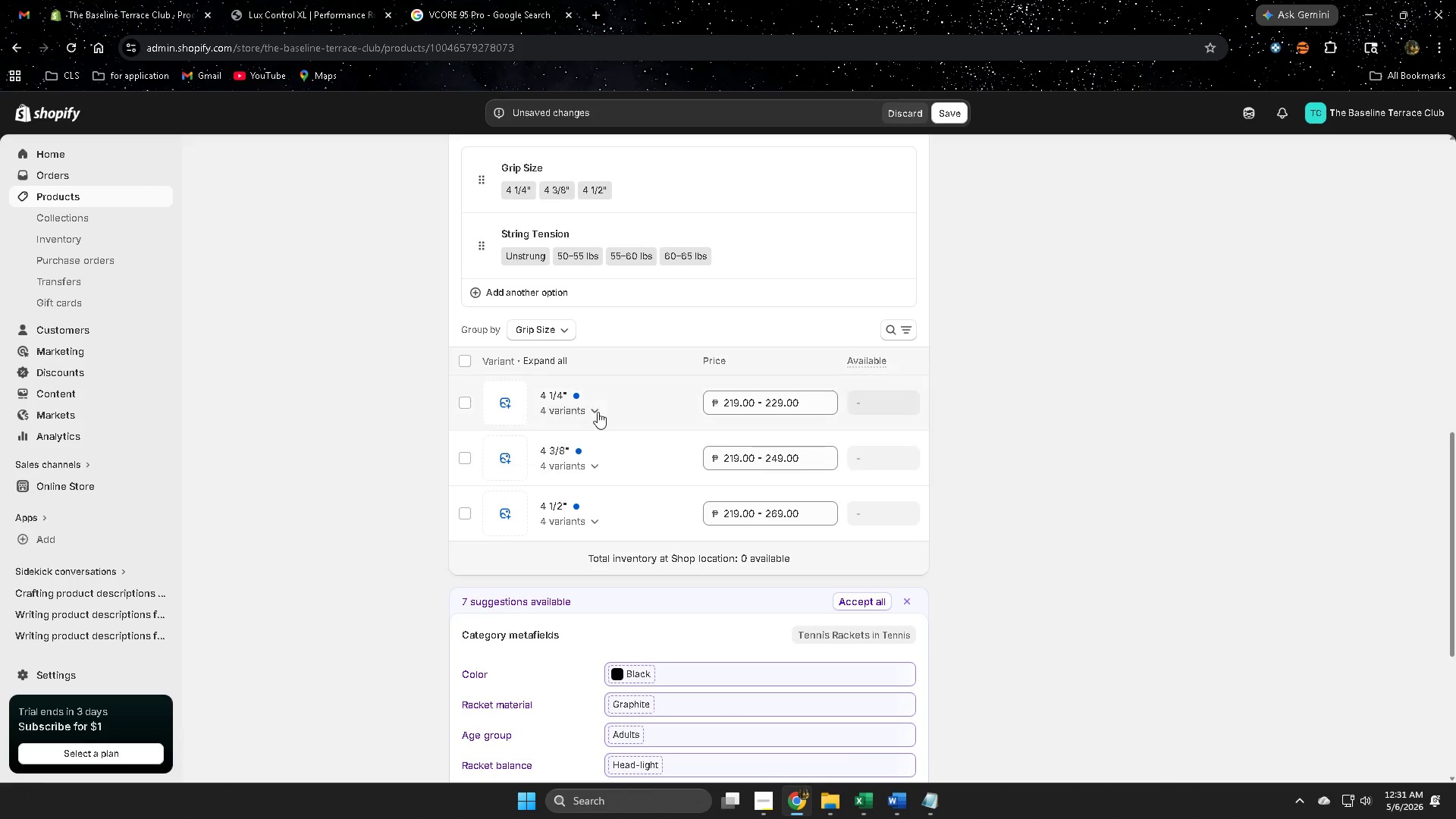 
wait(10.07)
 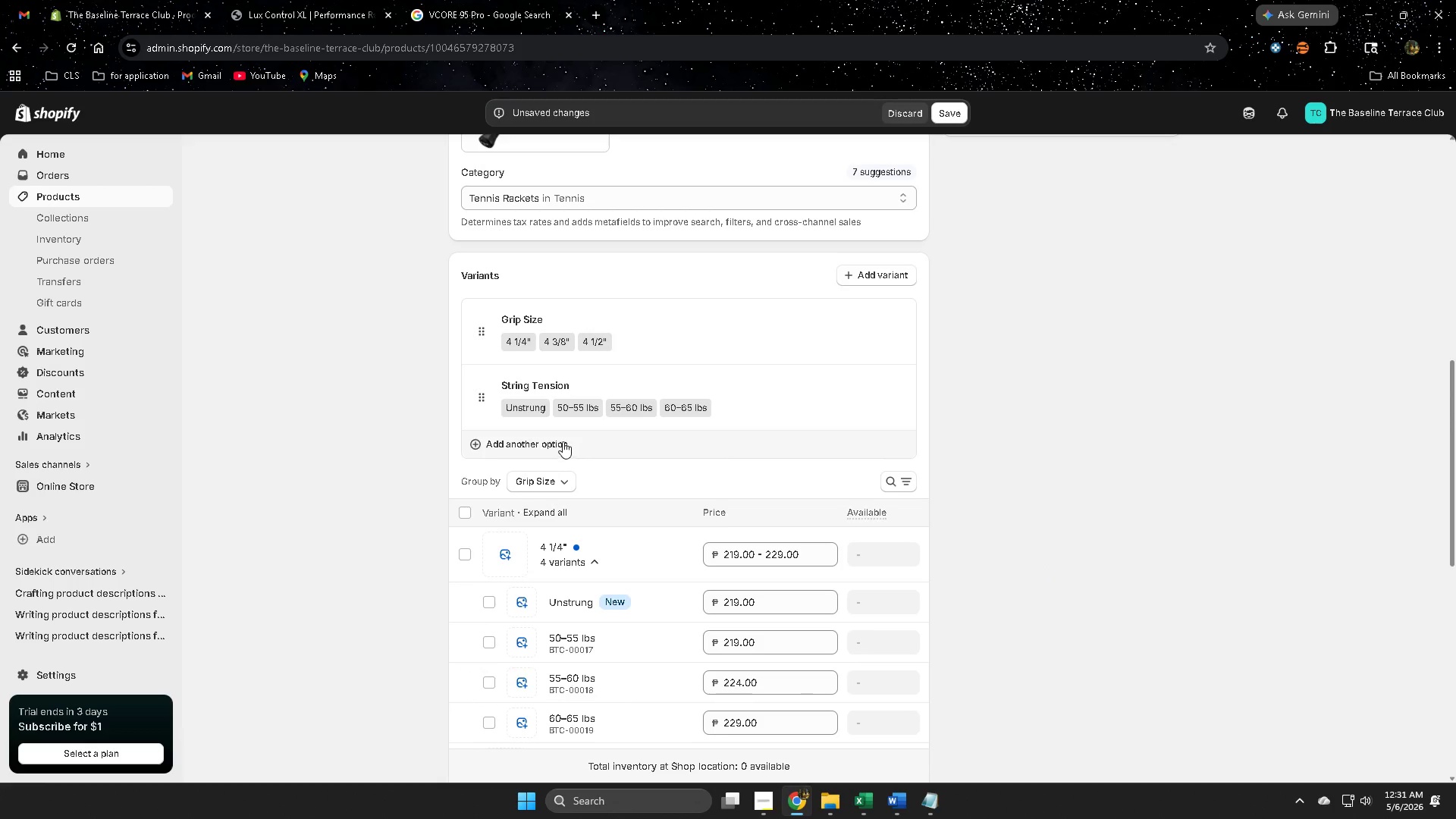 
left_click([901, 117])
 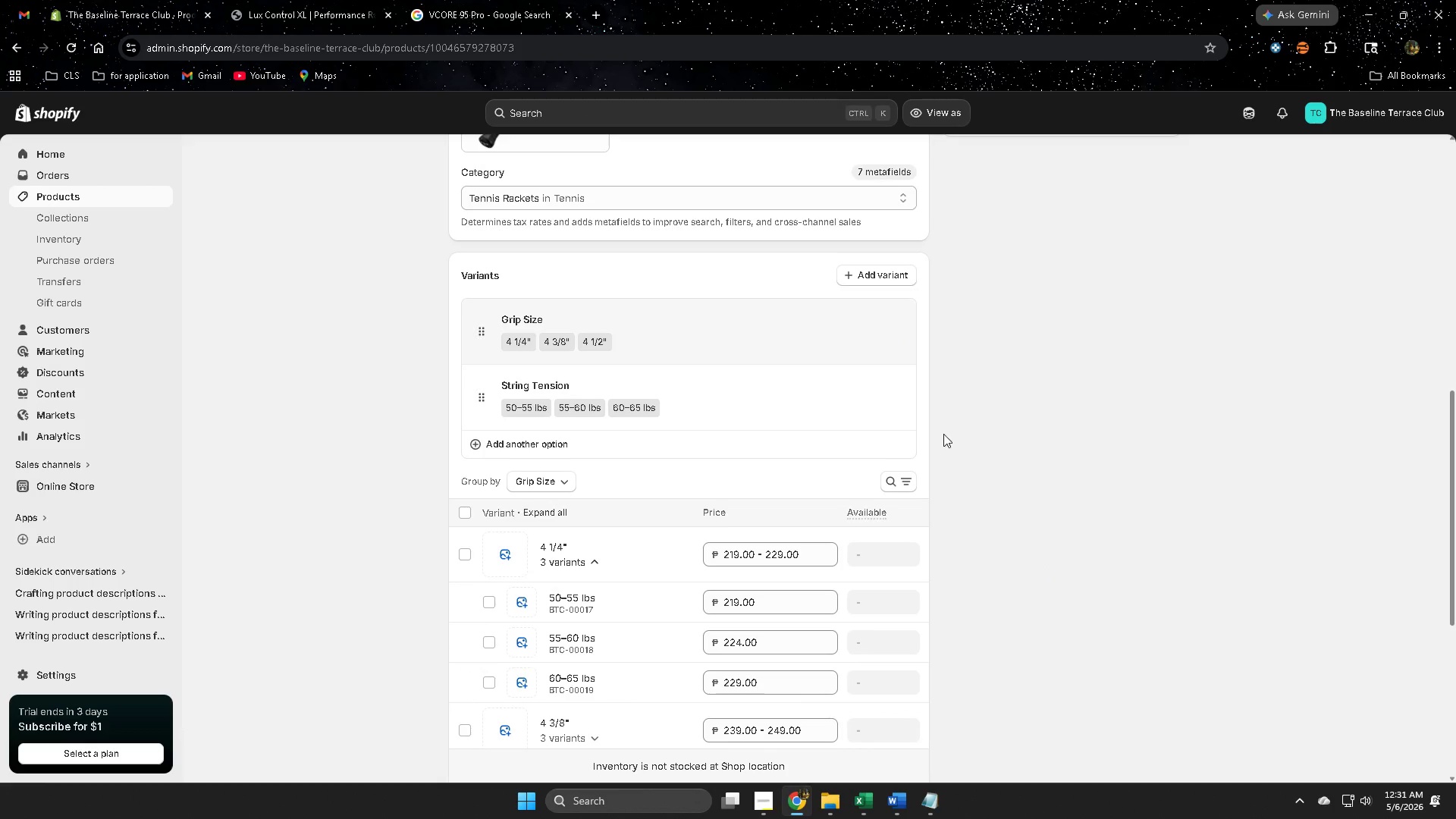 
scroll: coordinate [597, 439], scroll_direction: up, amount: 2.0
 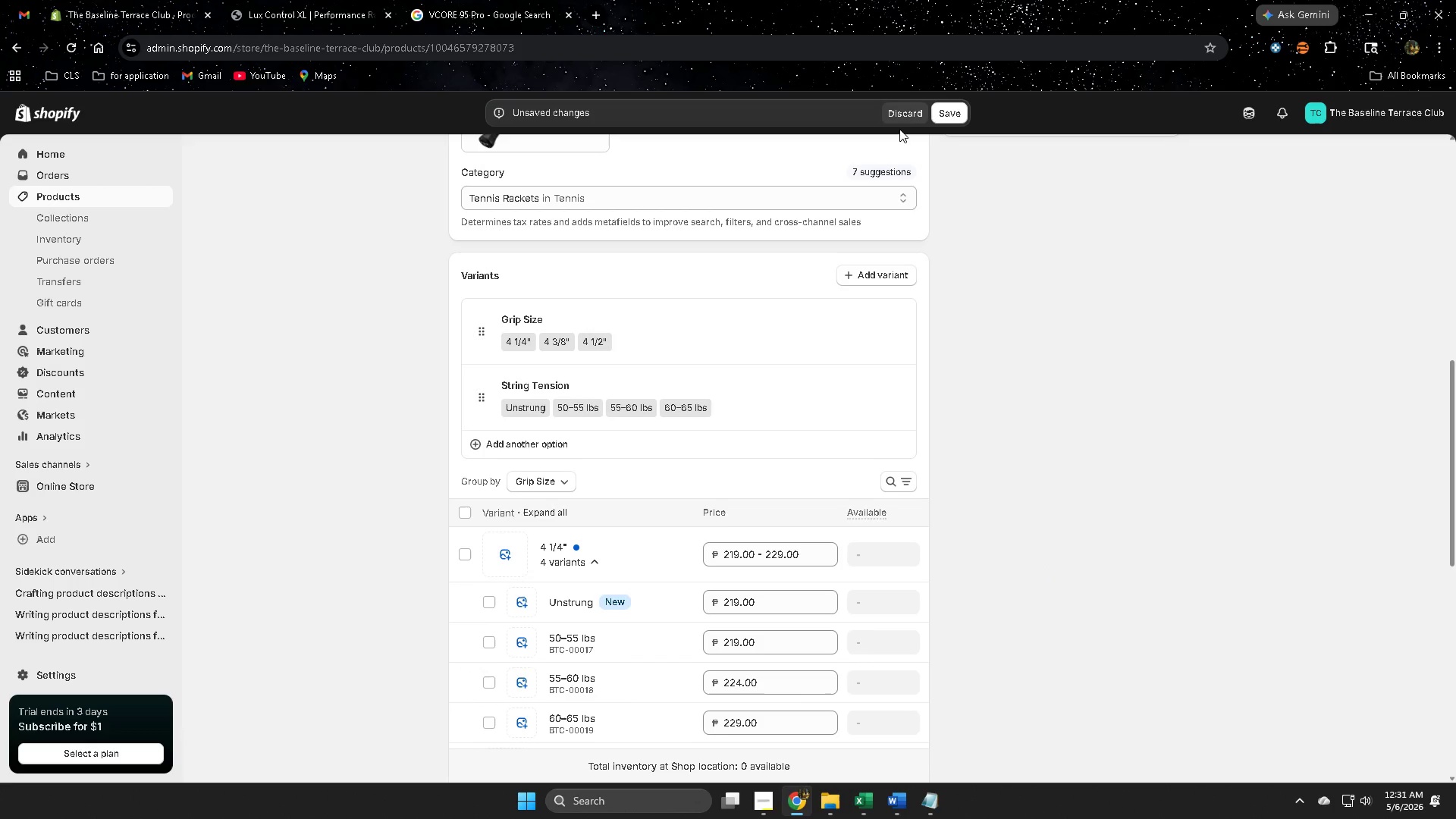 
scroll: coordinate [1111, 500], scroll_direction: down, amount: 2.0
 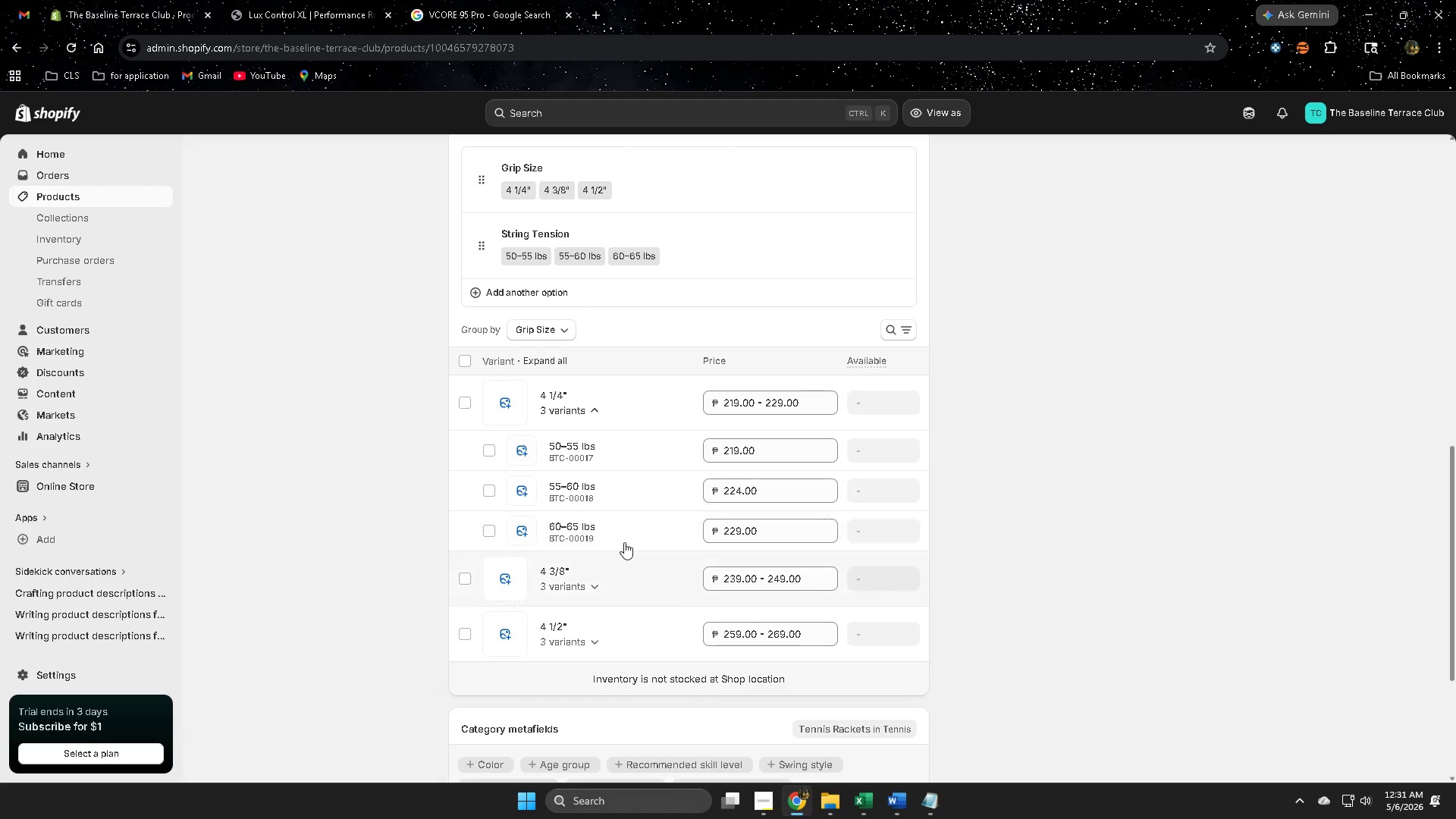 
scroll: coordinate [971, 488], scroll_direction: up, amount: 3.0
 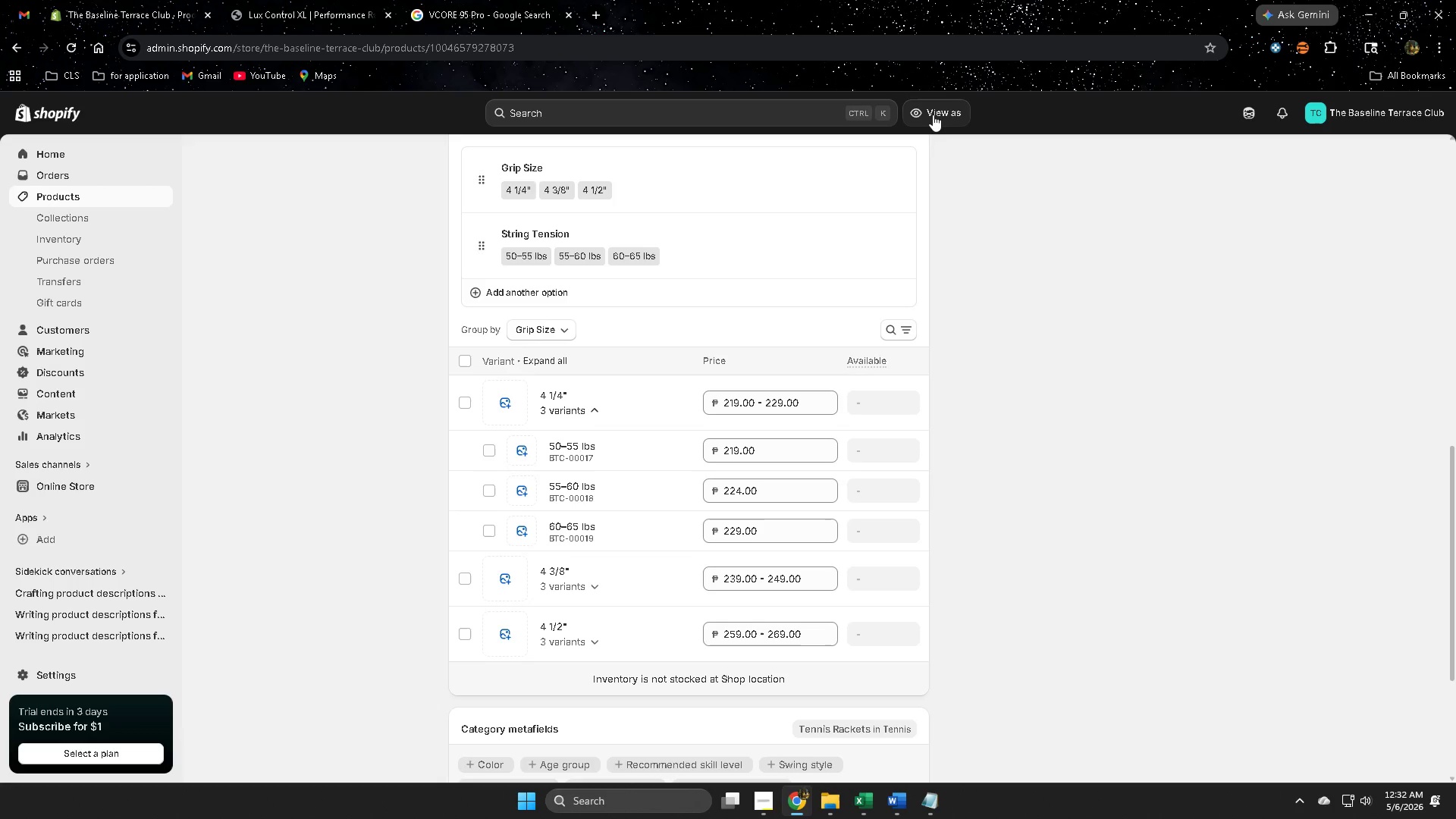 
left_click_drag(start_coordinate=[717, 504], to_coordinate=[492, 500])
 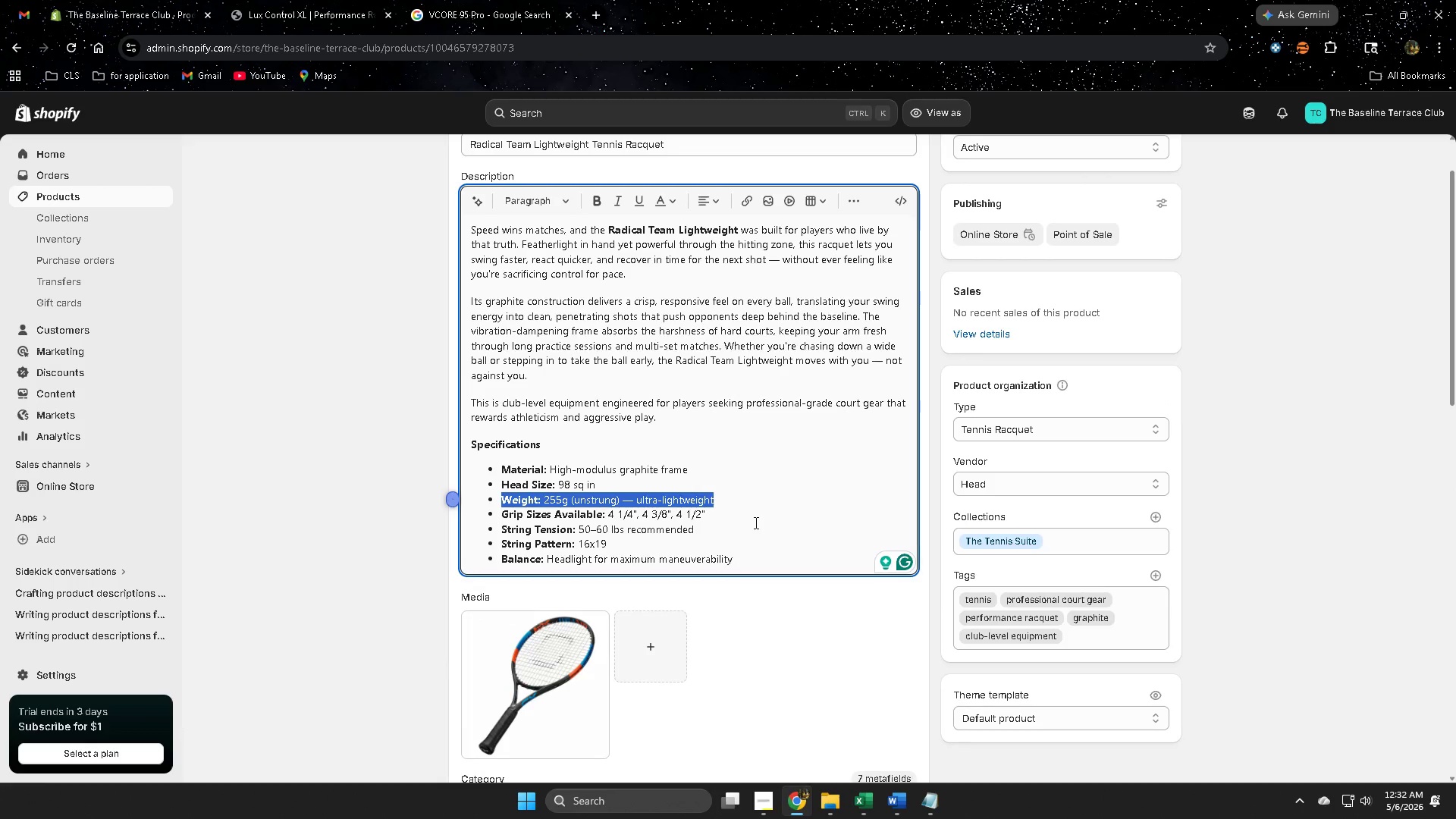 
scroll: coordinate [1001, 413], scroll_direction: up, amount: 10.0
 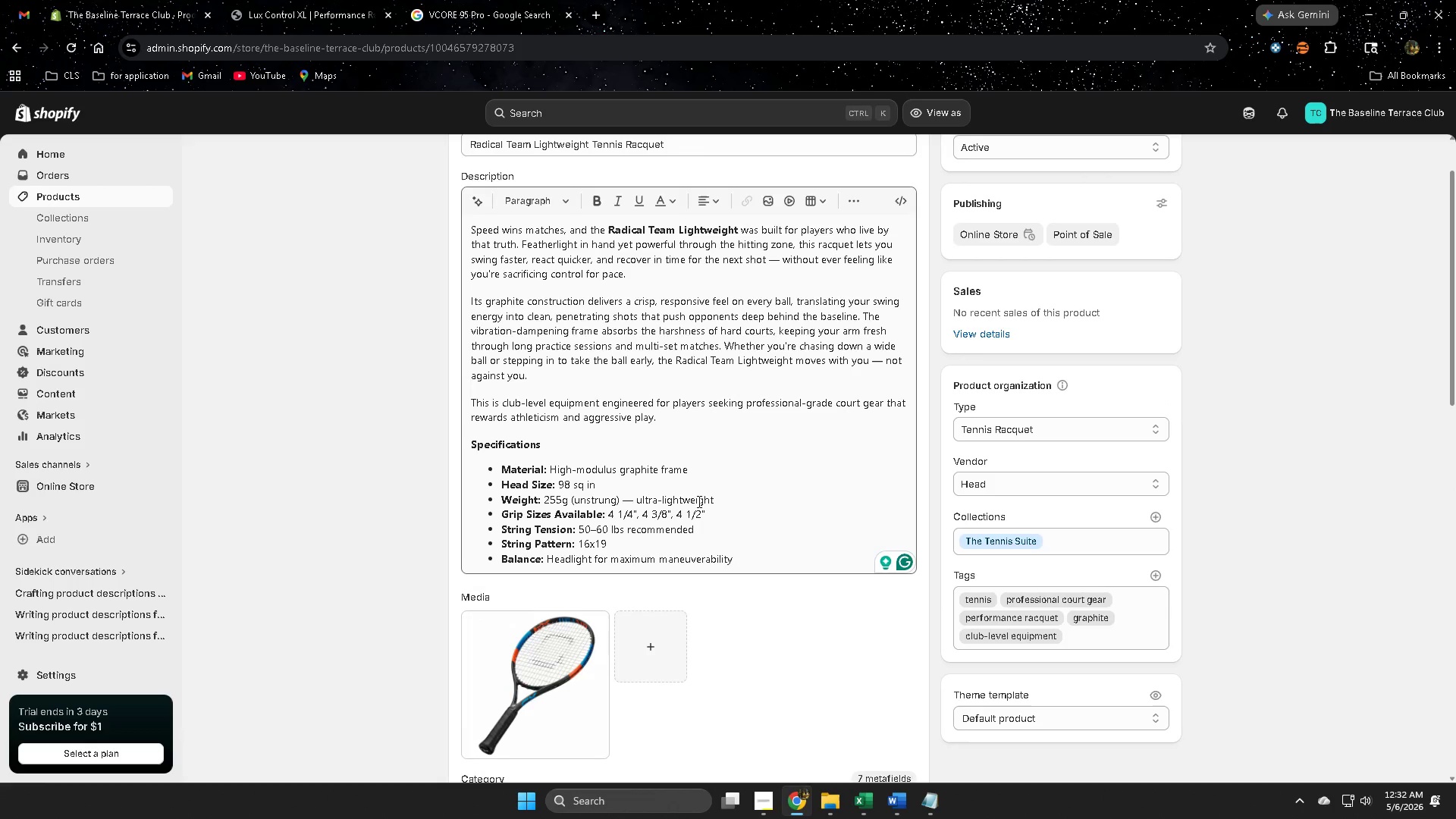 
key(Backspace)
 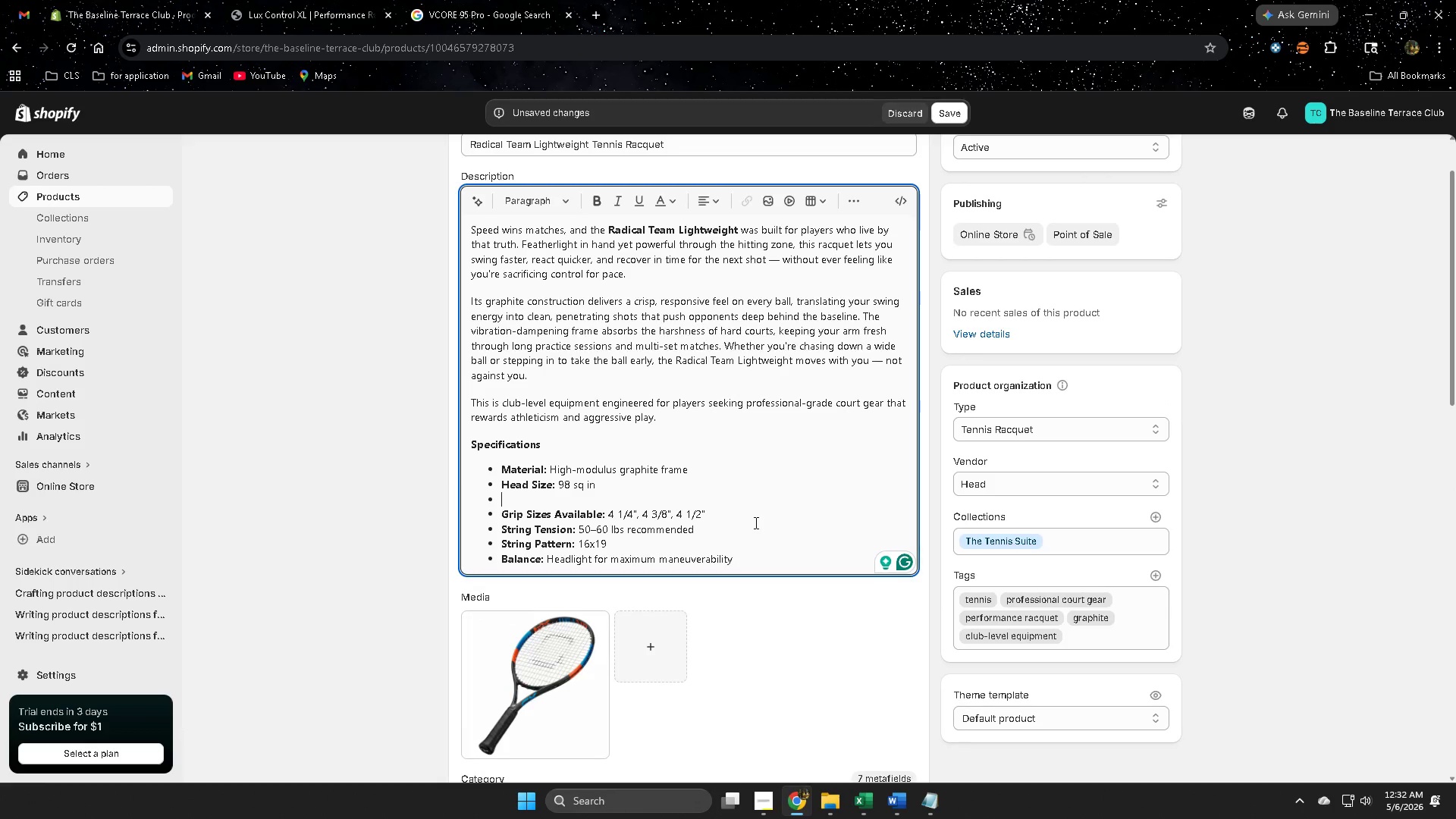 
key(Backspace)
 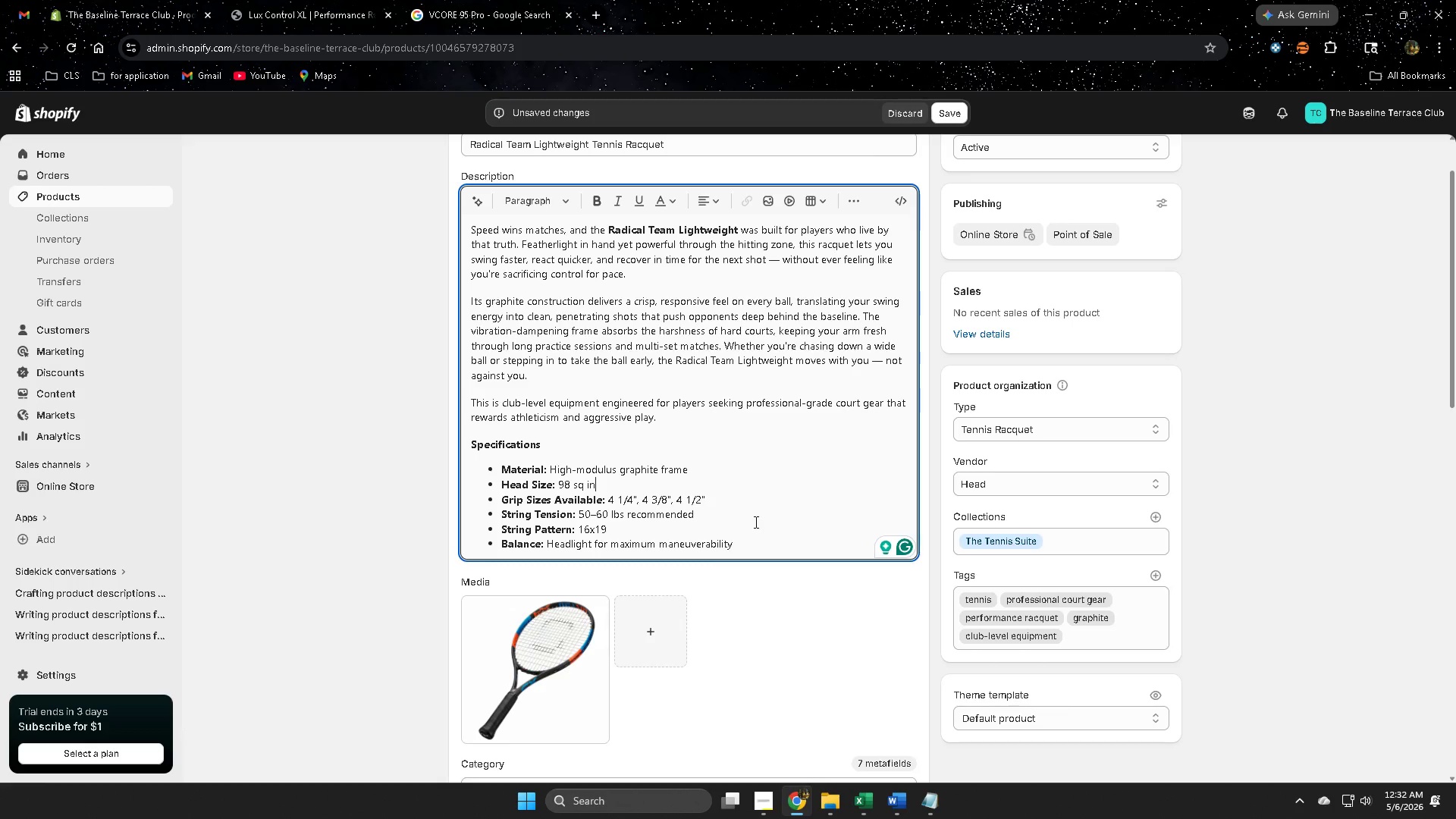 
wait(34.2)
 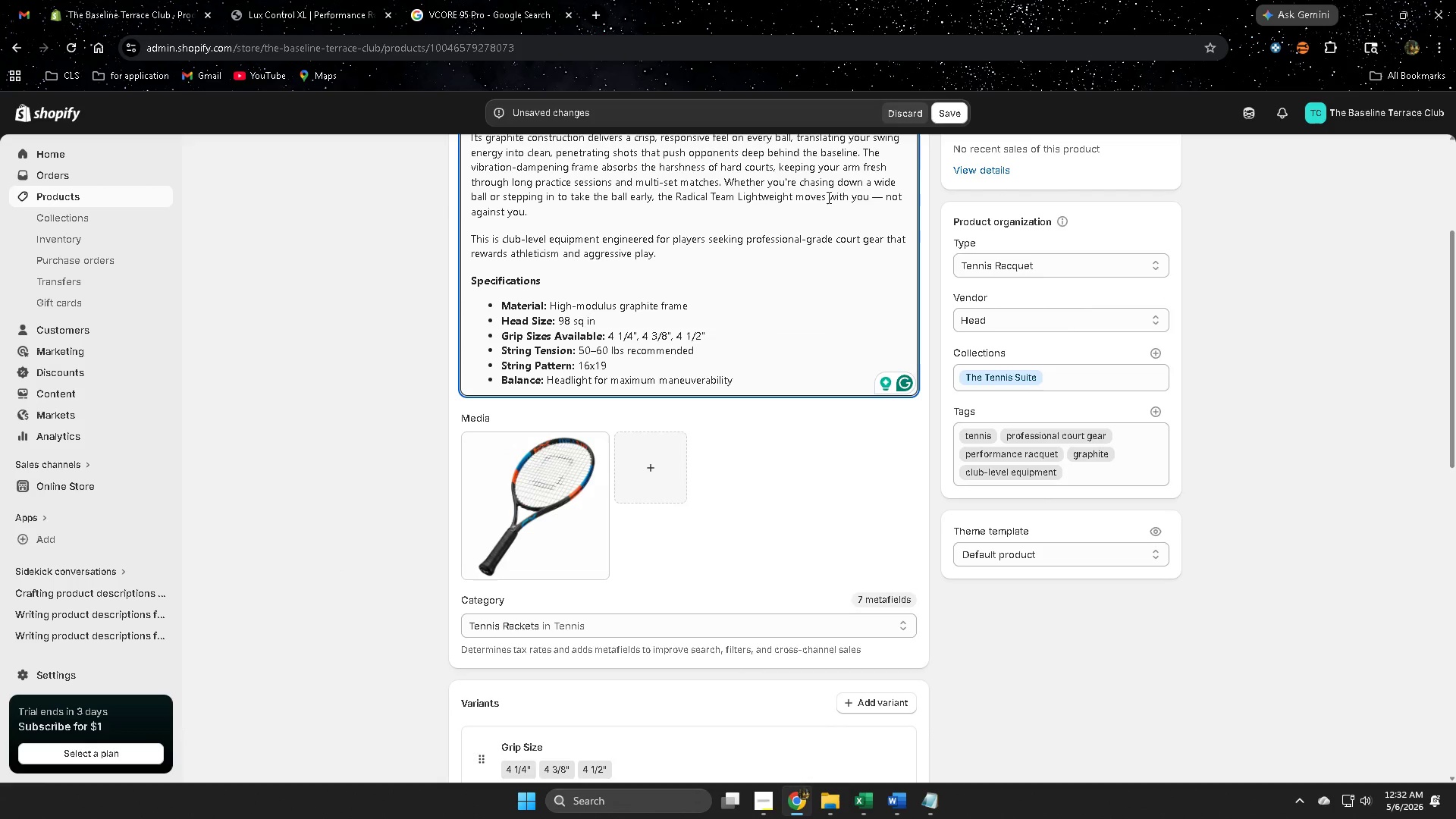 
left_click([946, 107])
 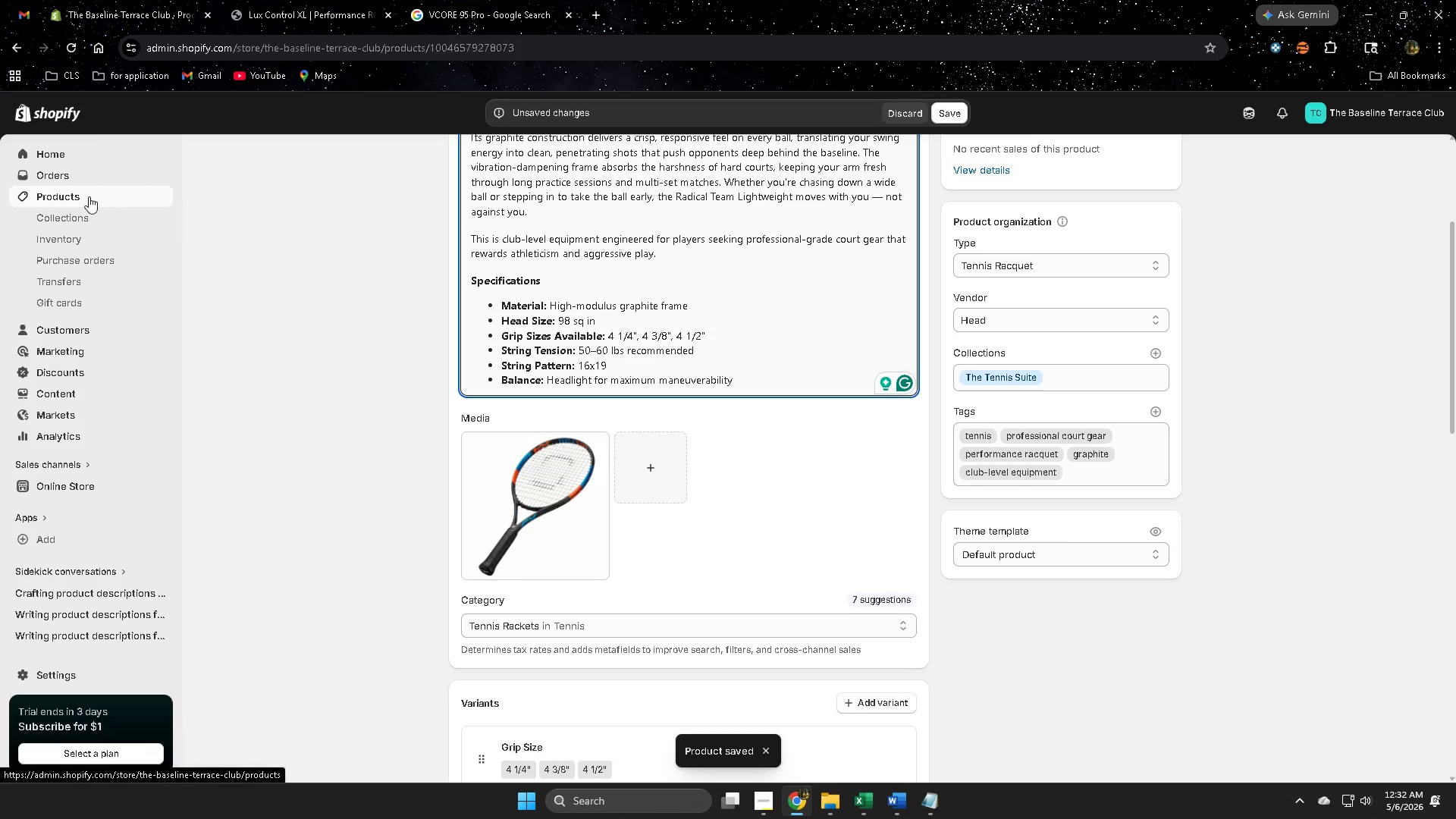 
scroll: coordinate [339, 560], scroll_direction: down, amount: 12.0
 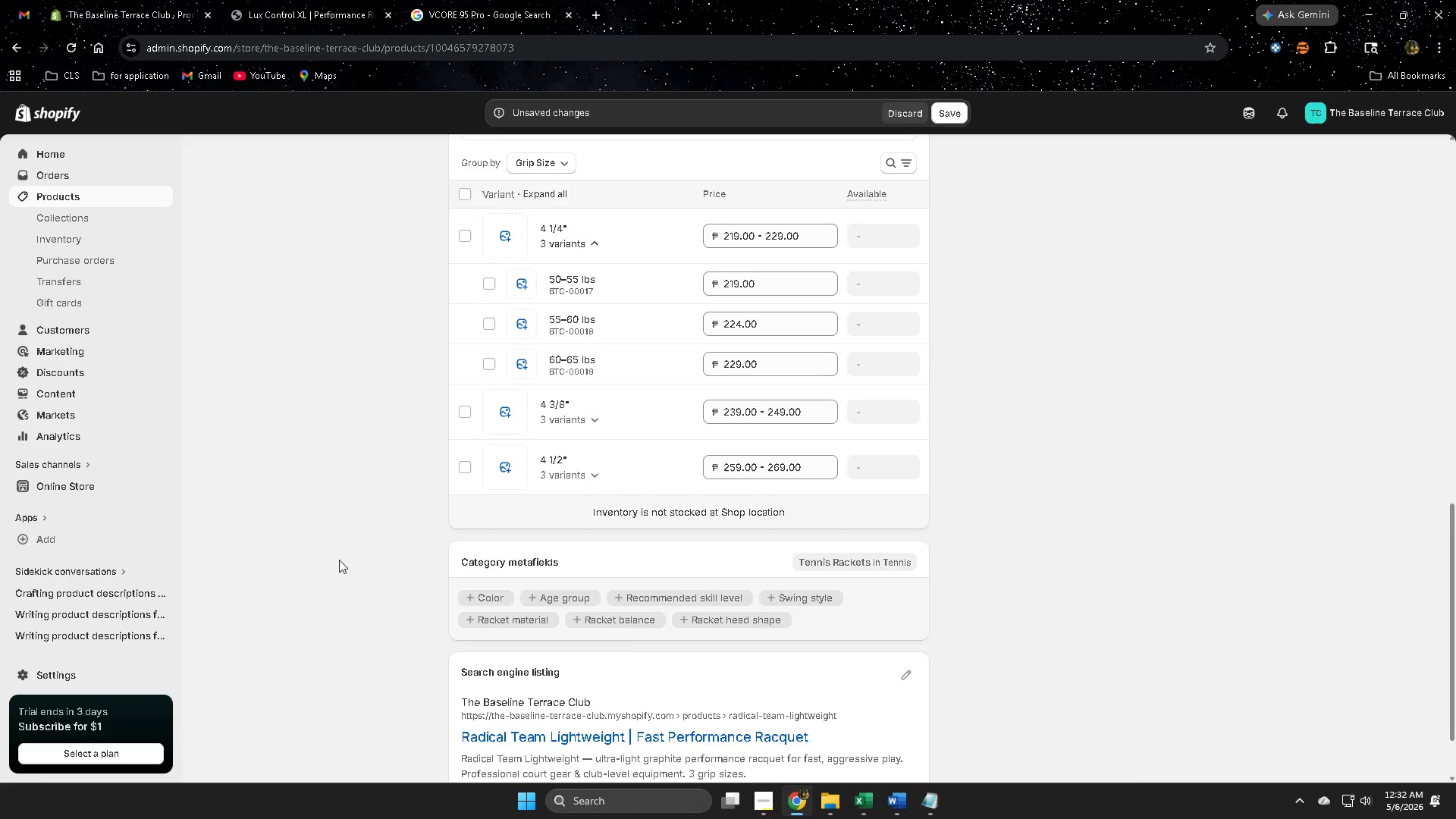 
scroll: coordinate [339, 560], scroll_direction: up, amount: 7.0
 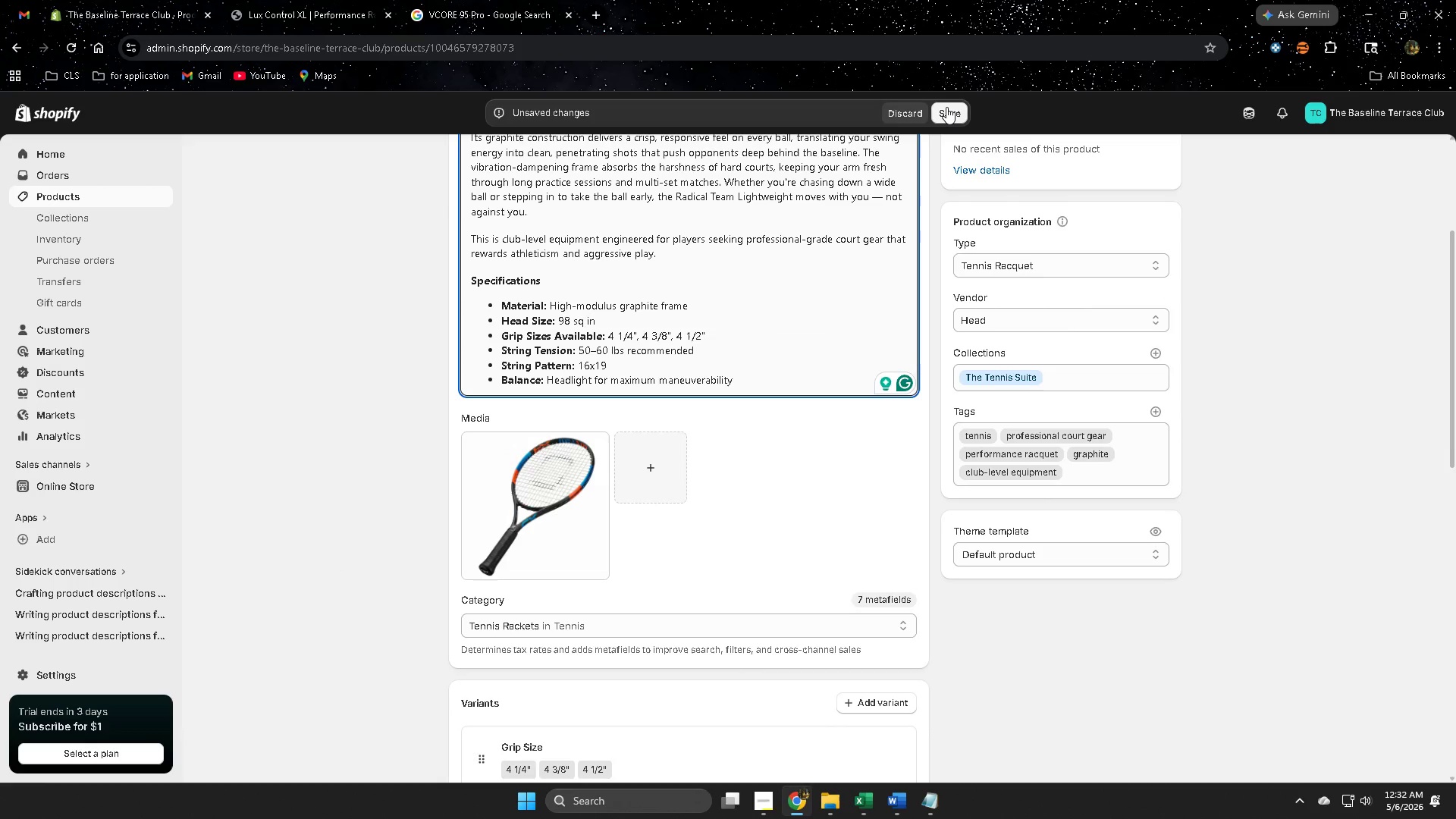 
left_click([85, 196])
 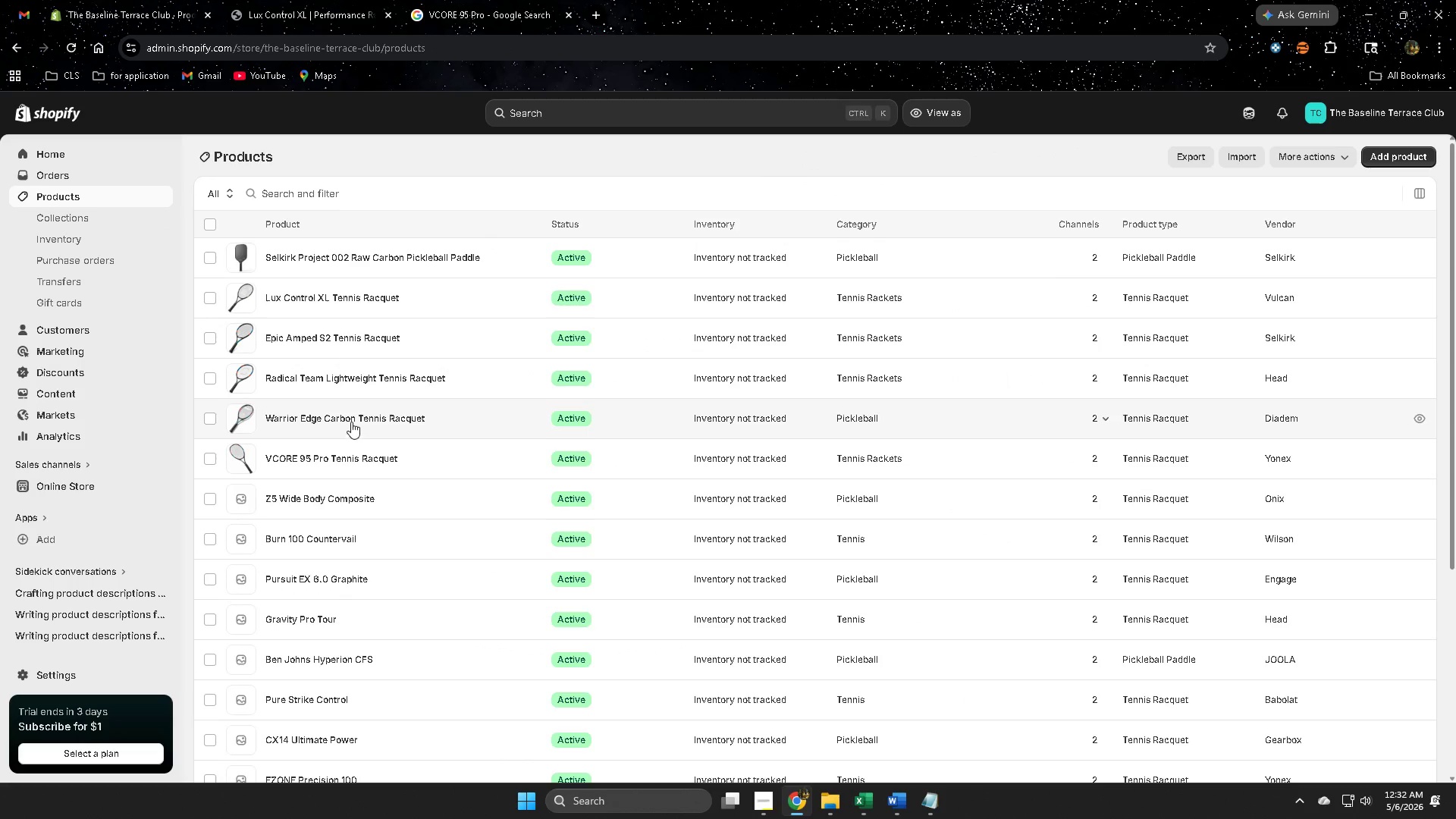 
wait(5.02)
 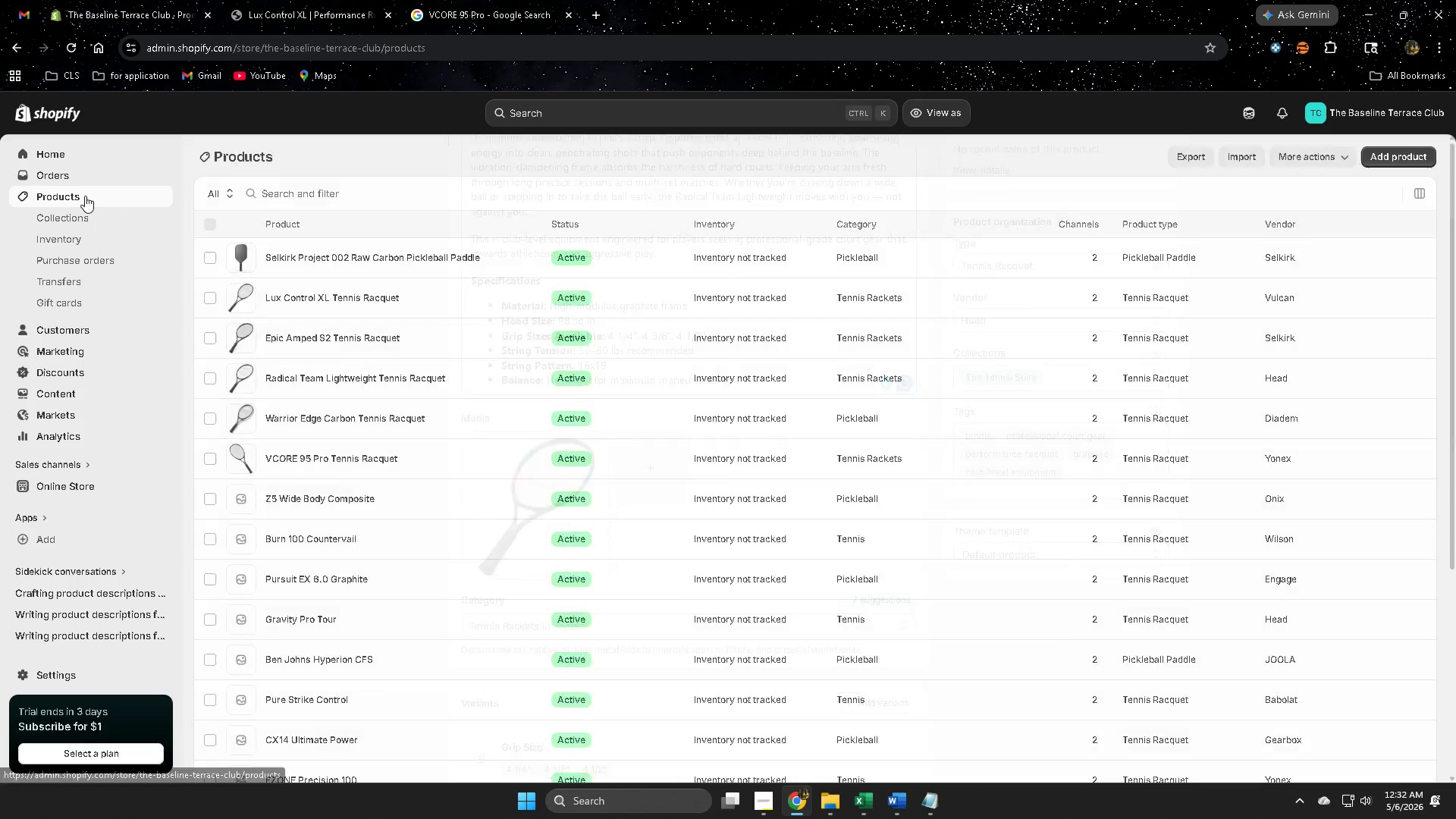 
left_click([337, 420])
 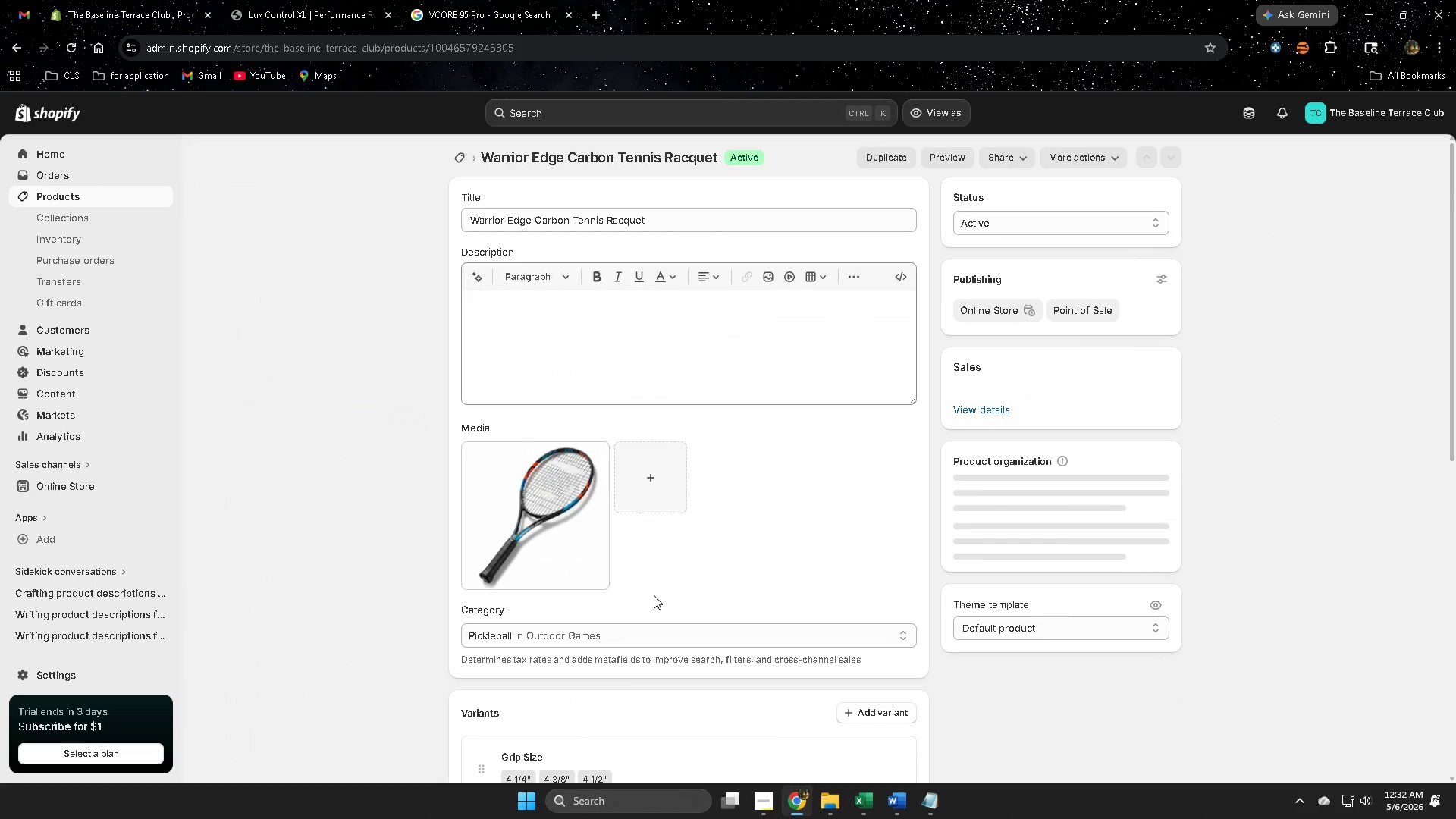 
left_click([88, 194])
 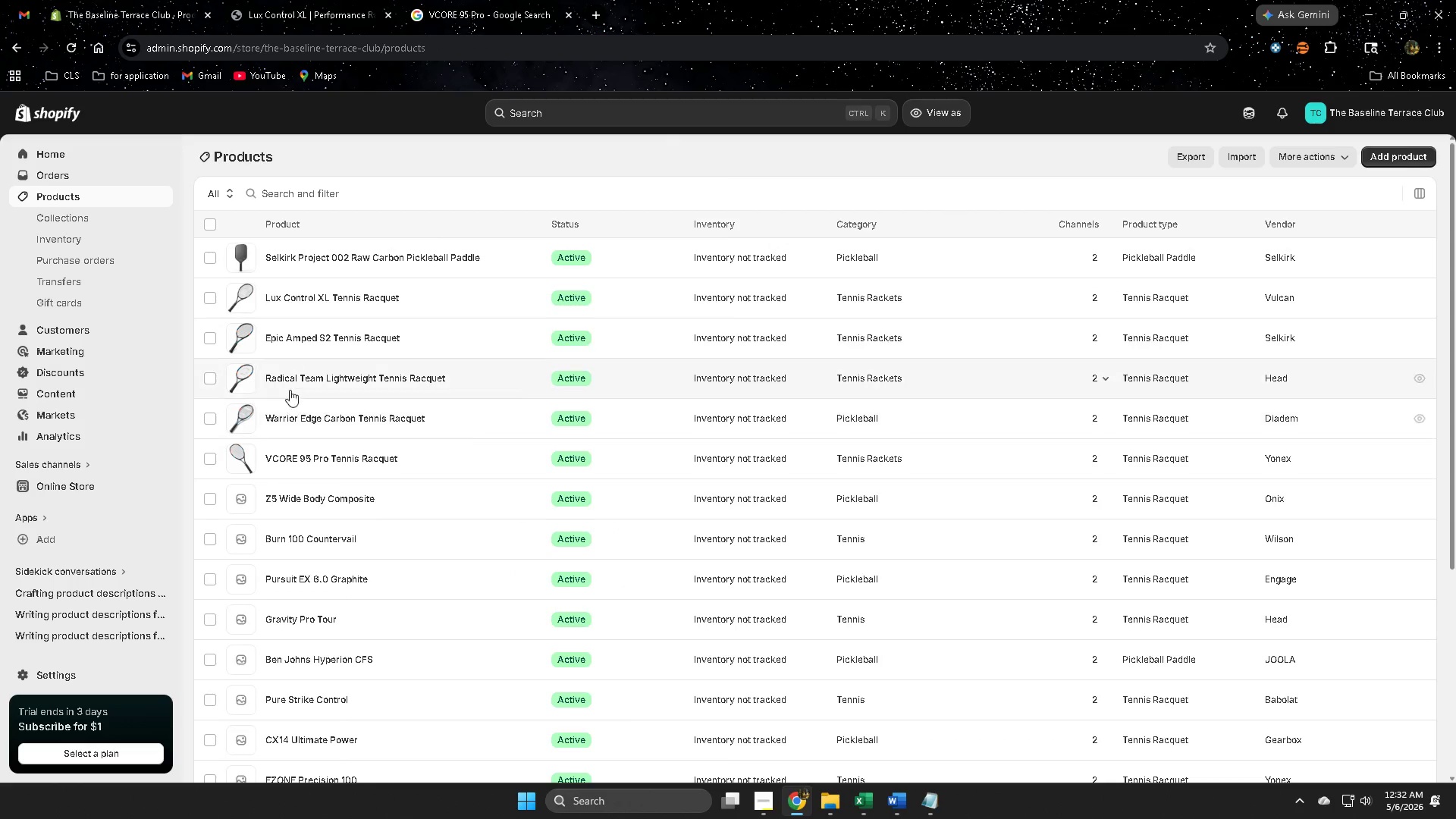 
scroll: coordinate [870, 653], scroll_direction: down, amount: 2.0
 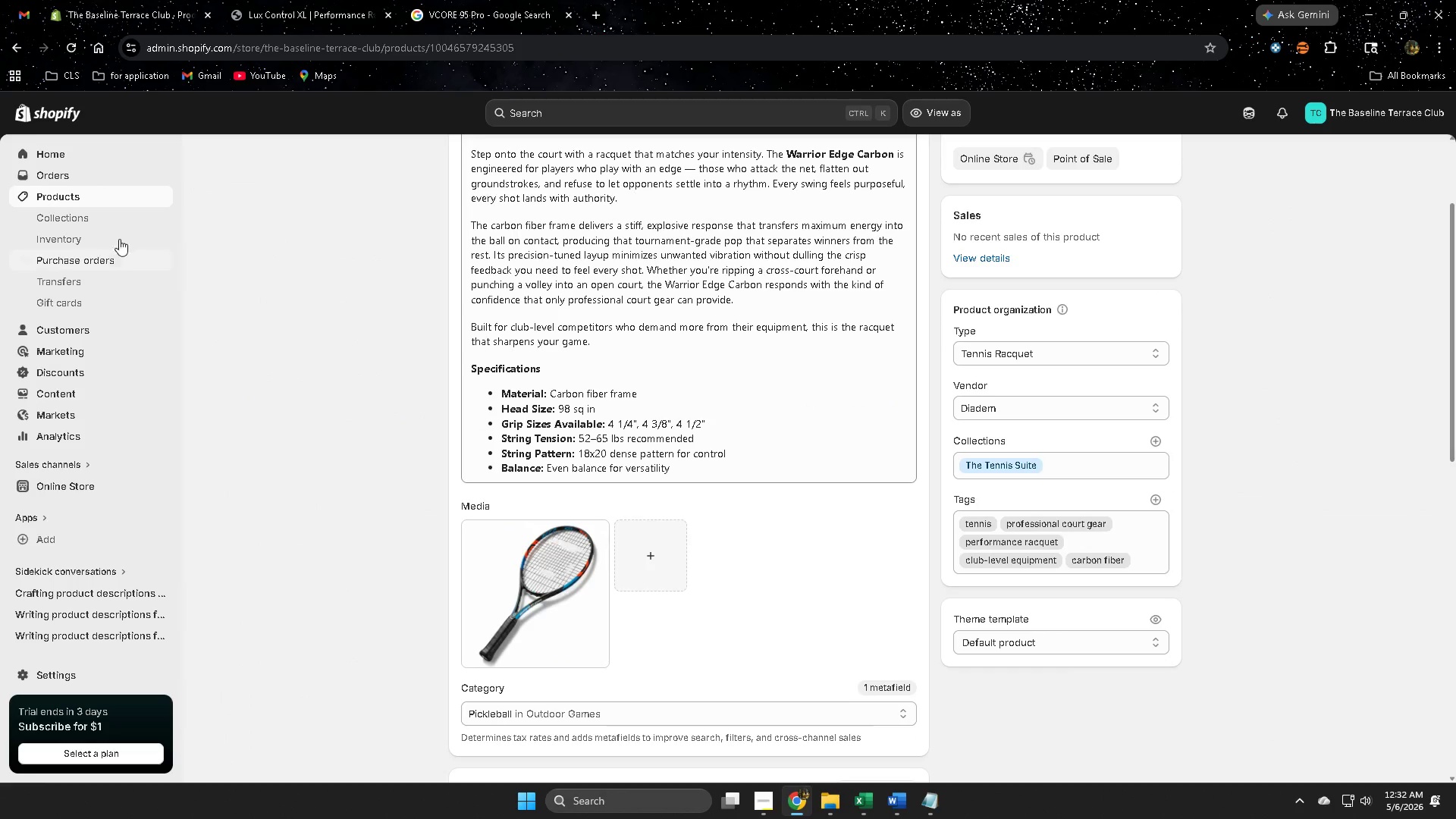 
left_click([287, 374])
 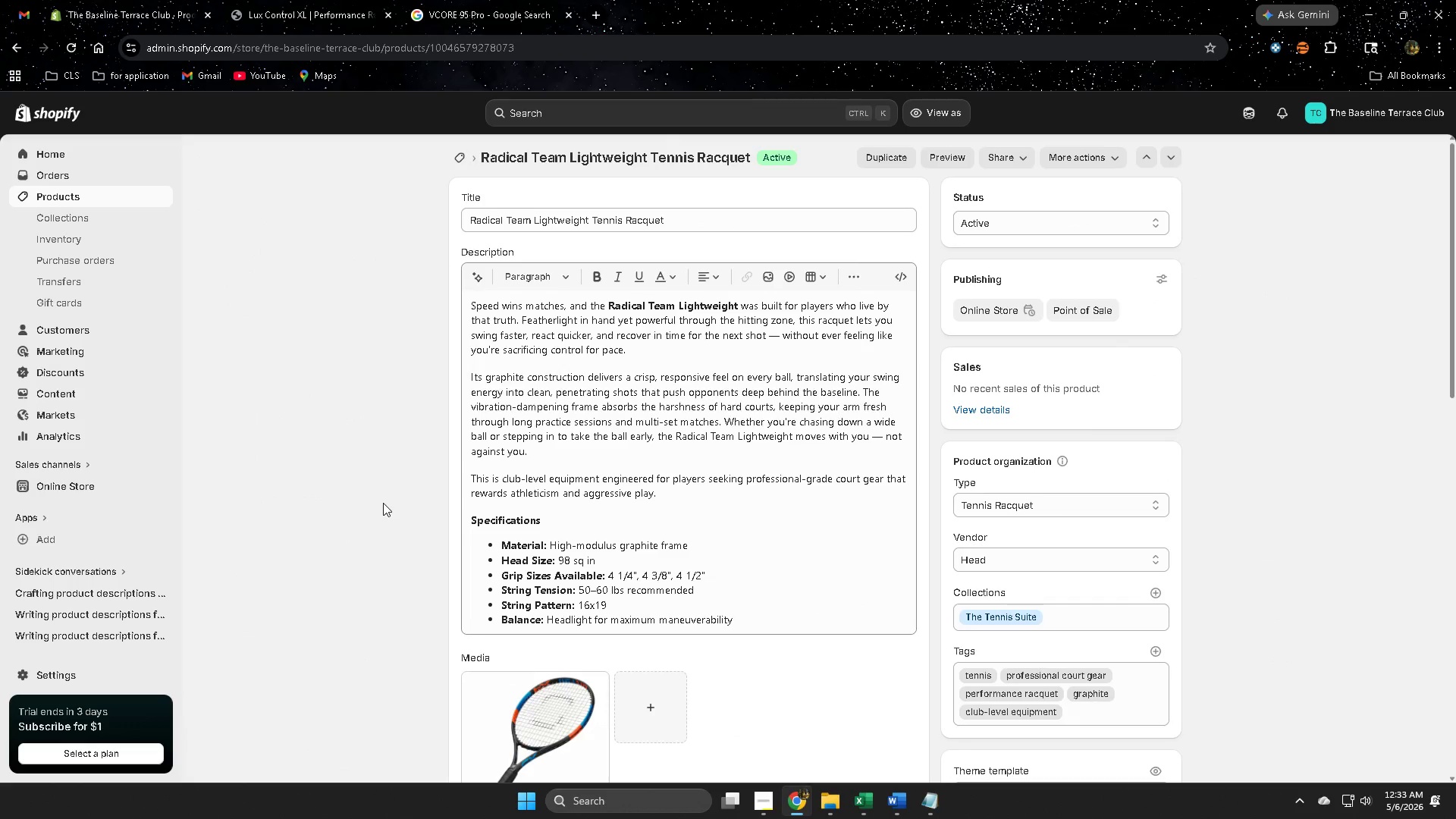 
left_click([76, 199])
 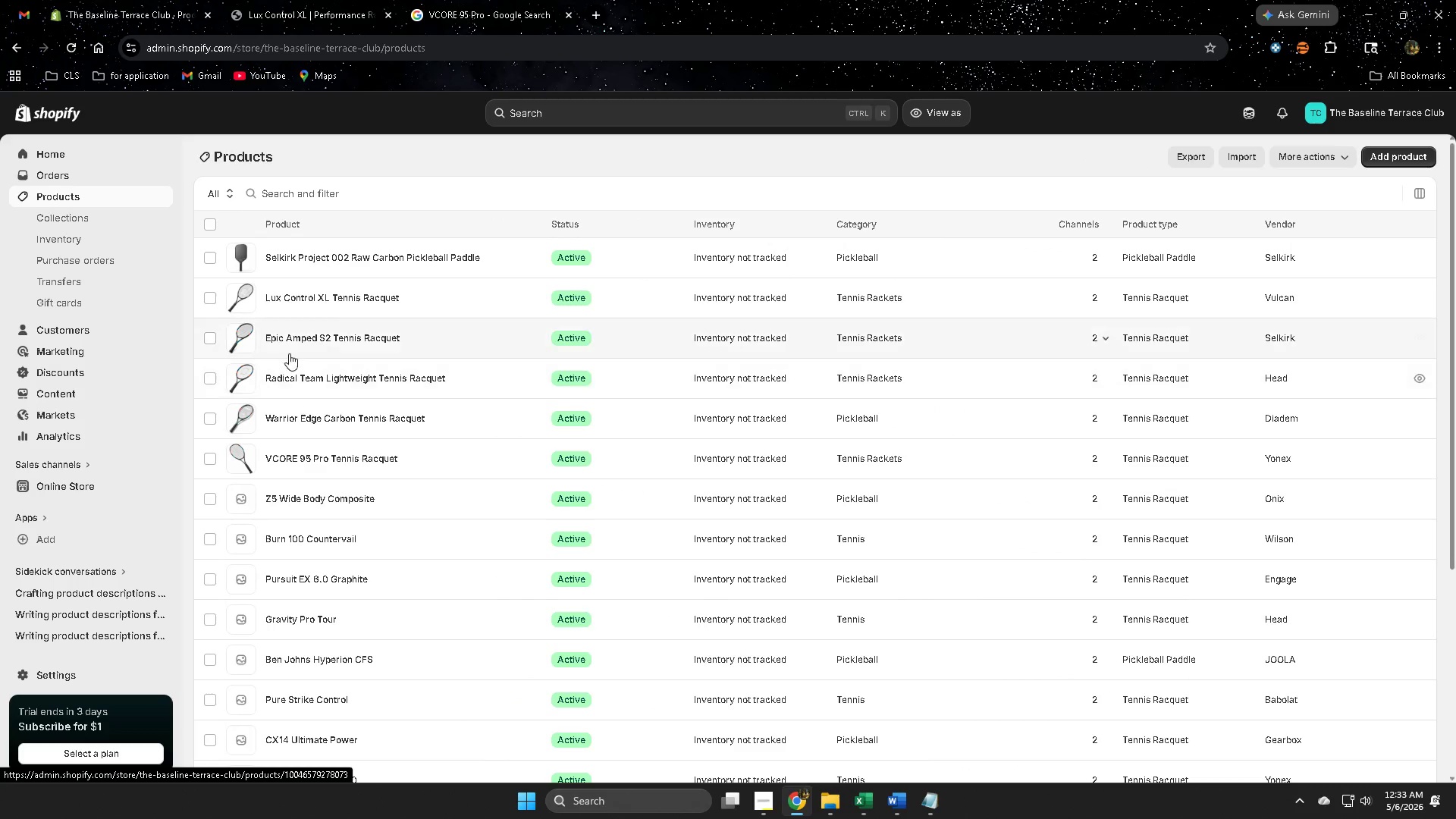 
left_click([293, 336])
 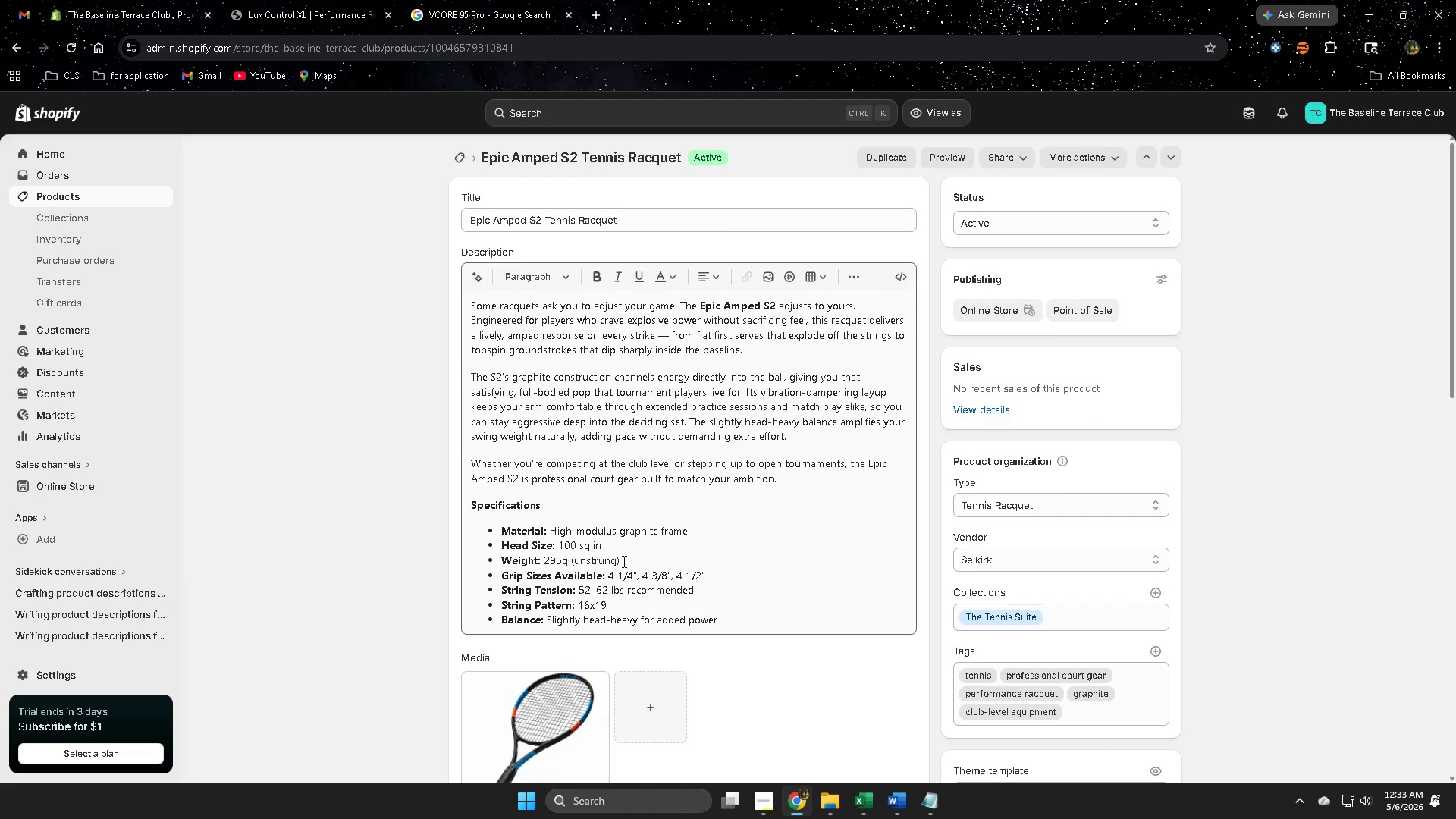 
wait(6.02)
 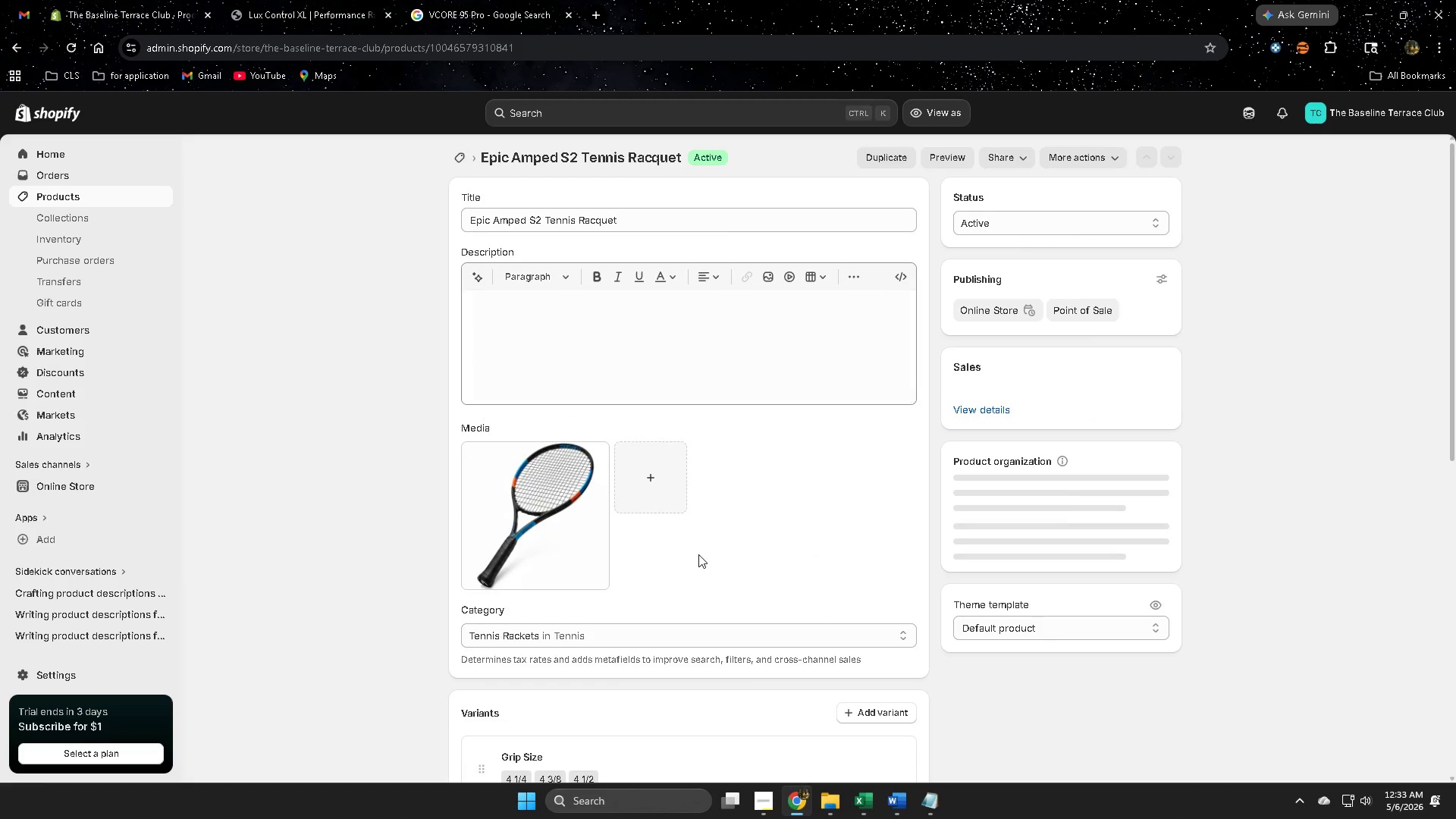 
left_click_drag(start_coordinate=[629, 558], to_coordinate=[481, 563])
 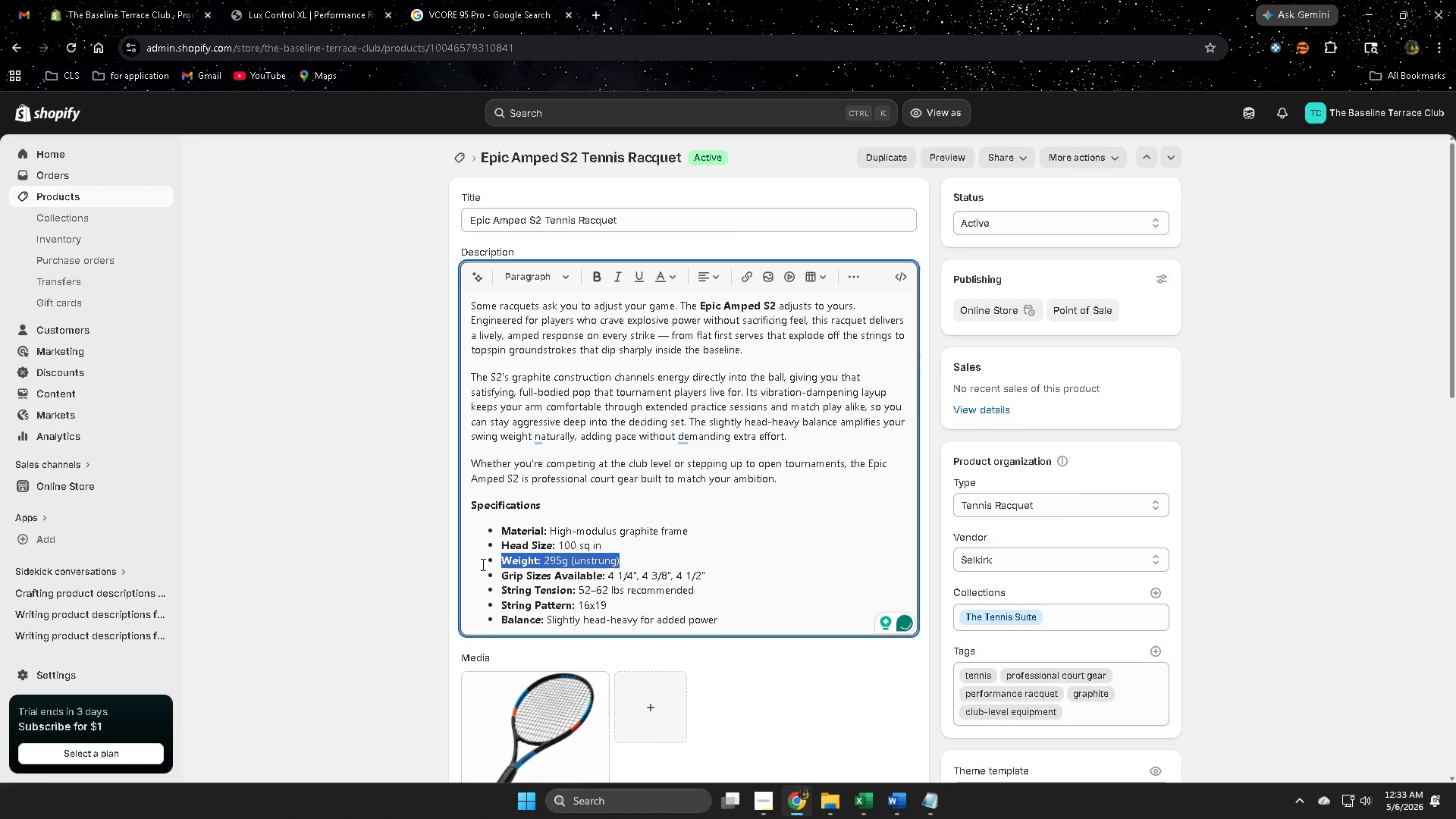 
key(Backspace)
 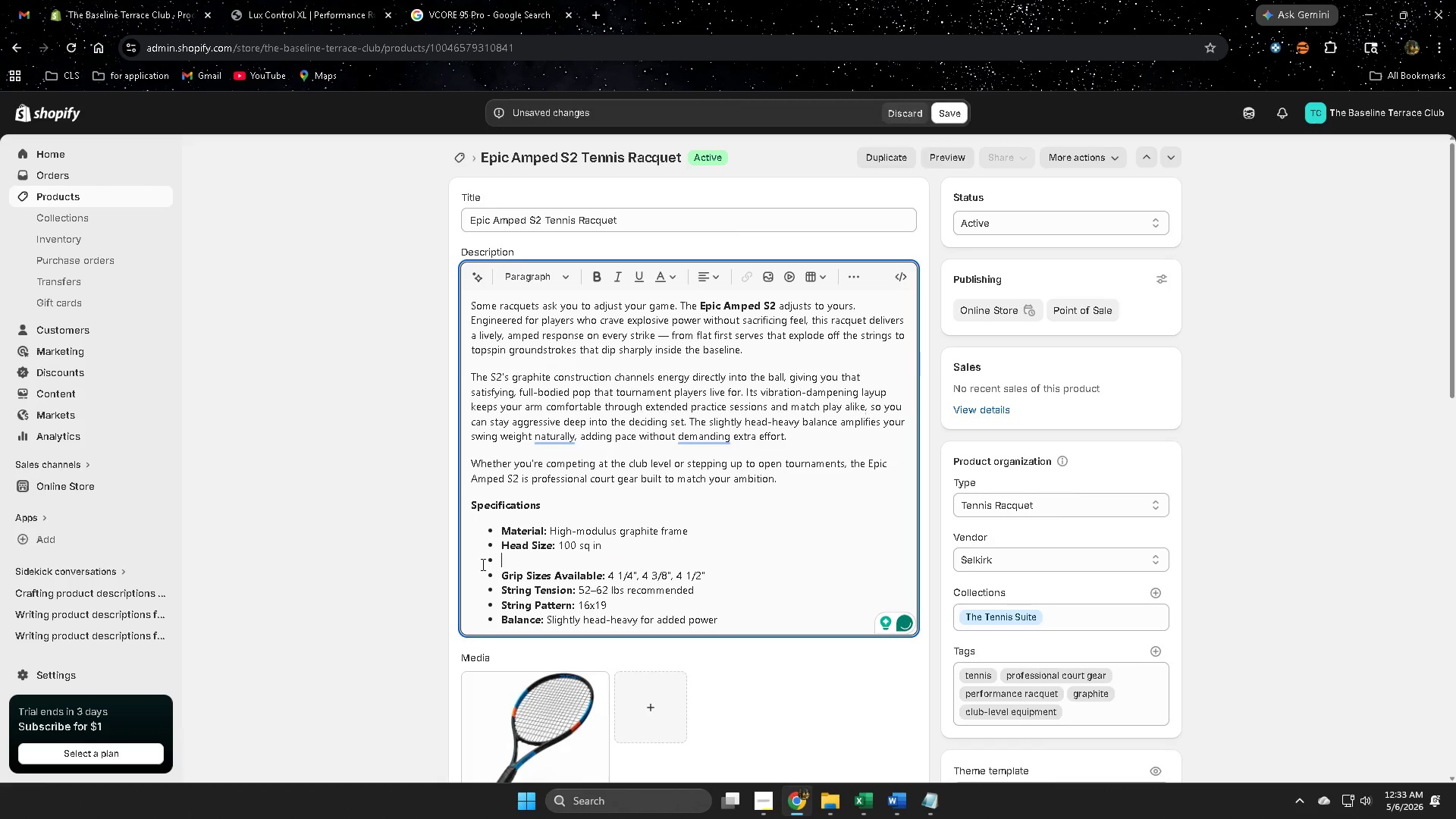 
key(Backspace)
 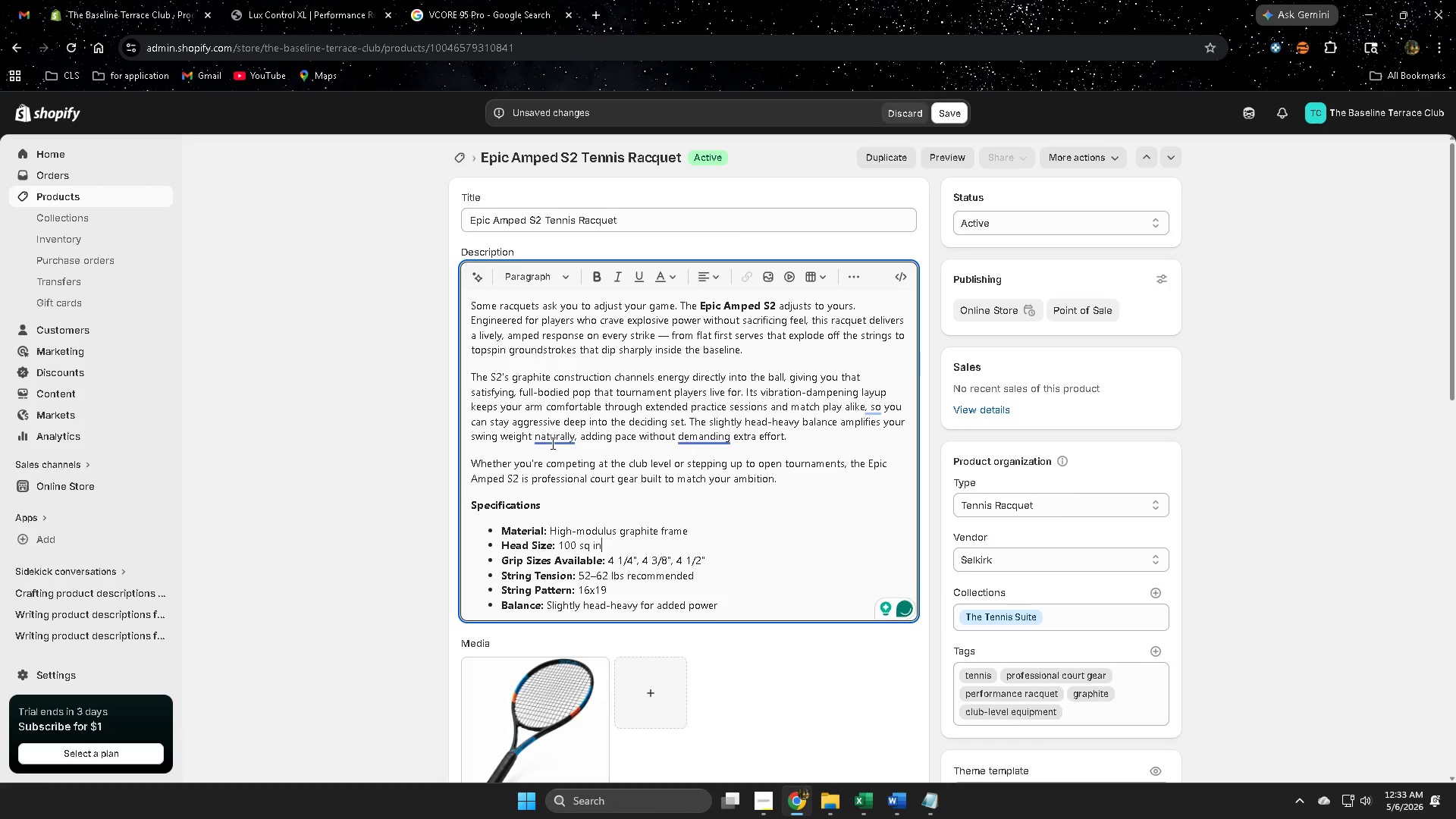 
left_click([686, 522])
 